 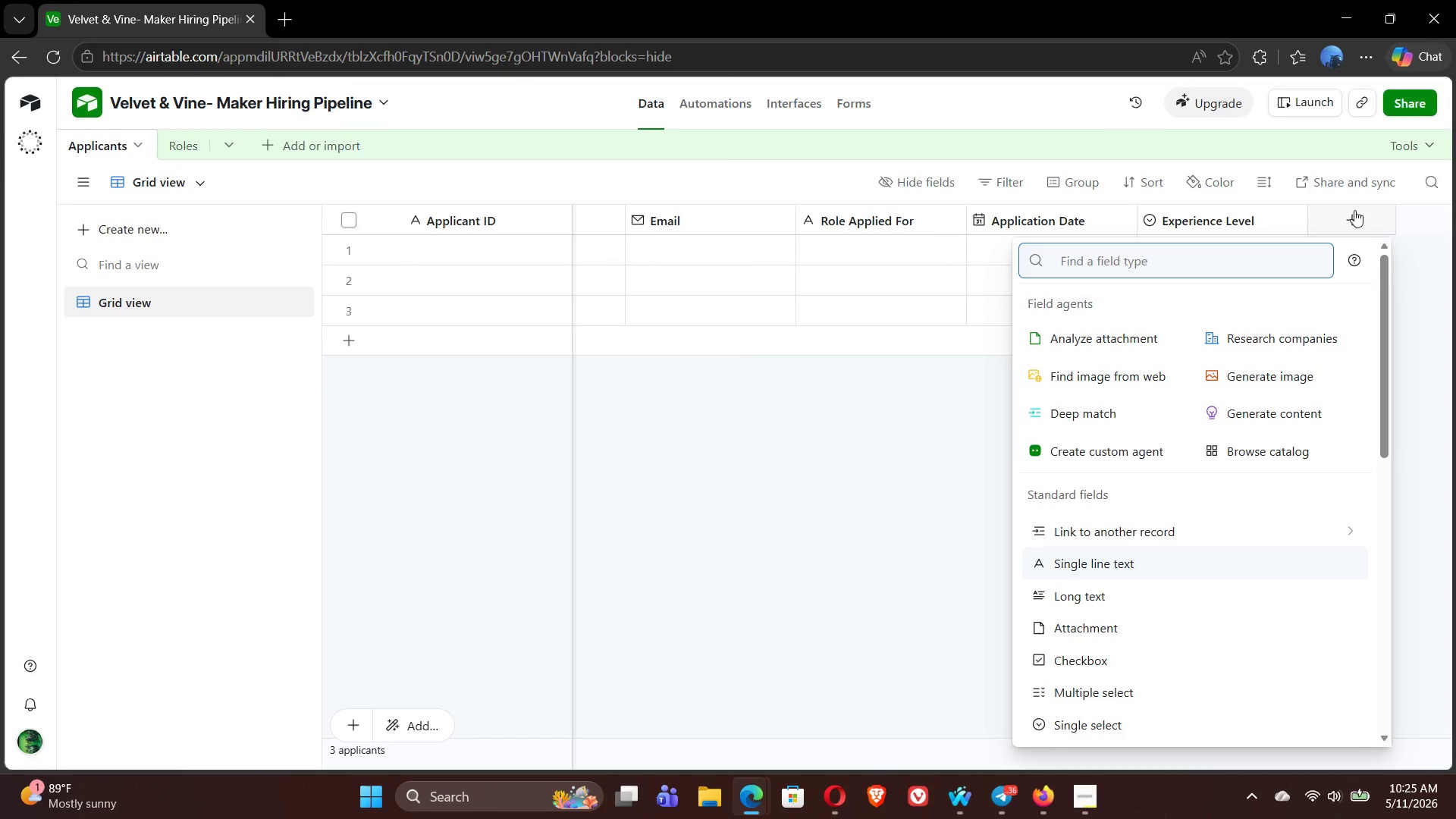 
type(sin)
 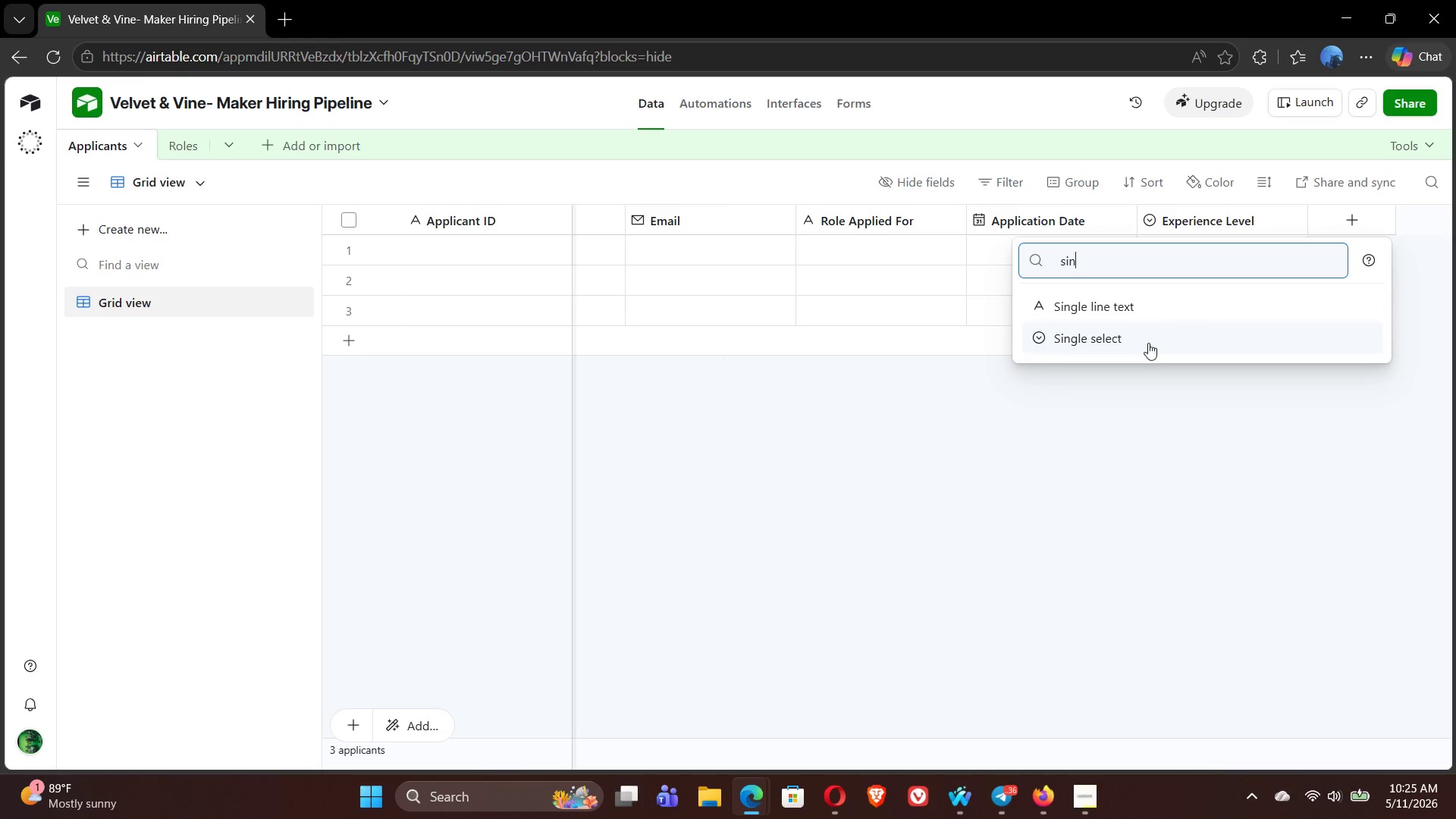 
left_click([1143, 347])
 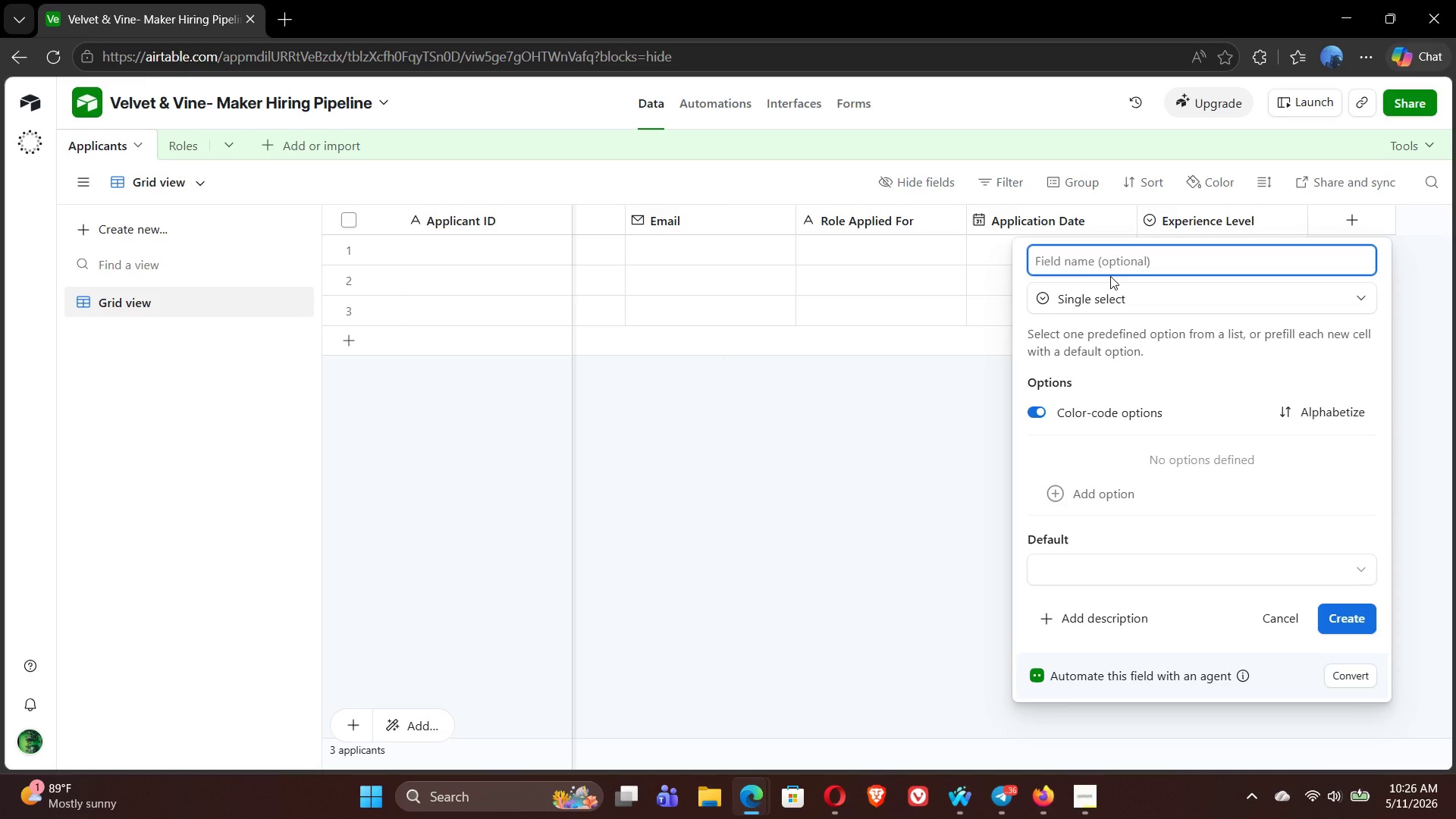 
wait(24.14)
 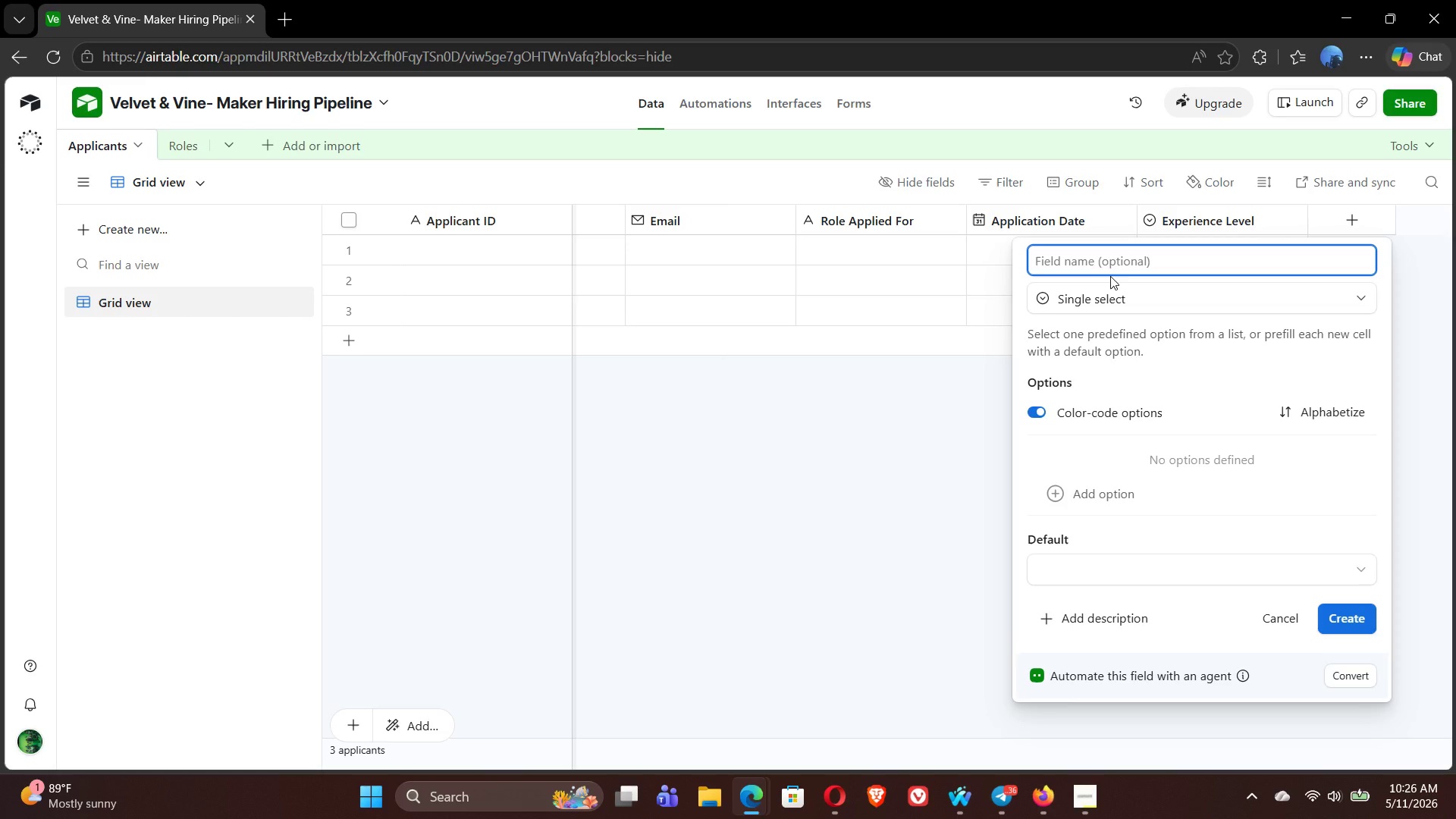 
type(Current Sta)
 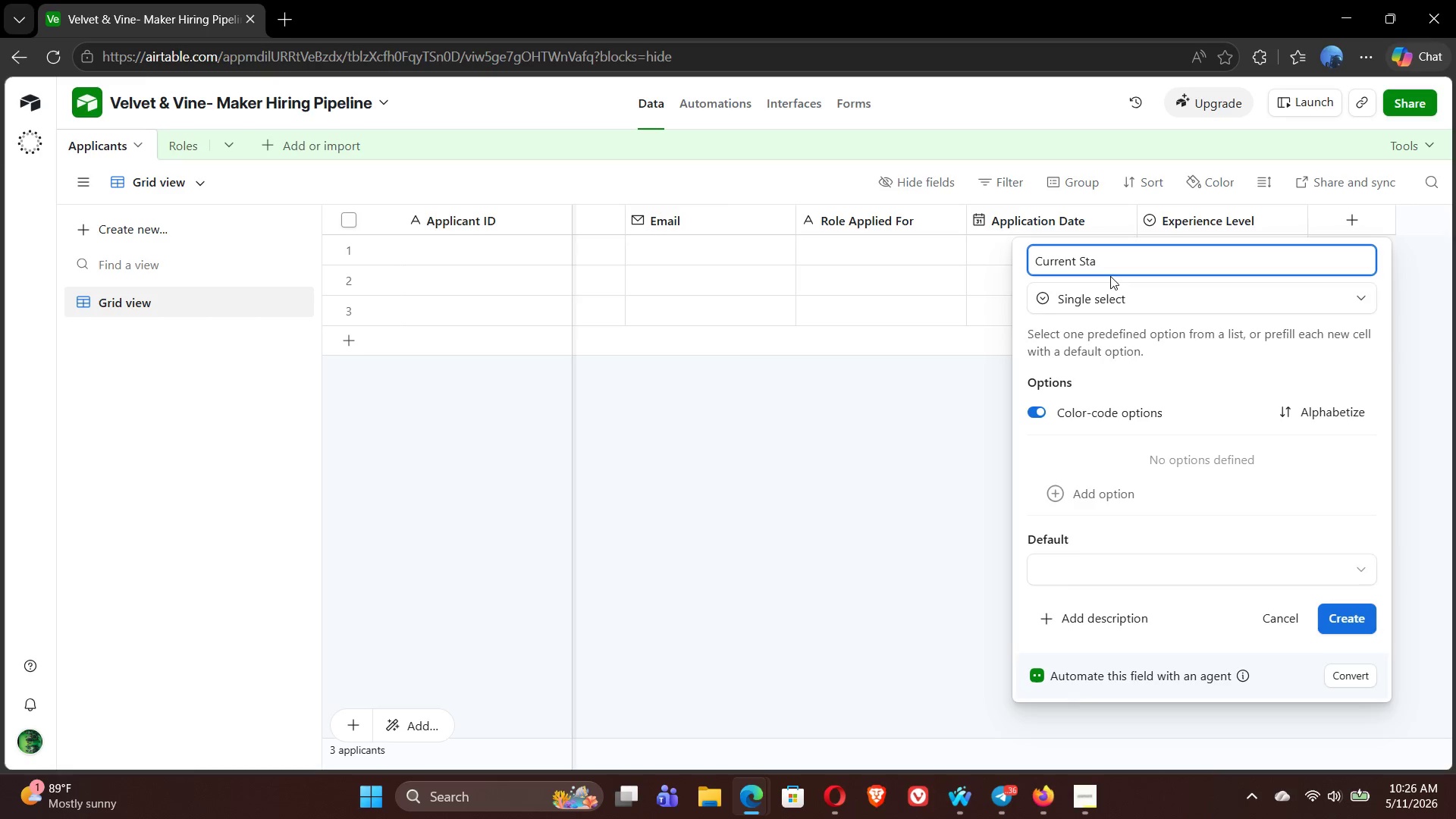 
wait(6.05)
 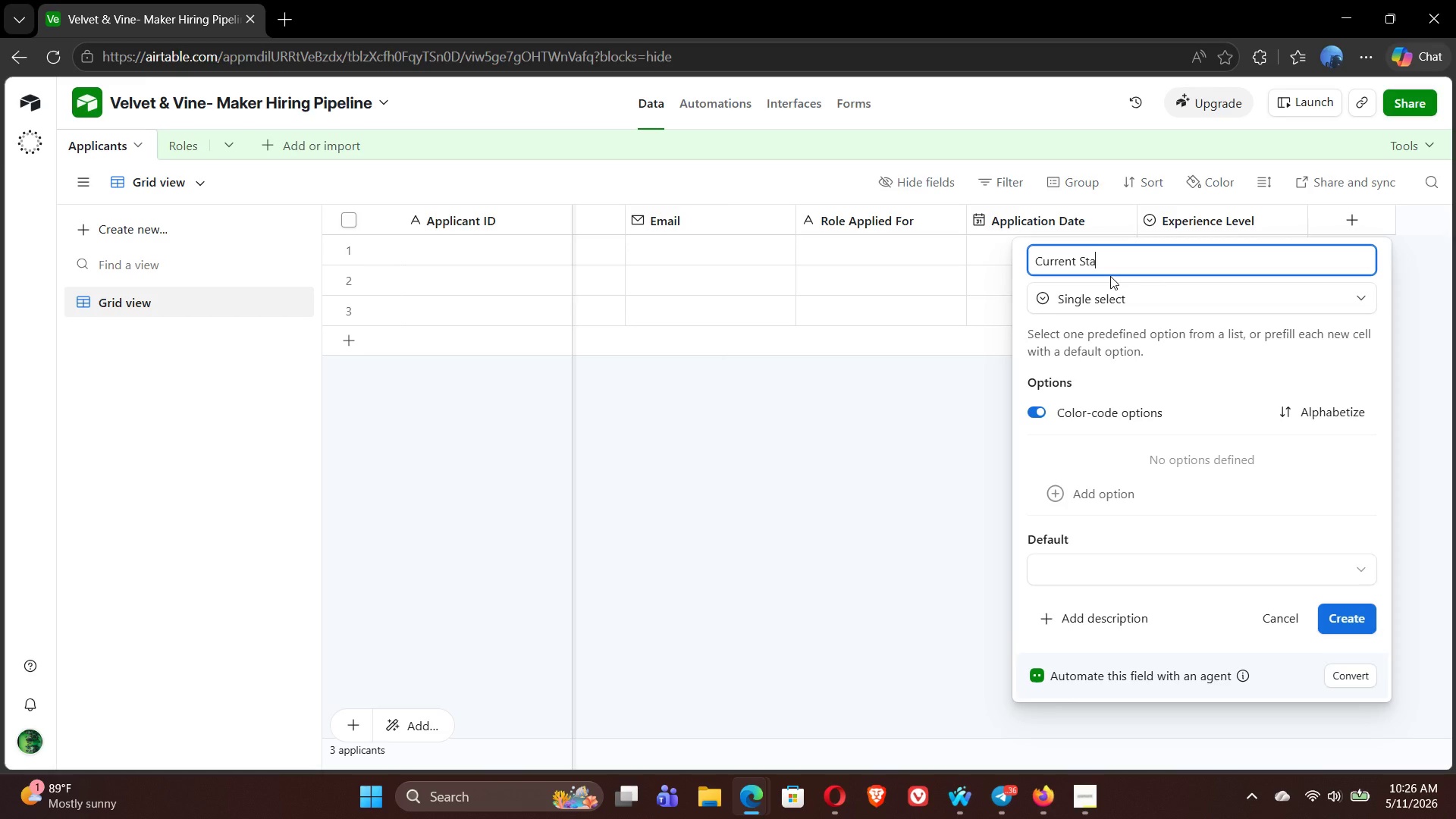 
type(tus)
 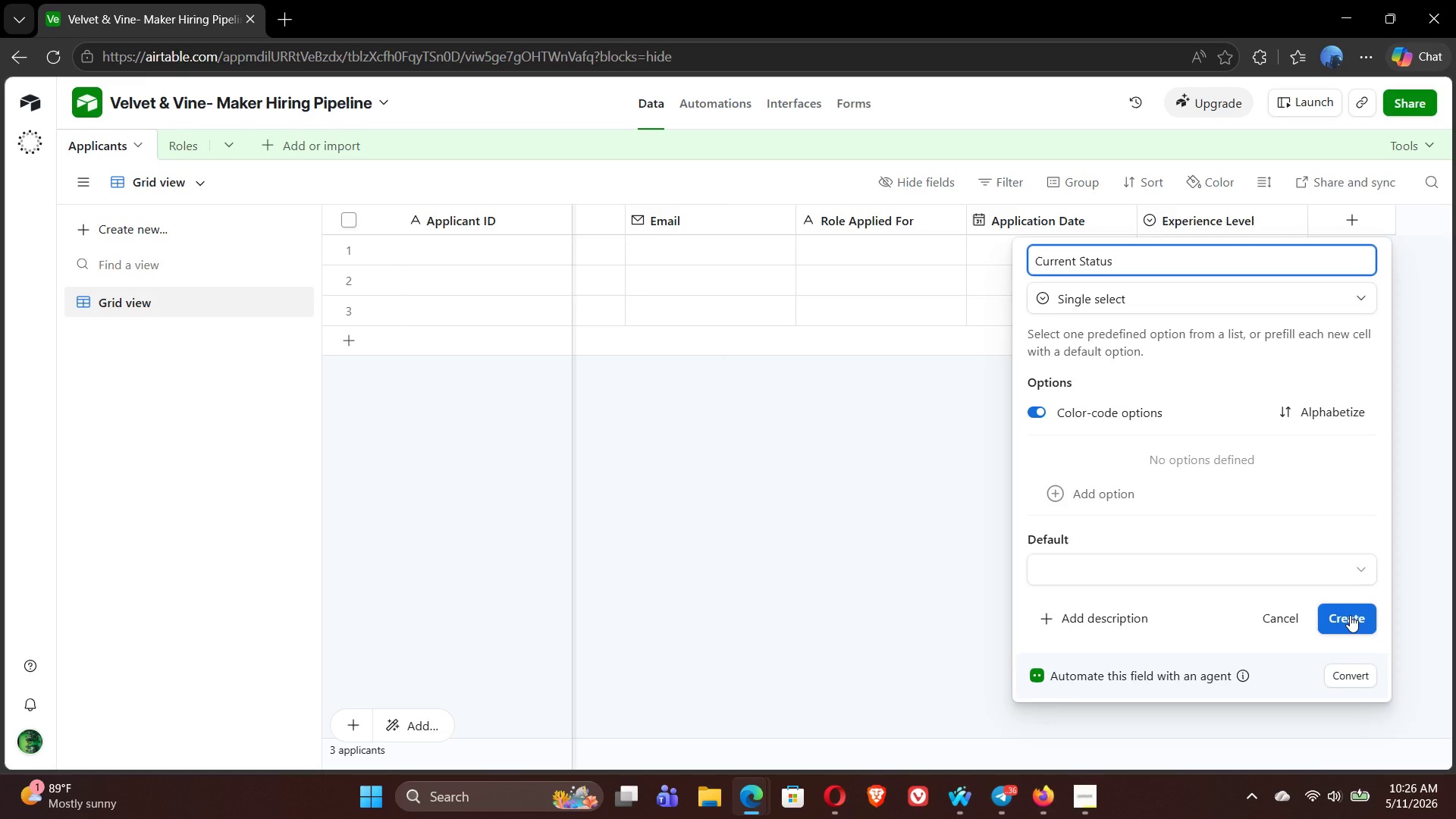 
wait(6.55)
 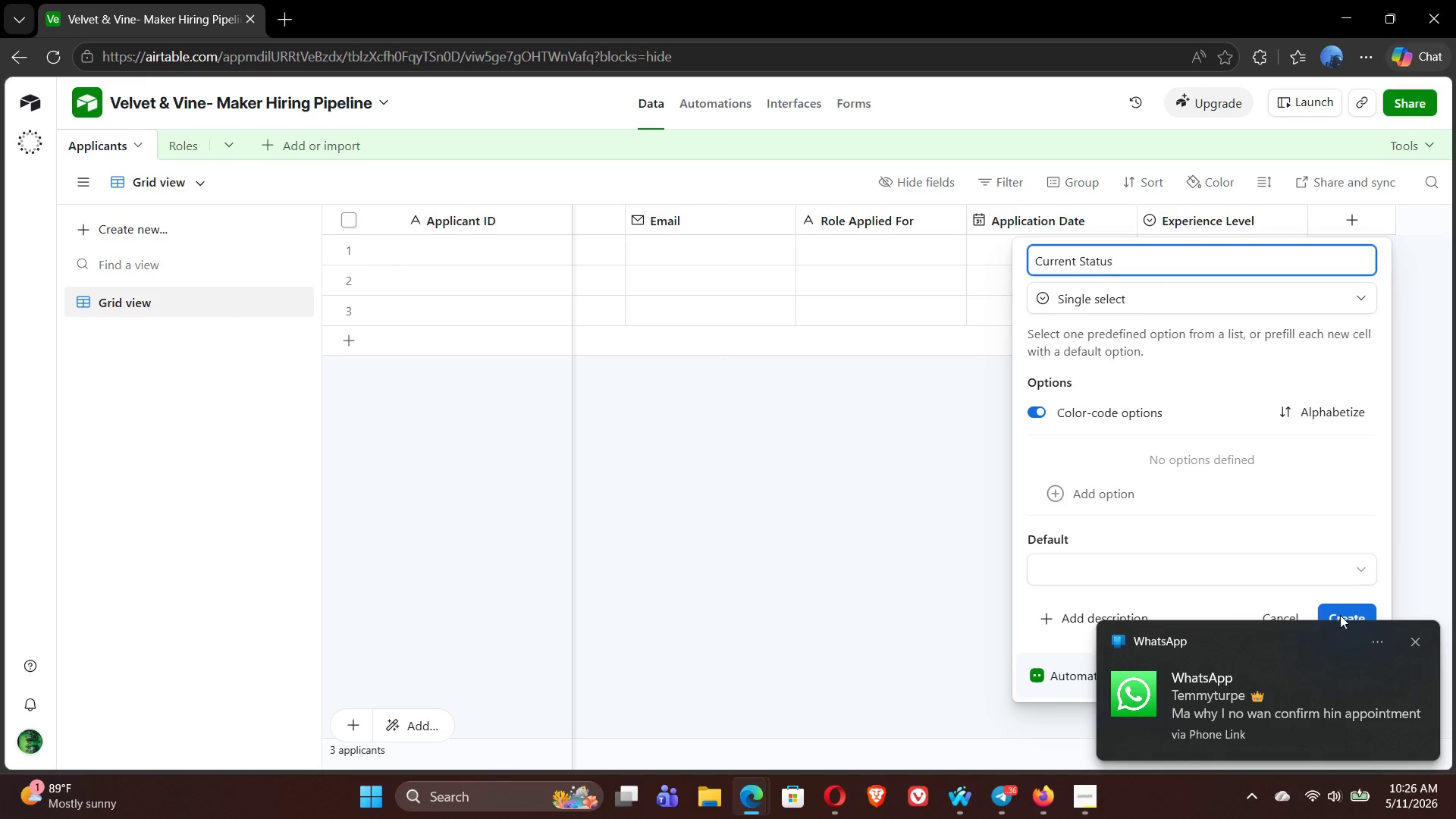 
left_click([1350, 615])
 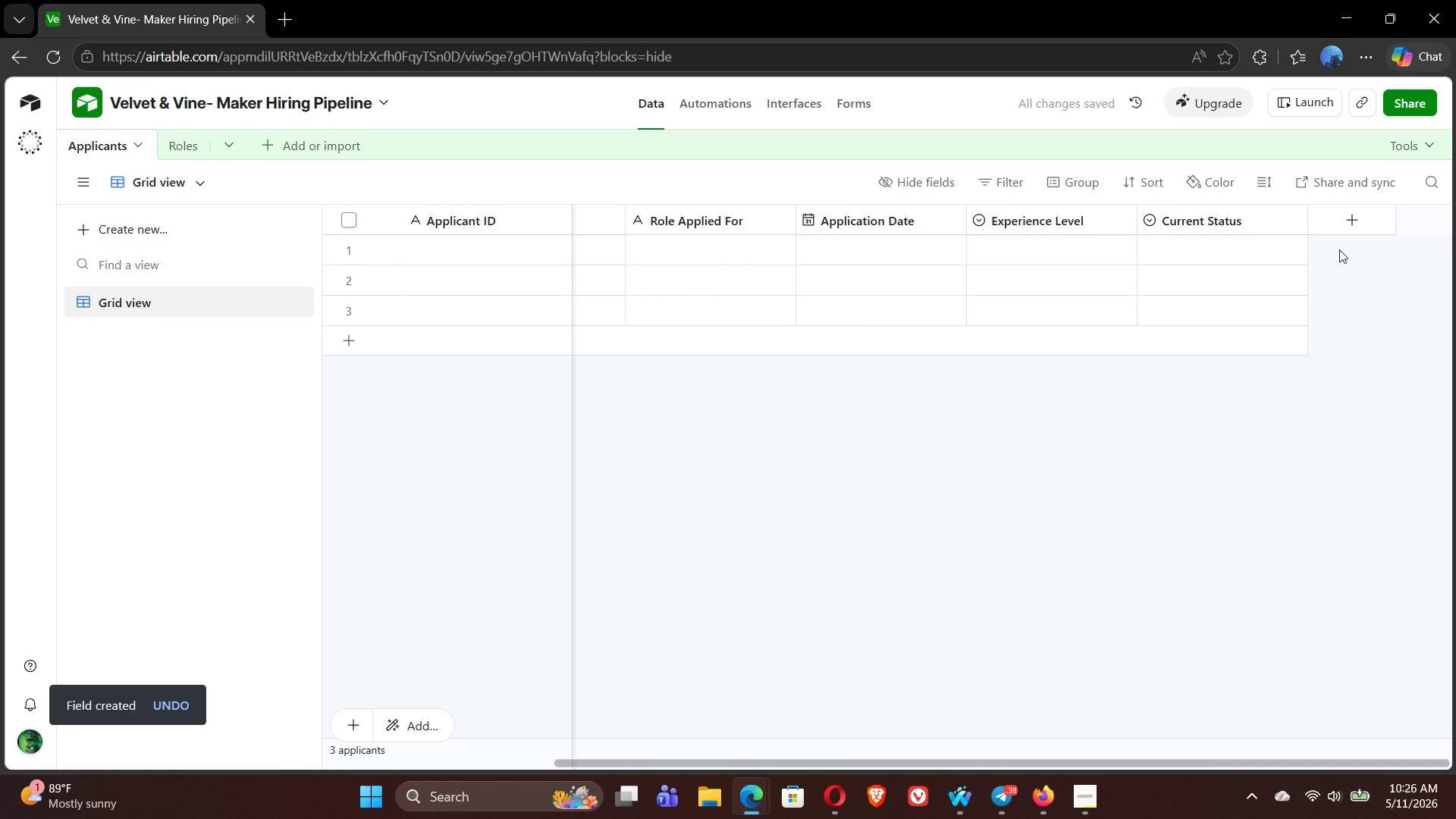 
left_click([1357, 210])
 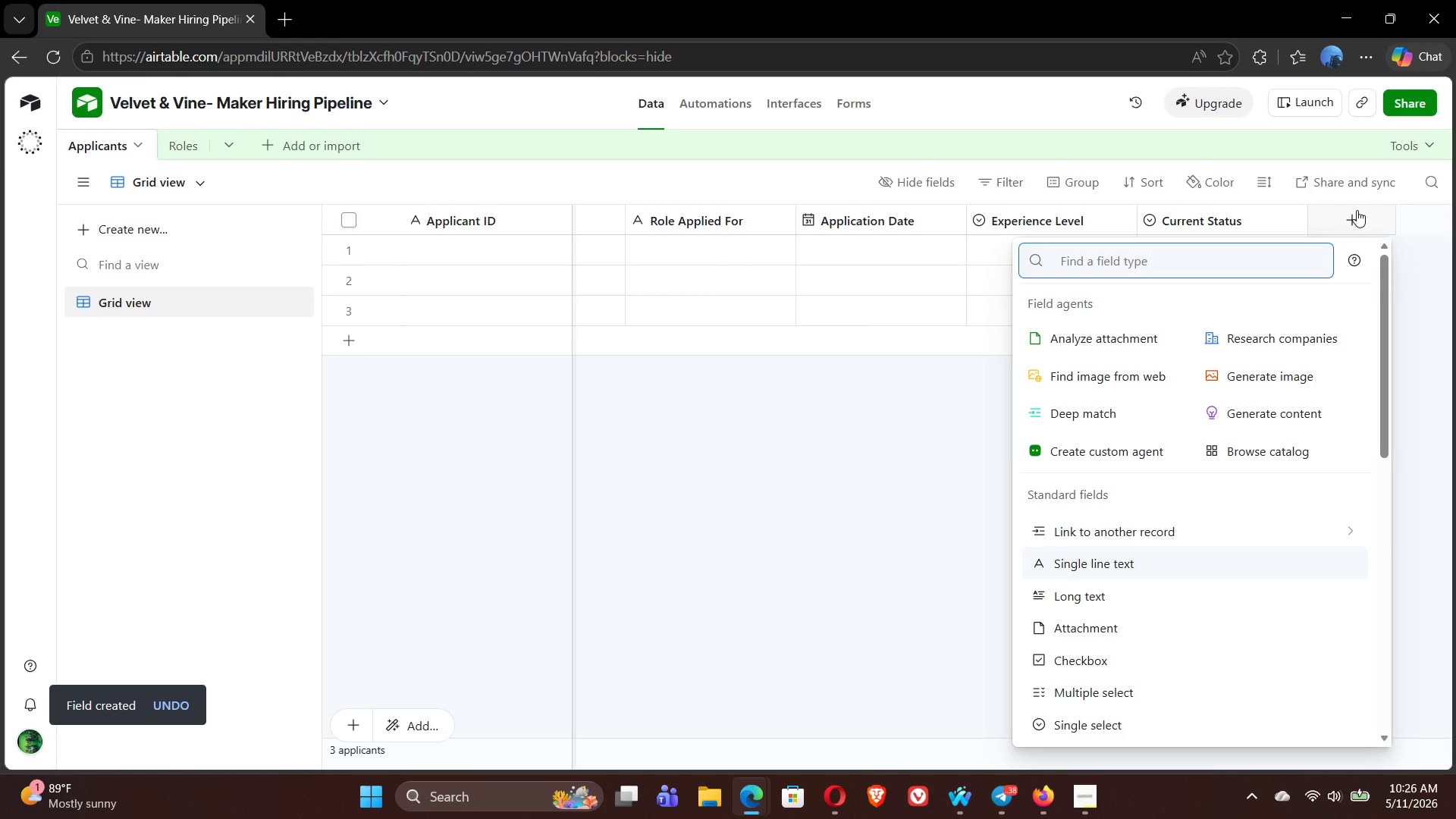 
wait(7.12)
 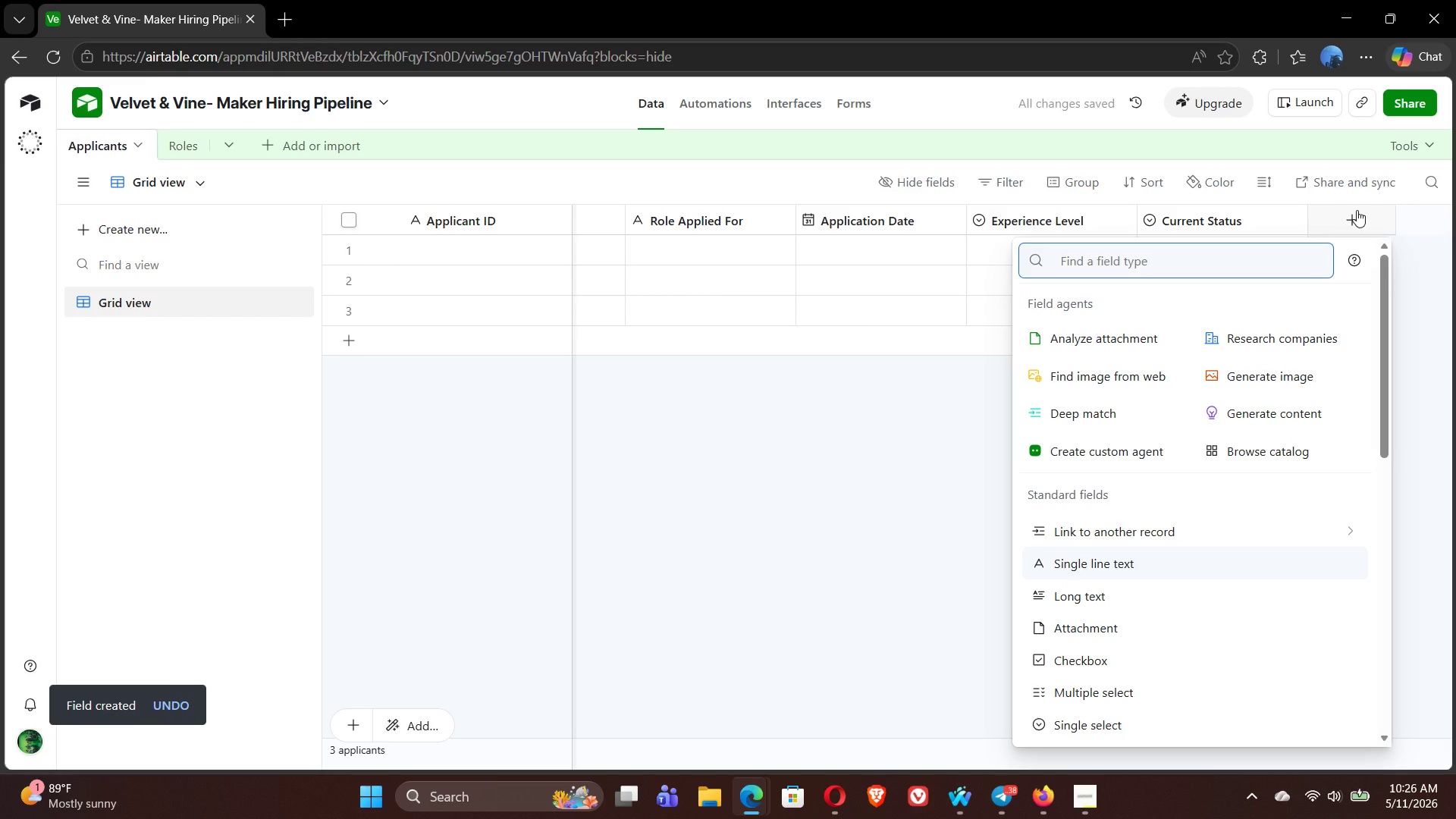 
type(numb)
 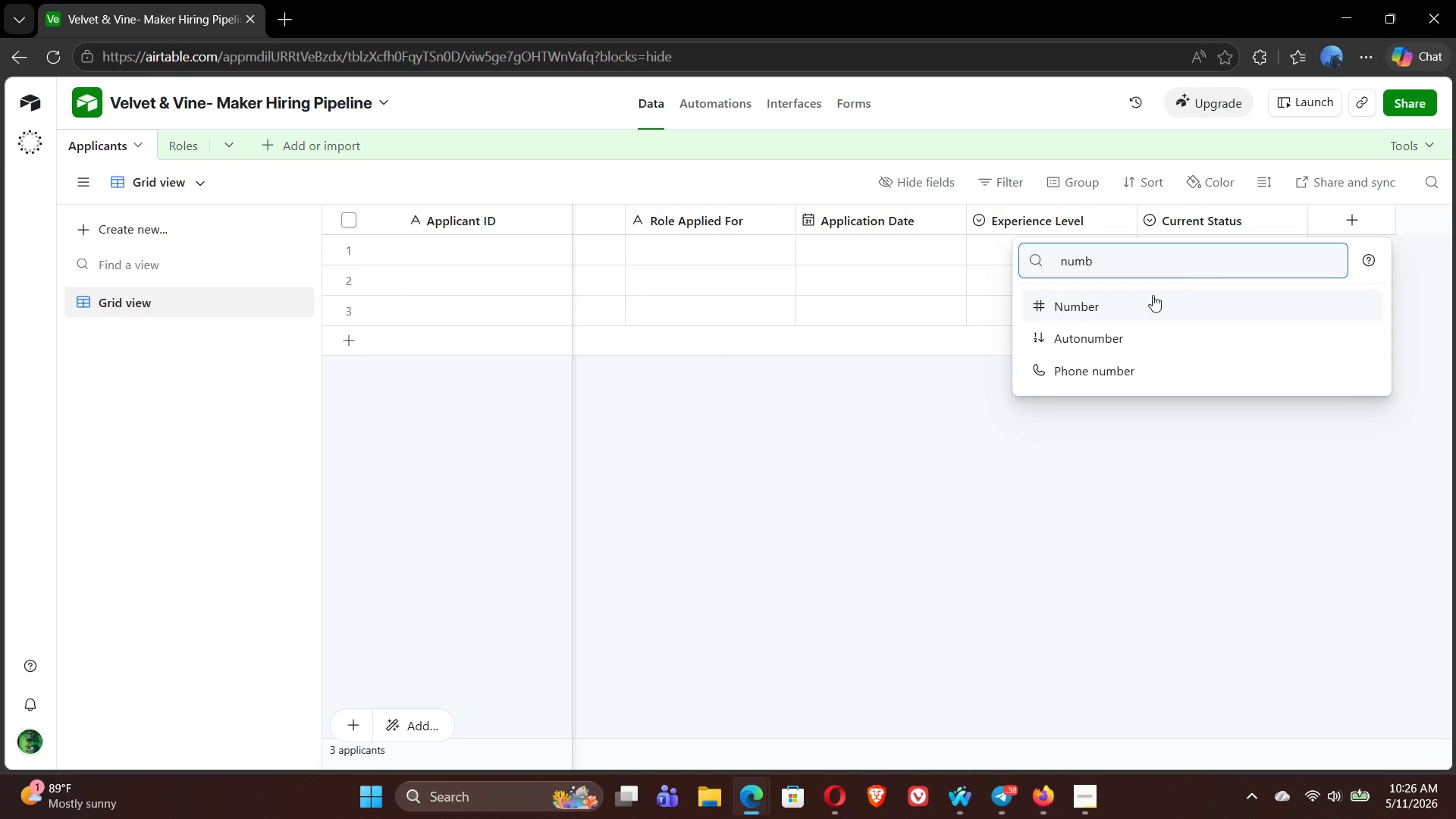 
left_click([1135, 306])
 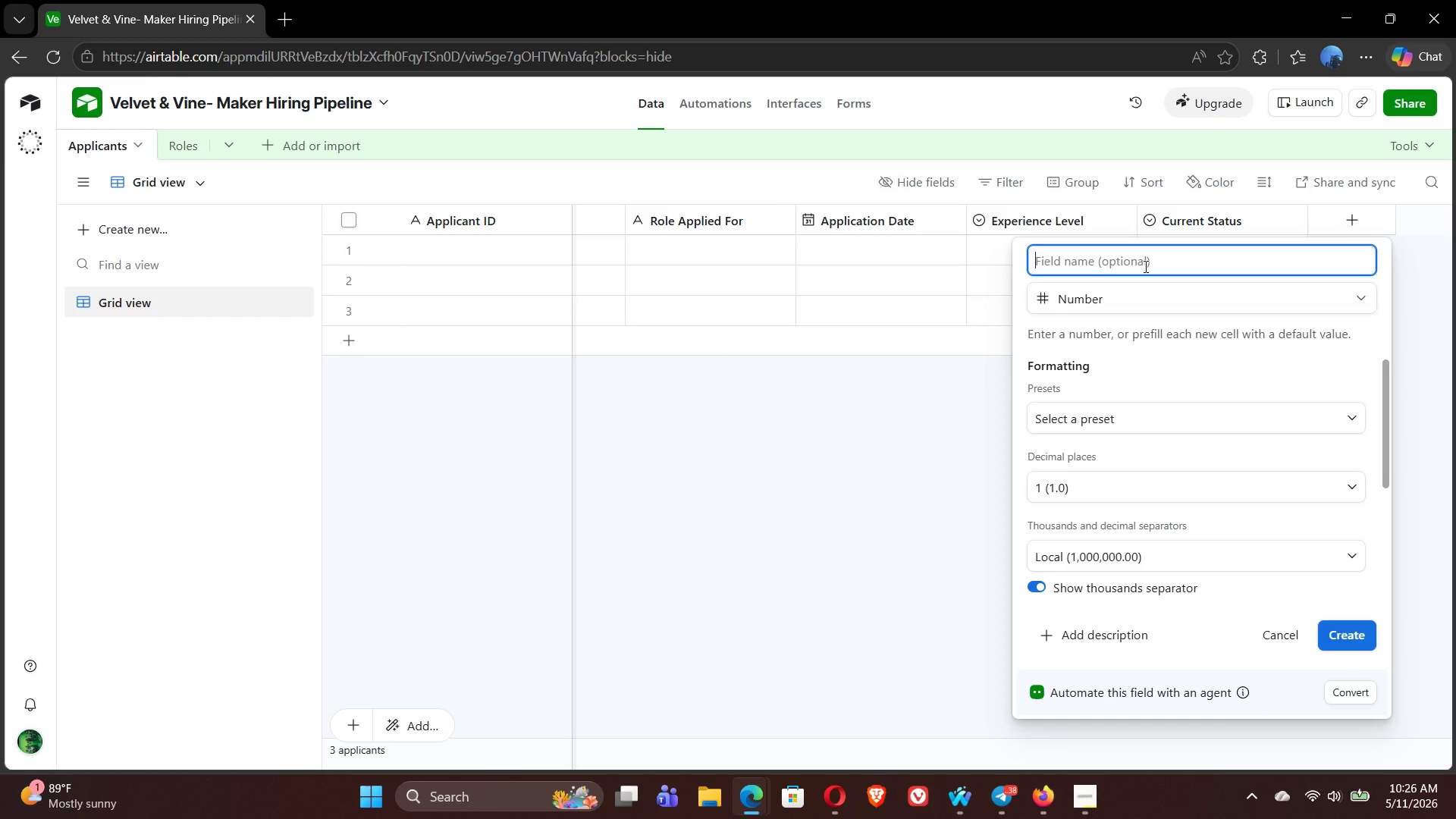 
type(Trial Score)
 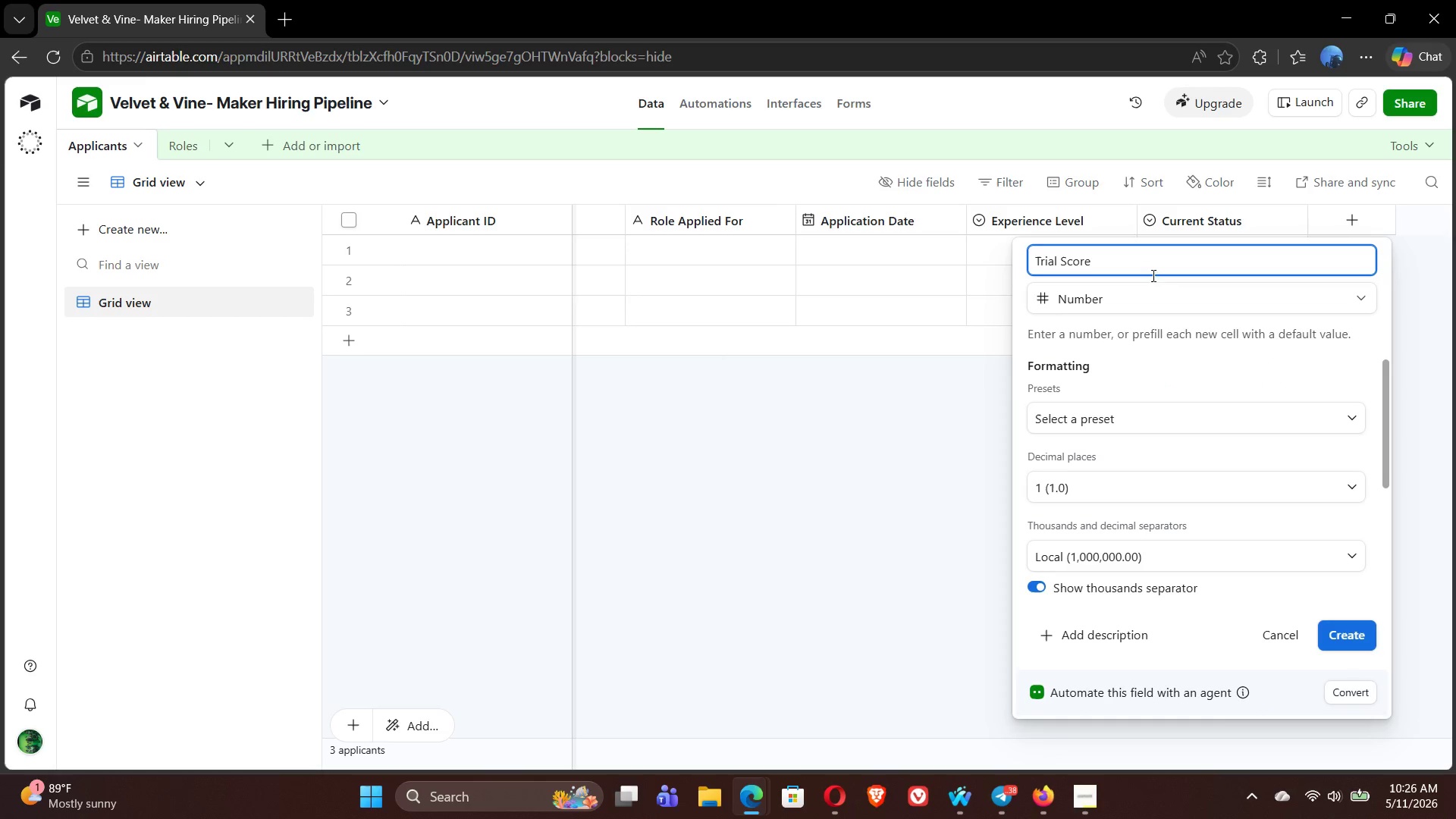 
left_click([1213, 428])
 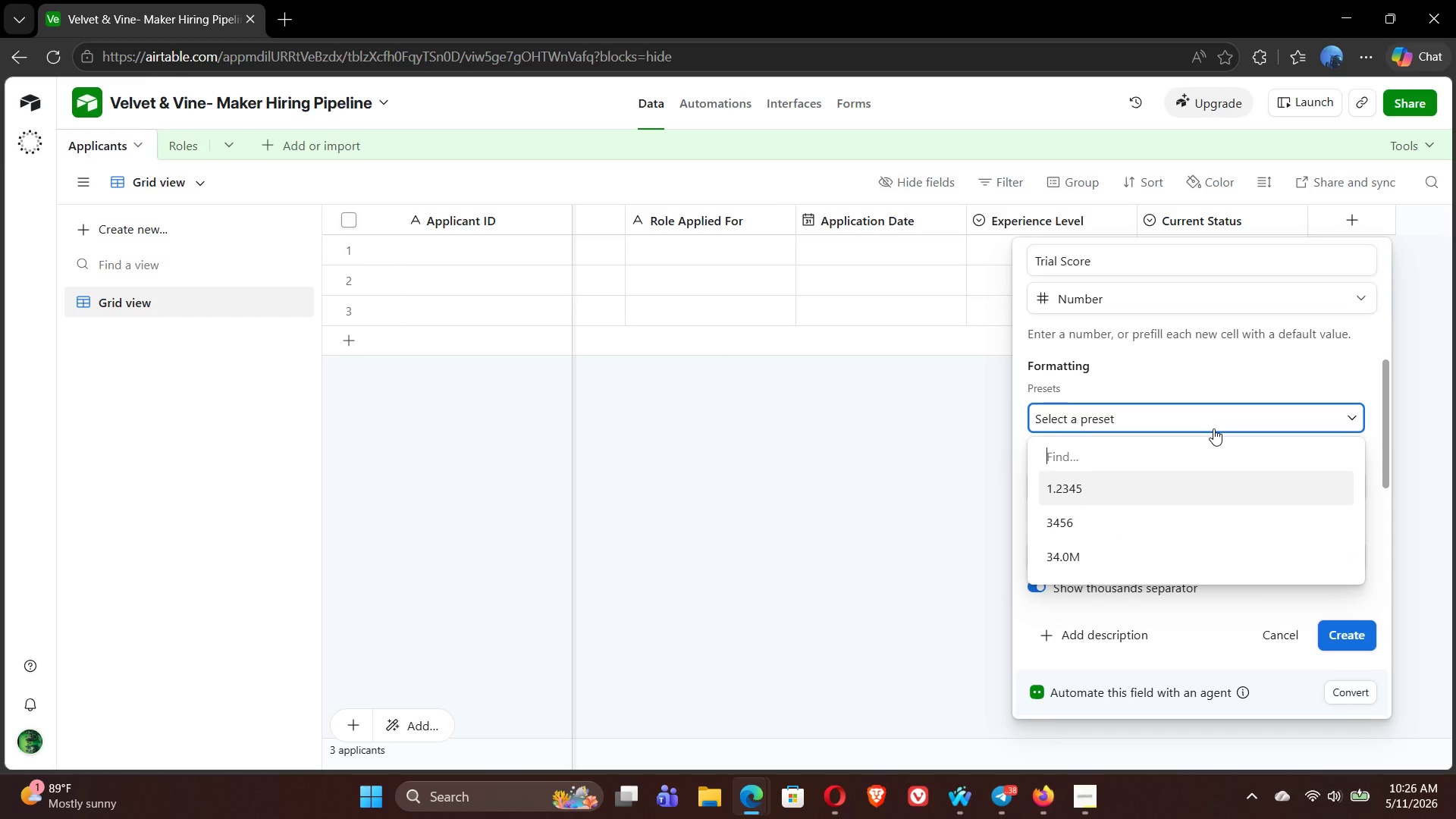 
left_click([1213, 428])
 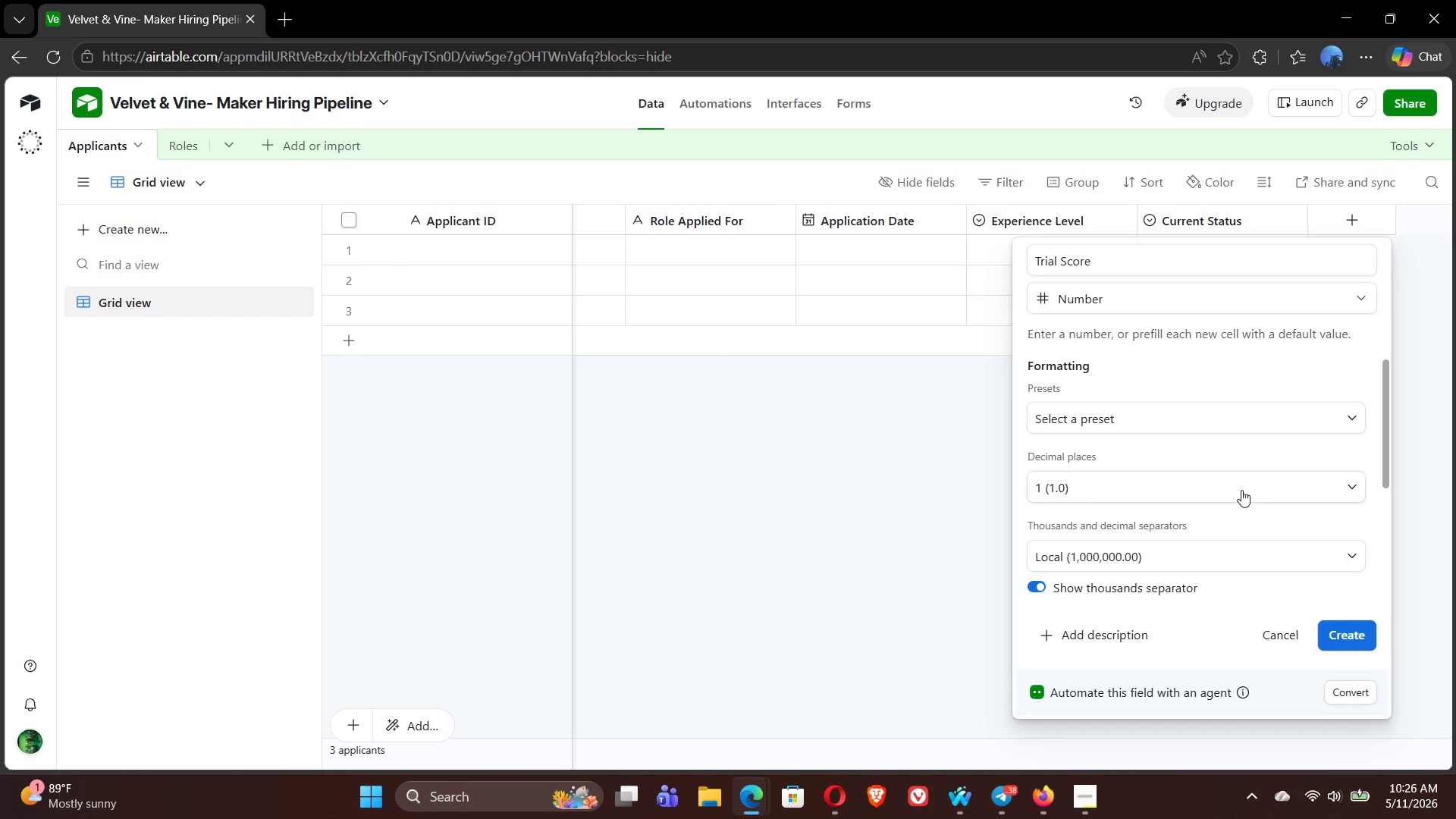 
left_click([1361, 641])
 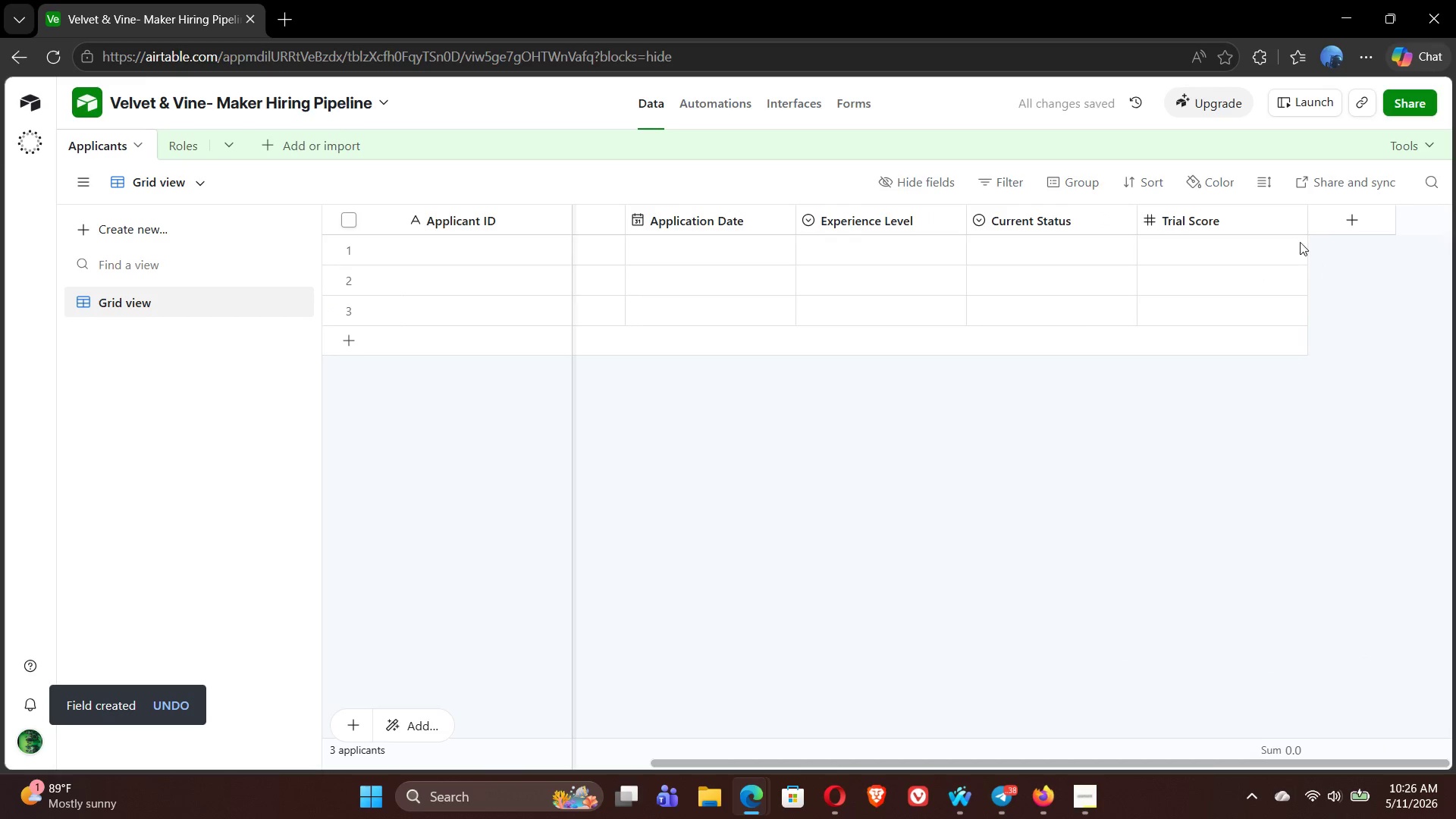 
left_click([1339, 228])
 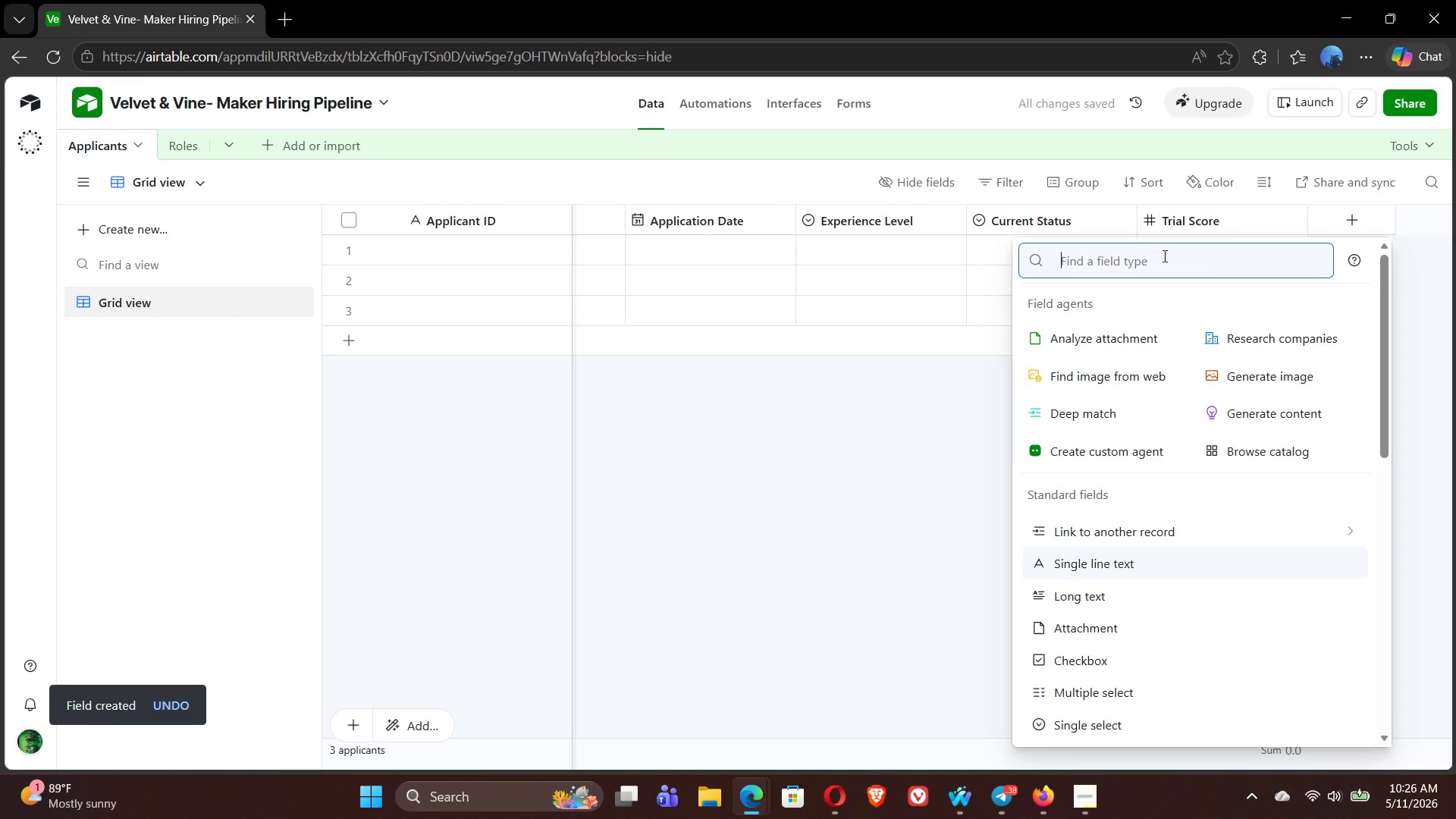 
type(num)
 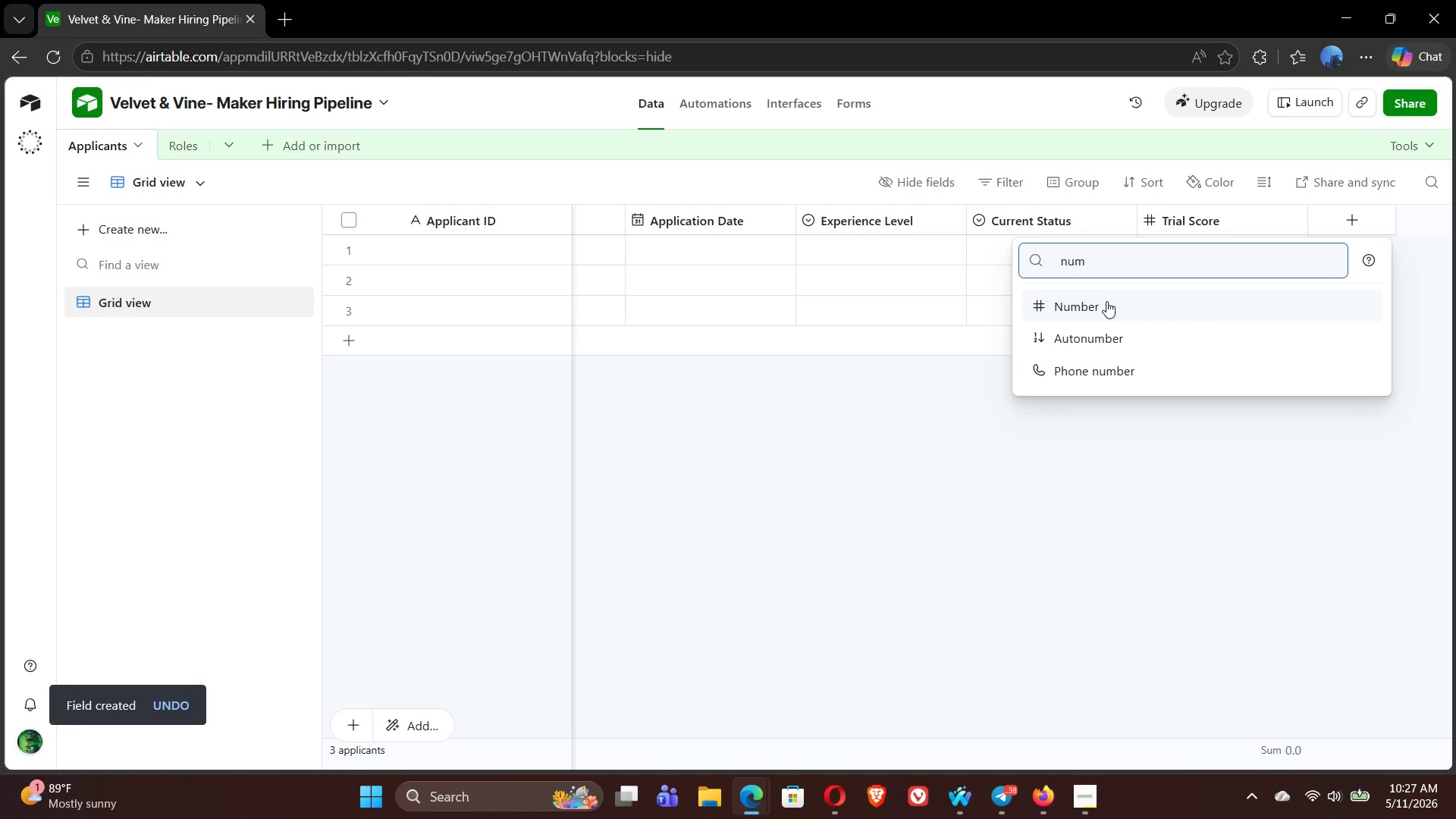 
left_click([1103, 309])
 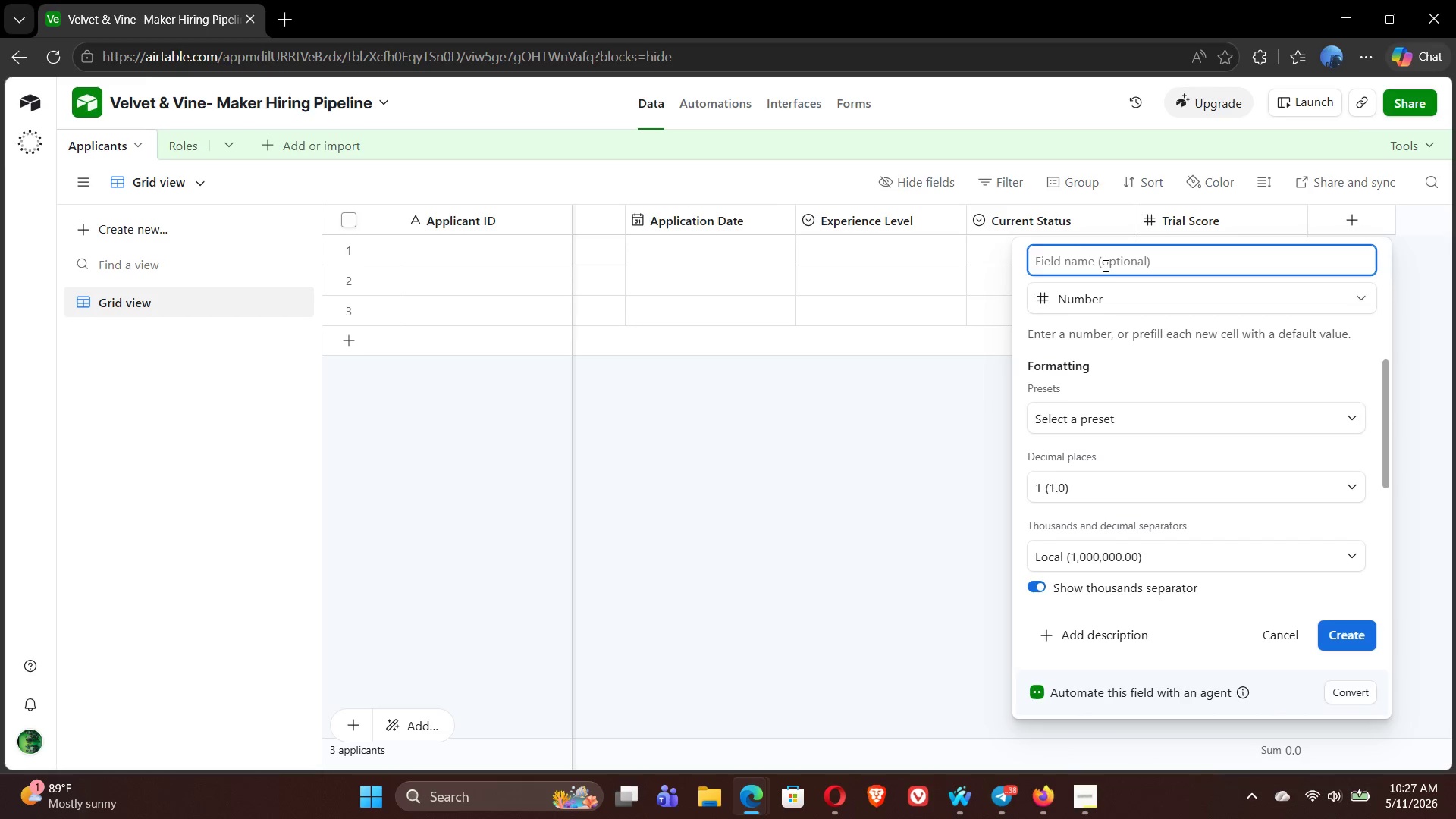 
type(Production Speed)
 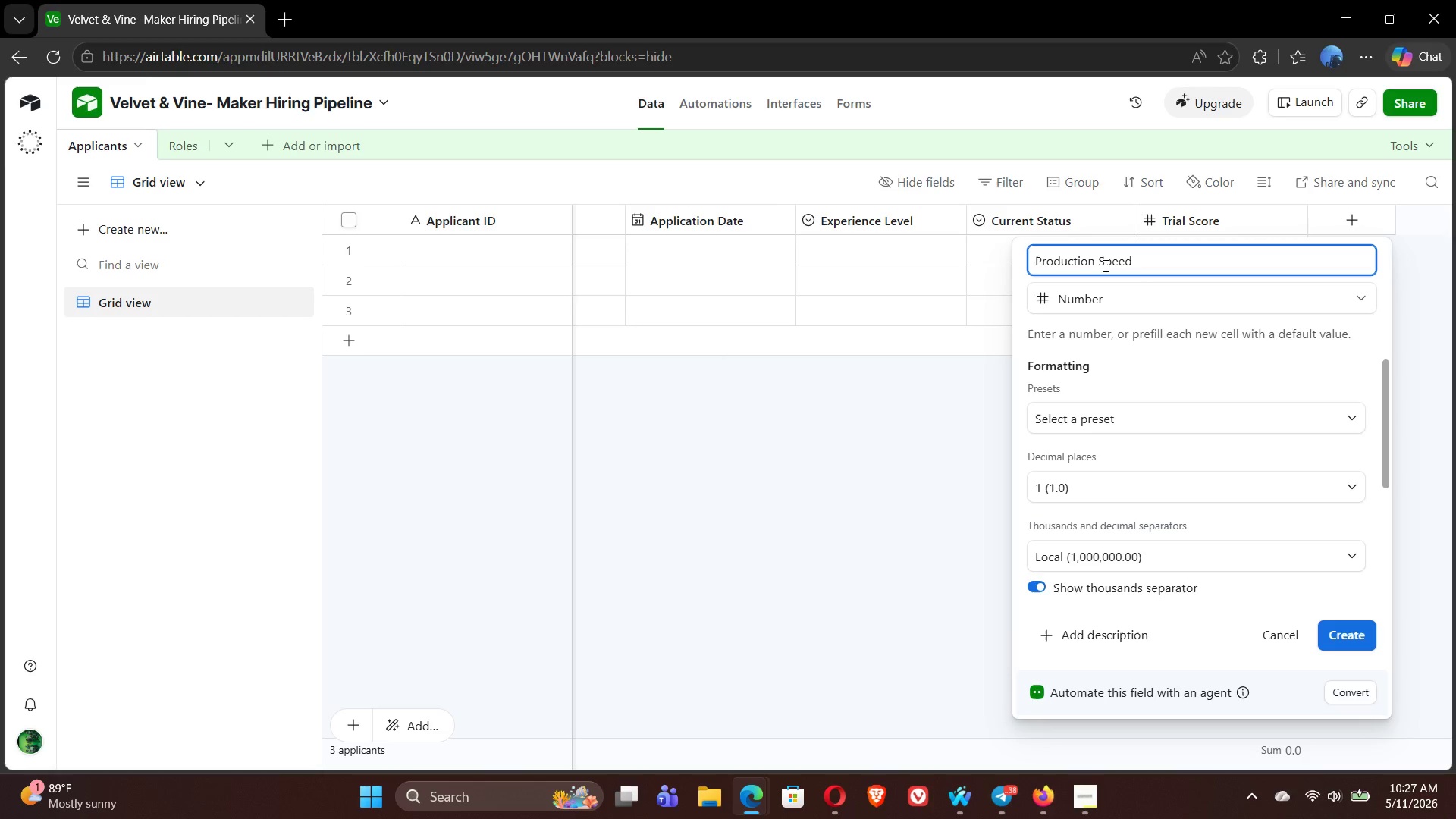 
wait(10.19)
 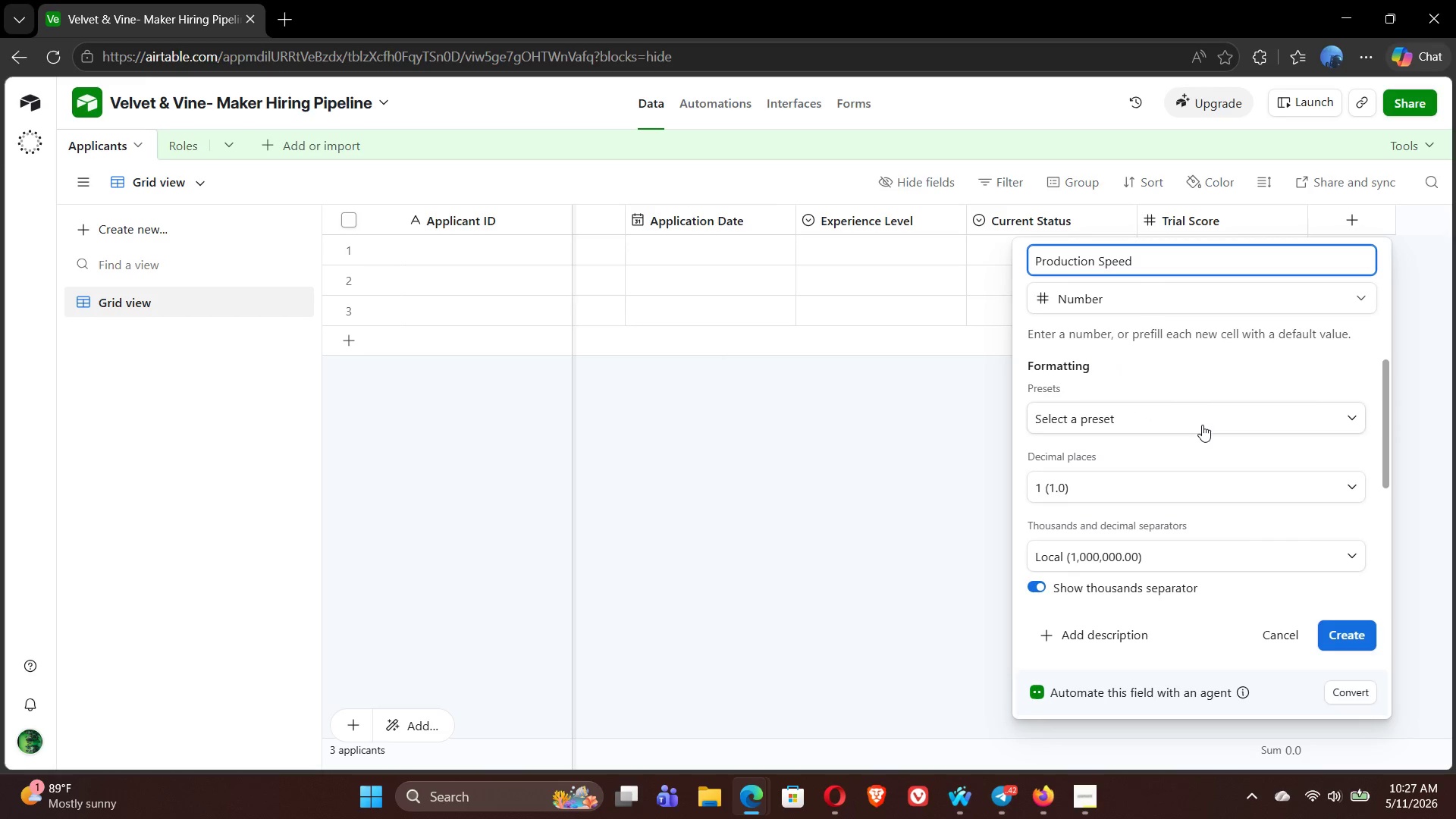 
left_click([1340, 628])
 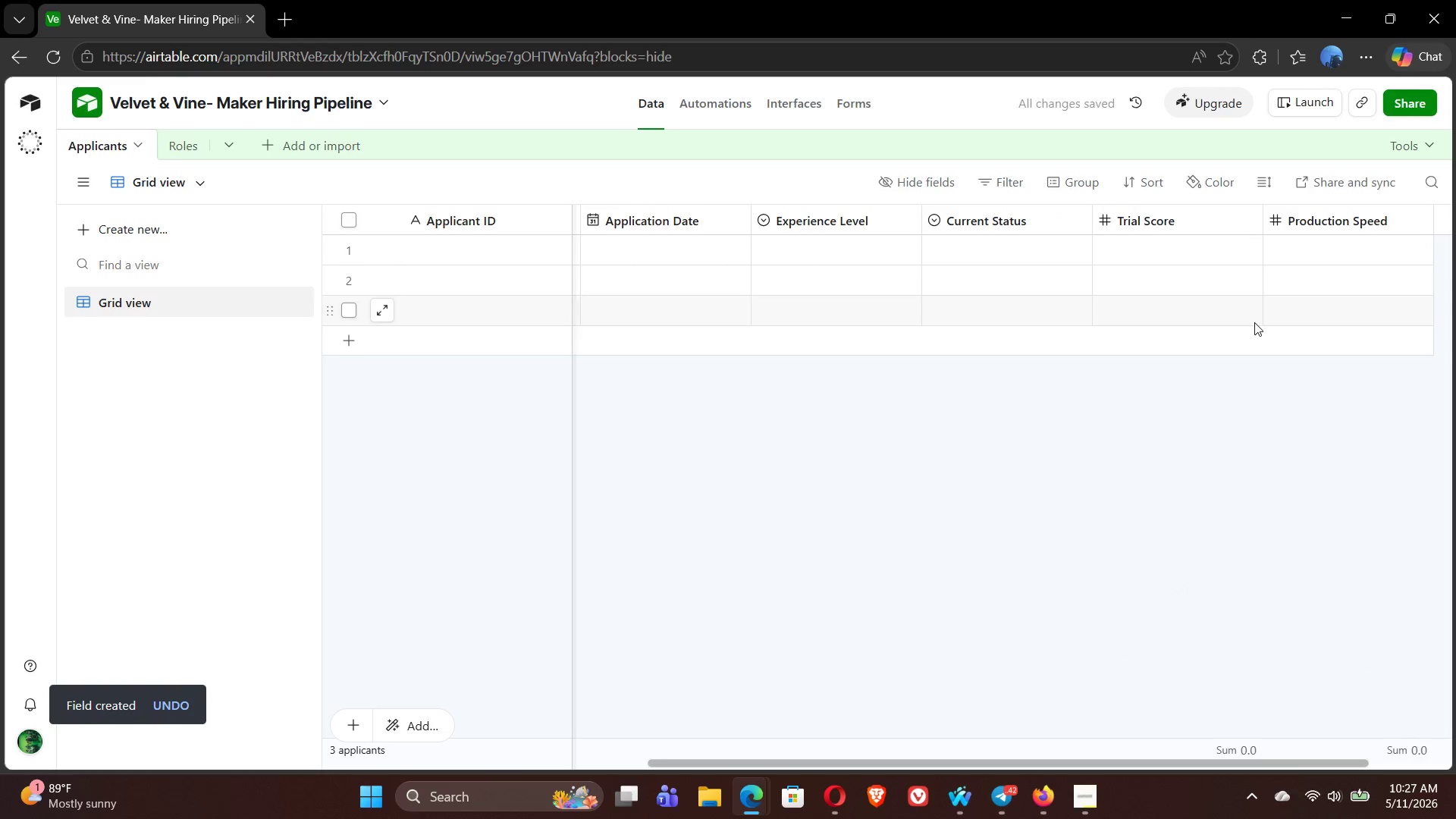 
left_click([1347, 218])
 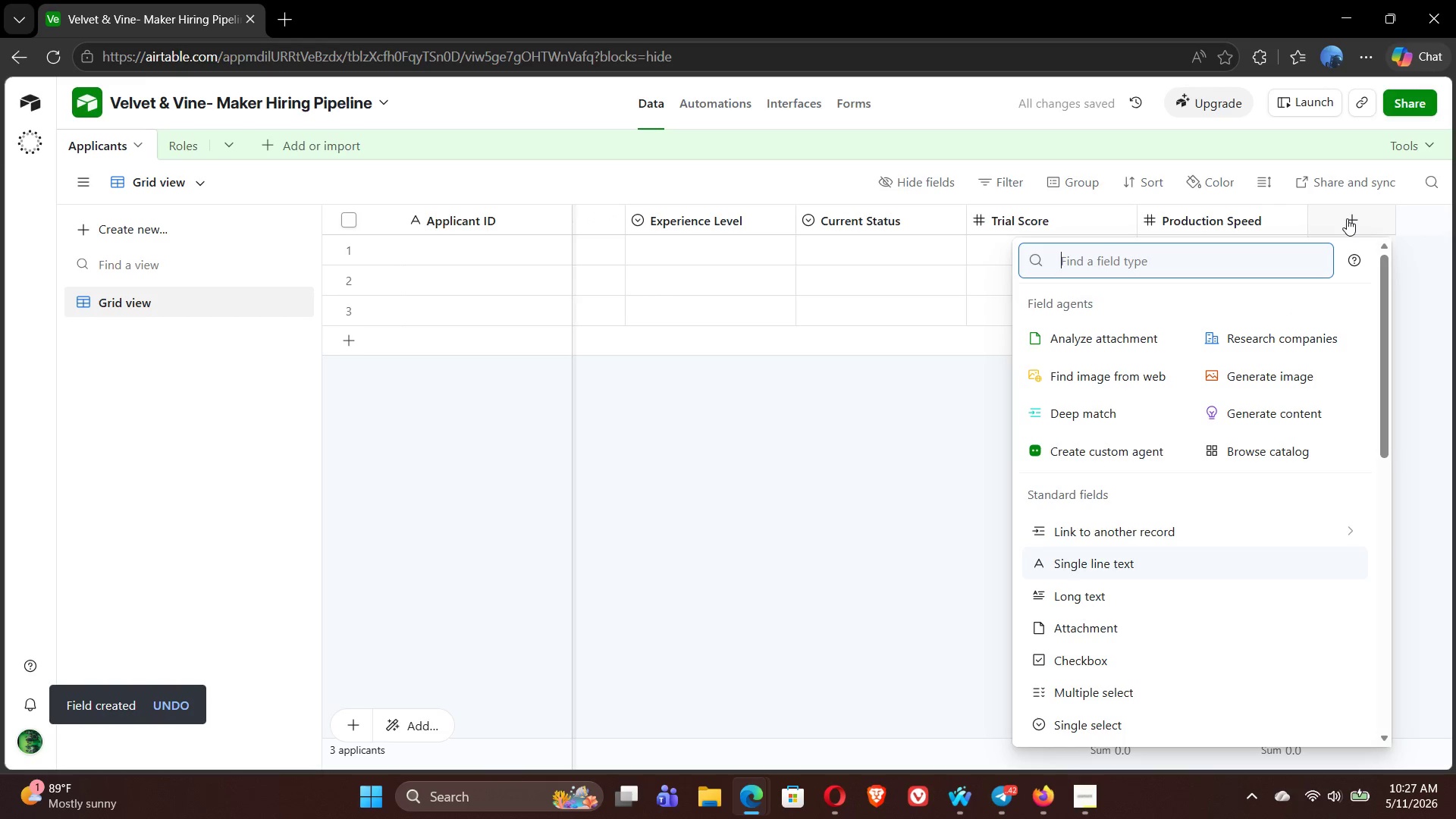 
type(num)
 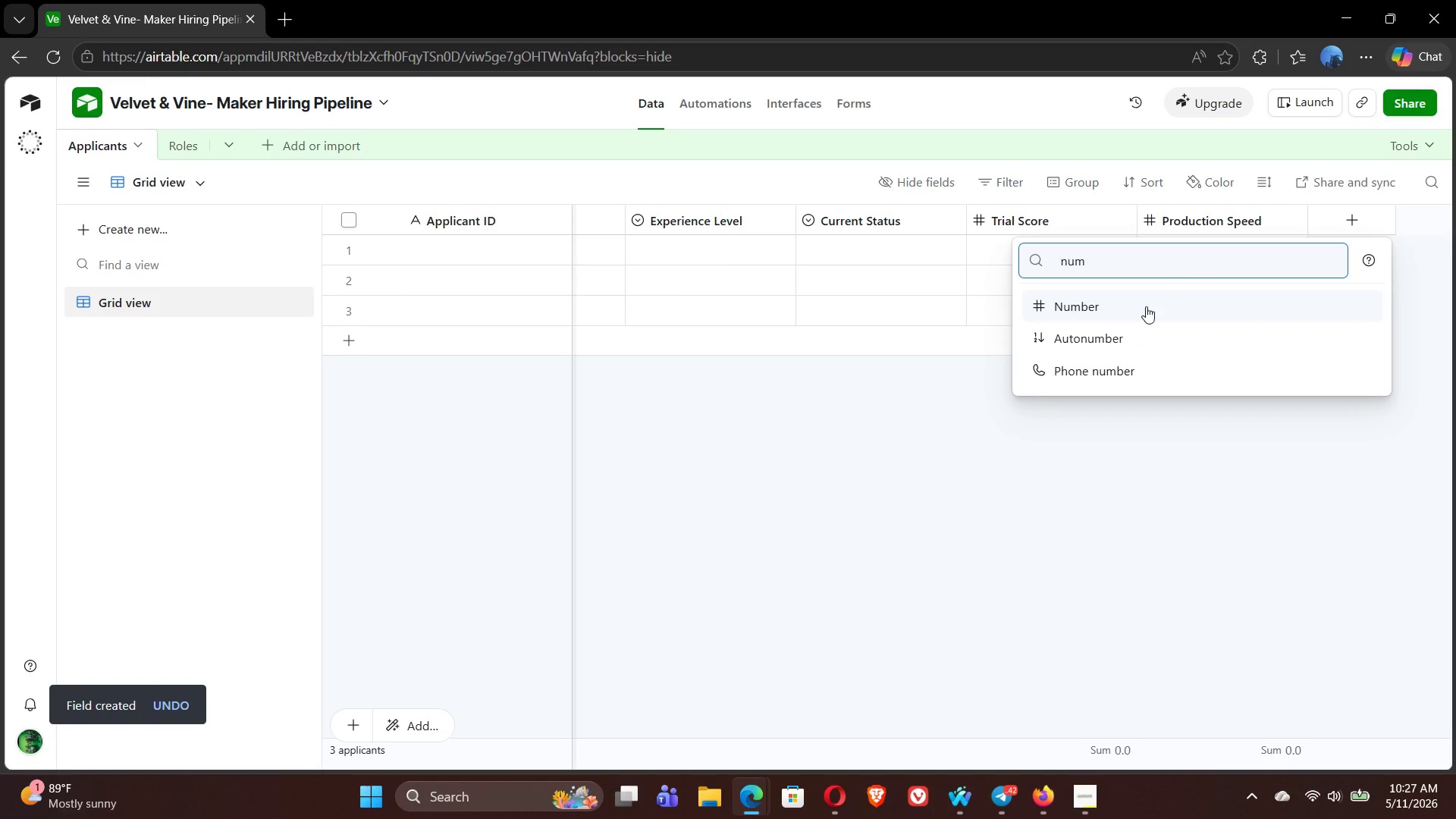 
left_click([1138, 311])
 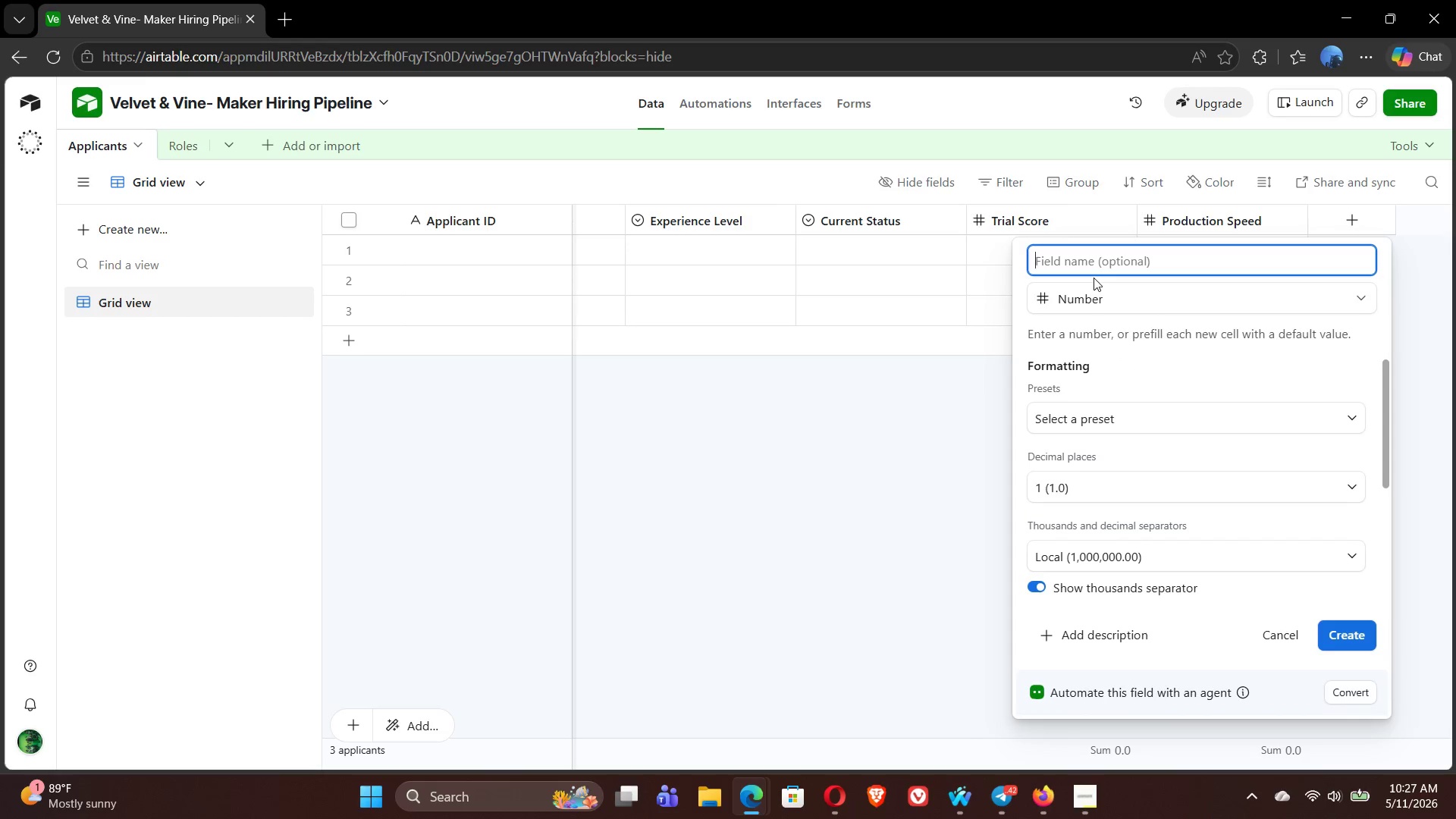 
type(Craftmanship Ratio)
key(Backspace)
type(ng)
 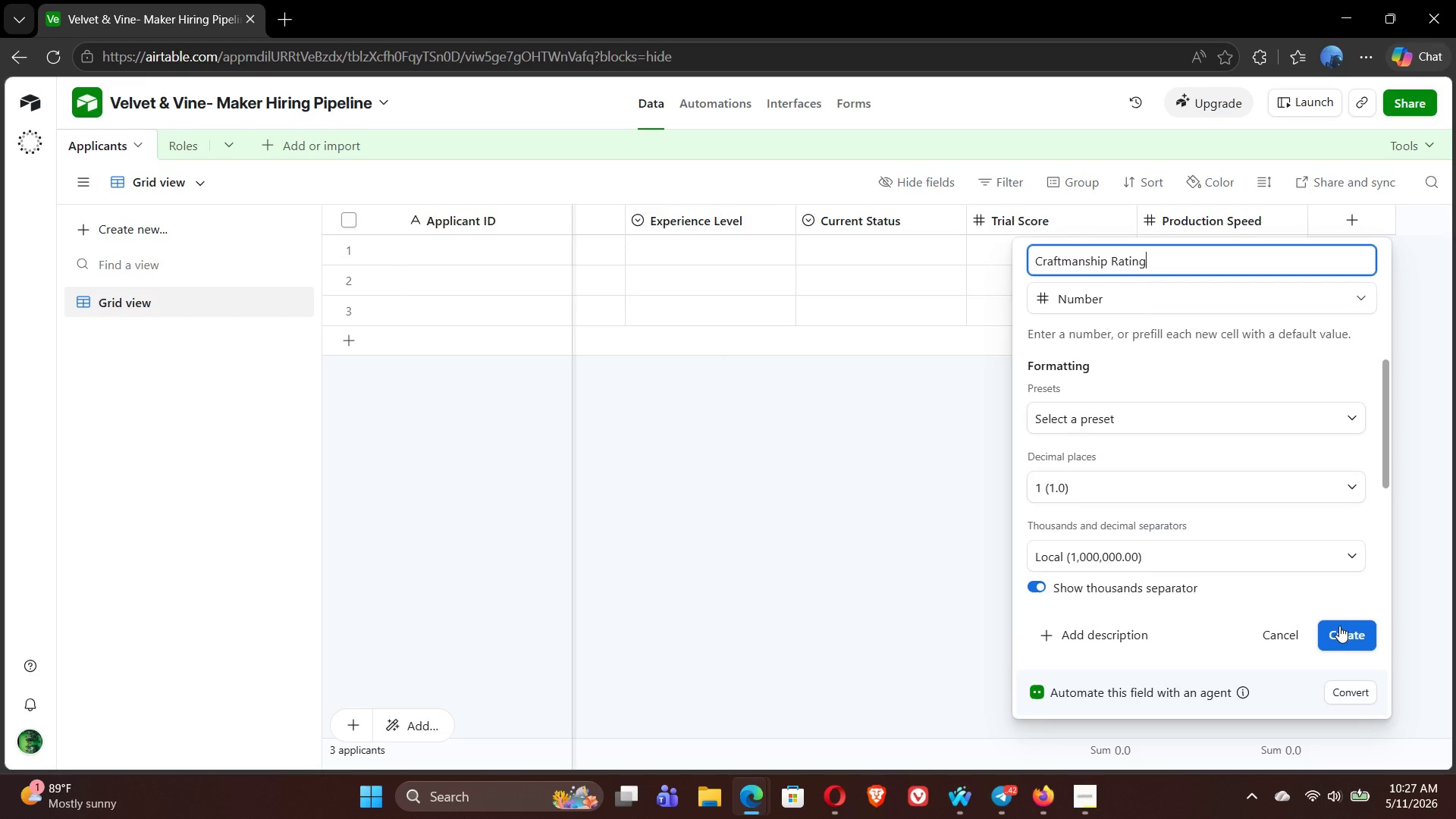 
left_click([1338, 626])
 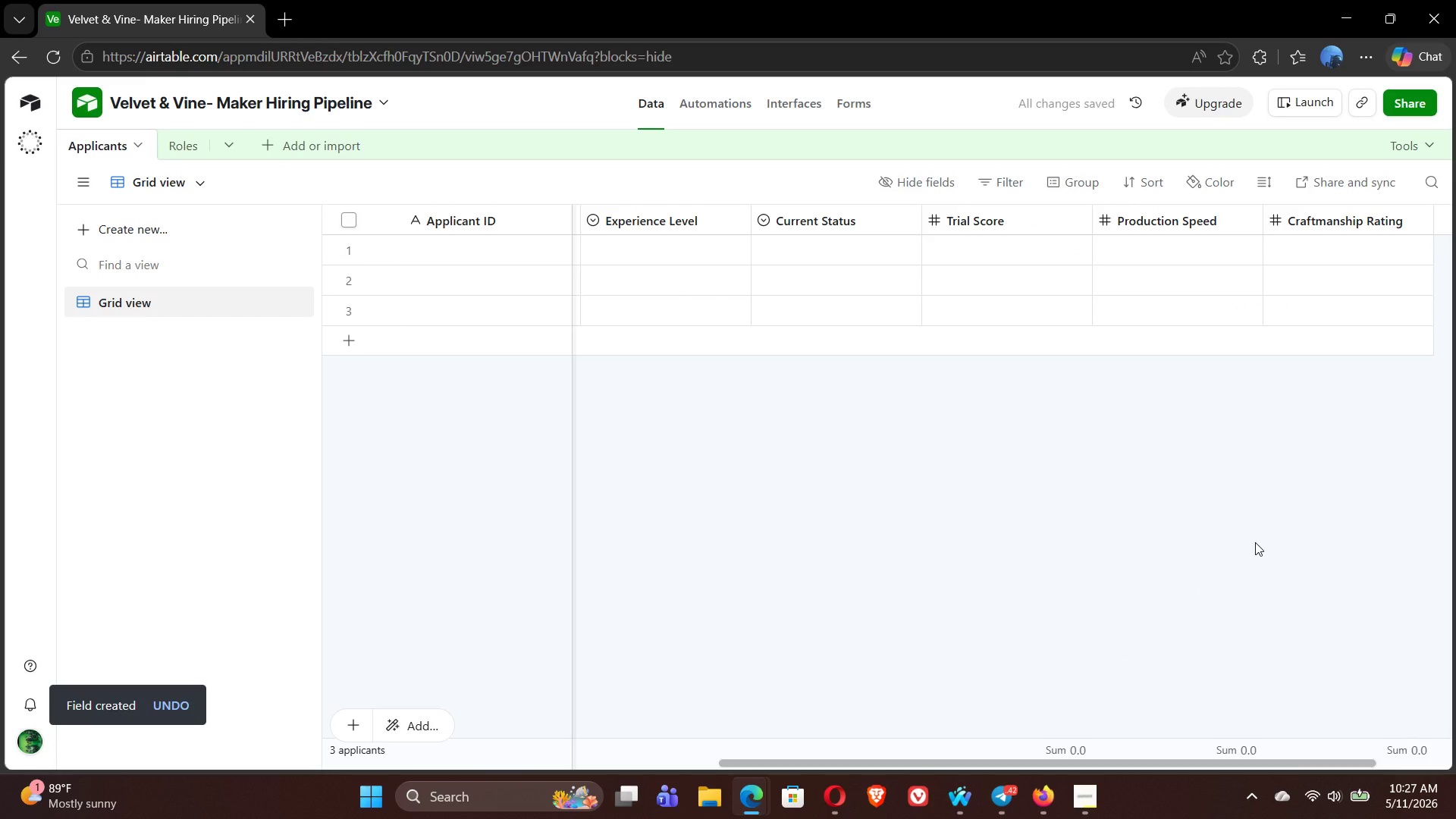 
wait(7.7)
 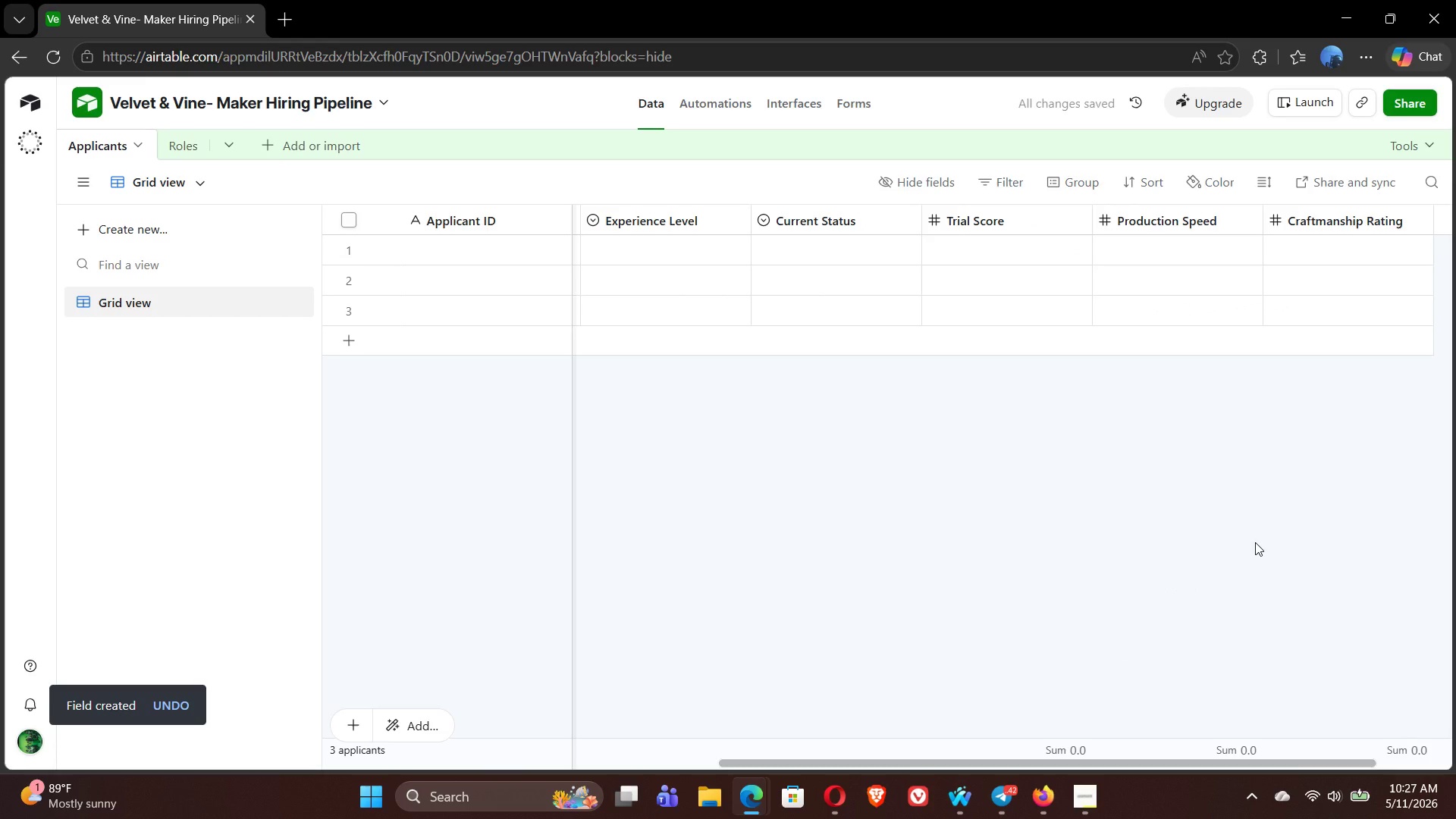 
left_click([1363, 222])
 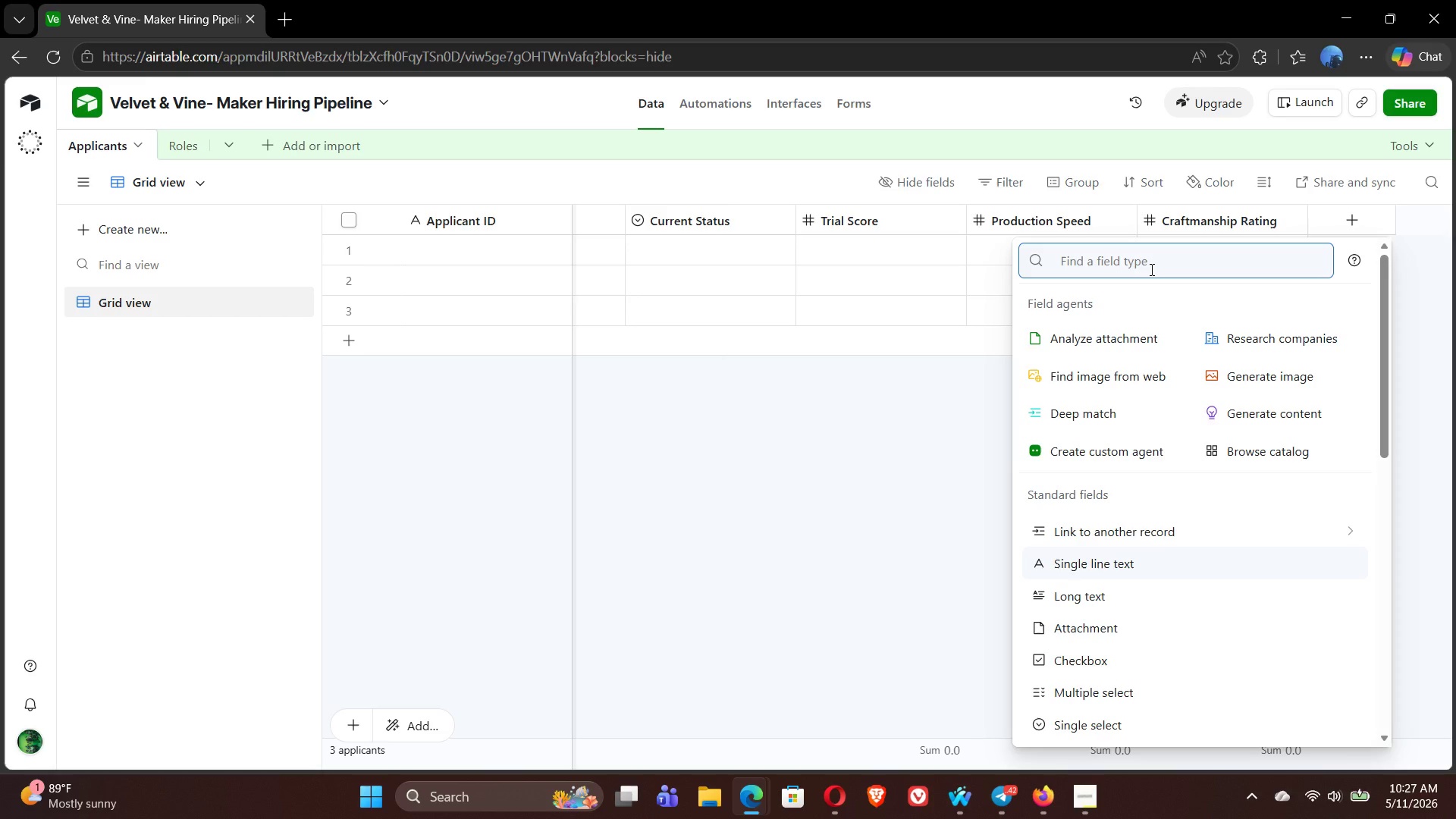 
type(sing)
 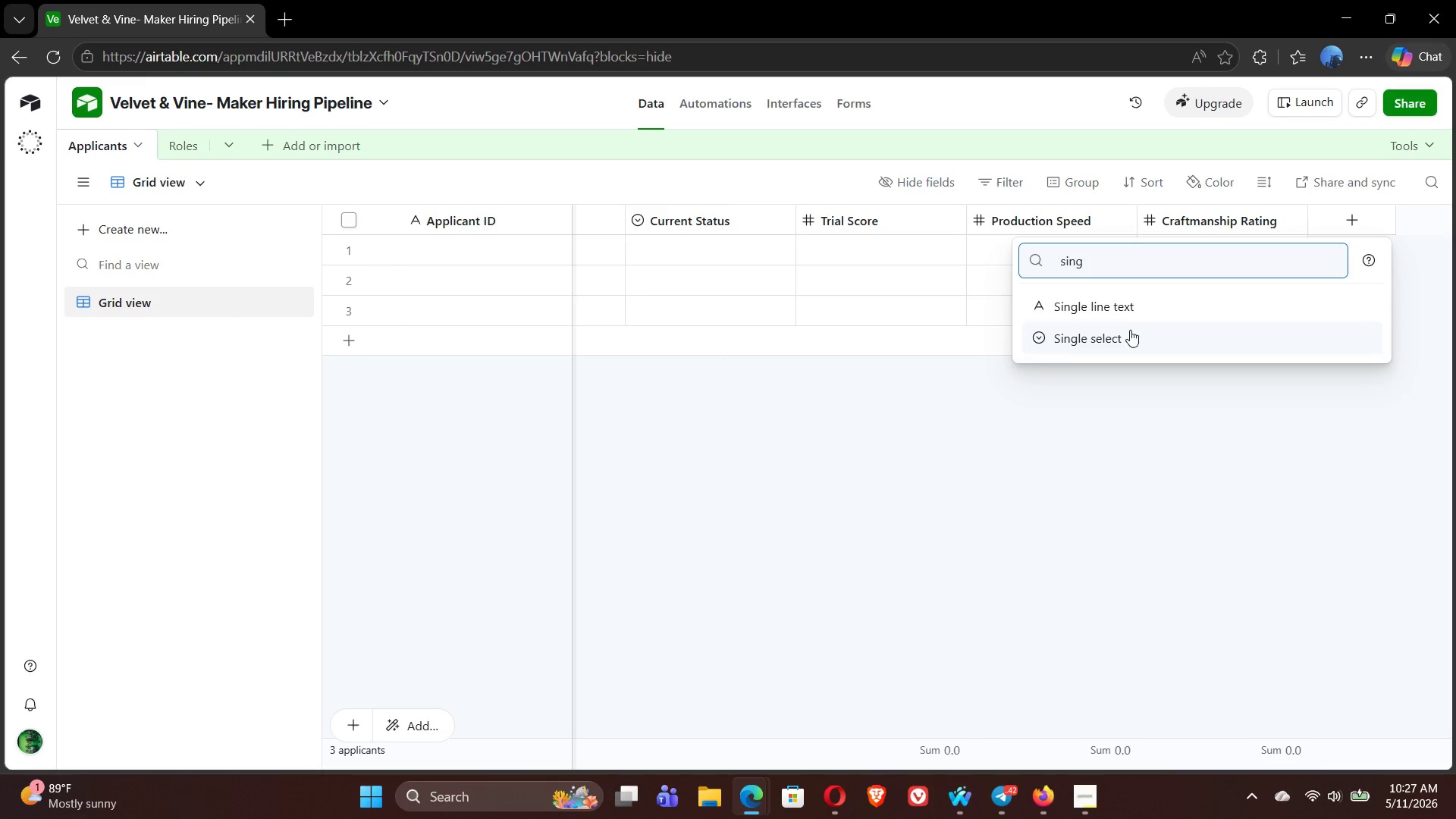 
left_click([1130, 334])
 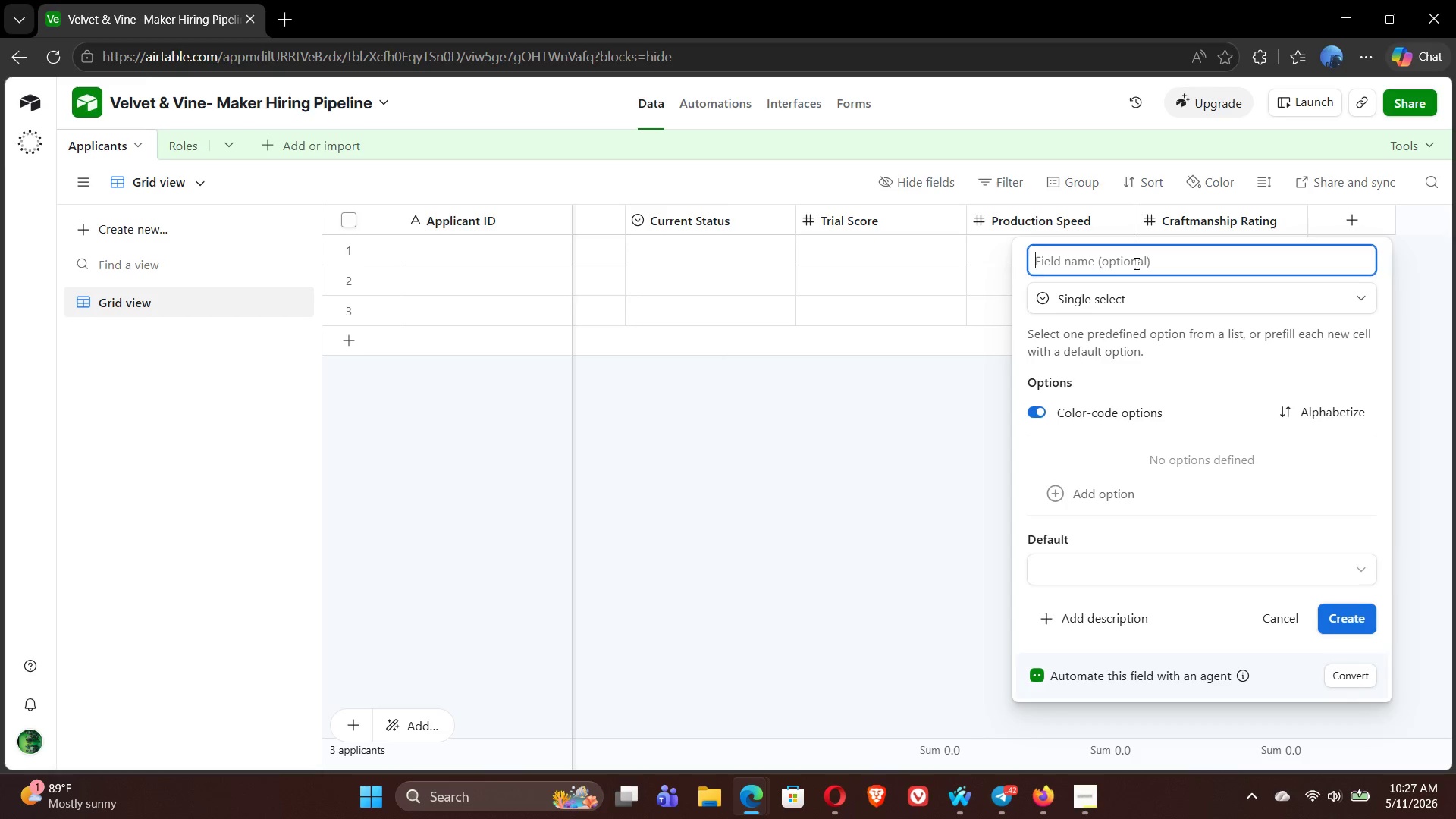 
type(Urgency)
 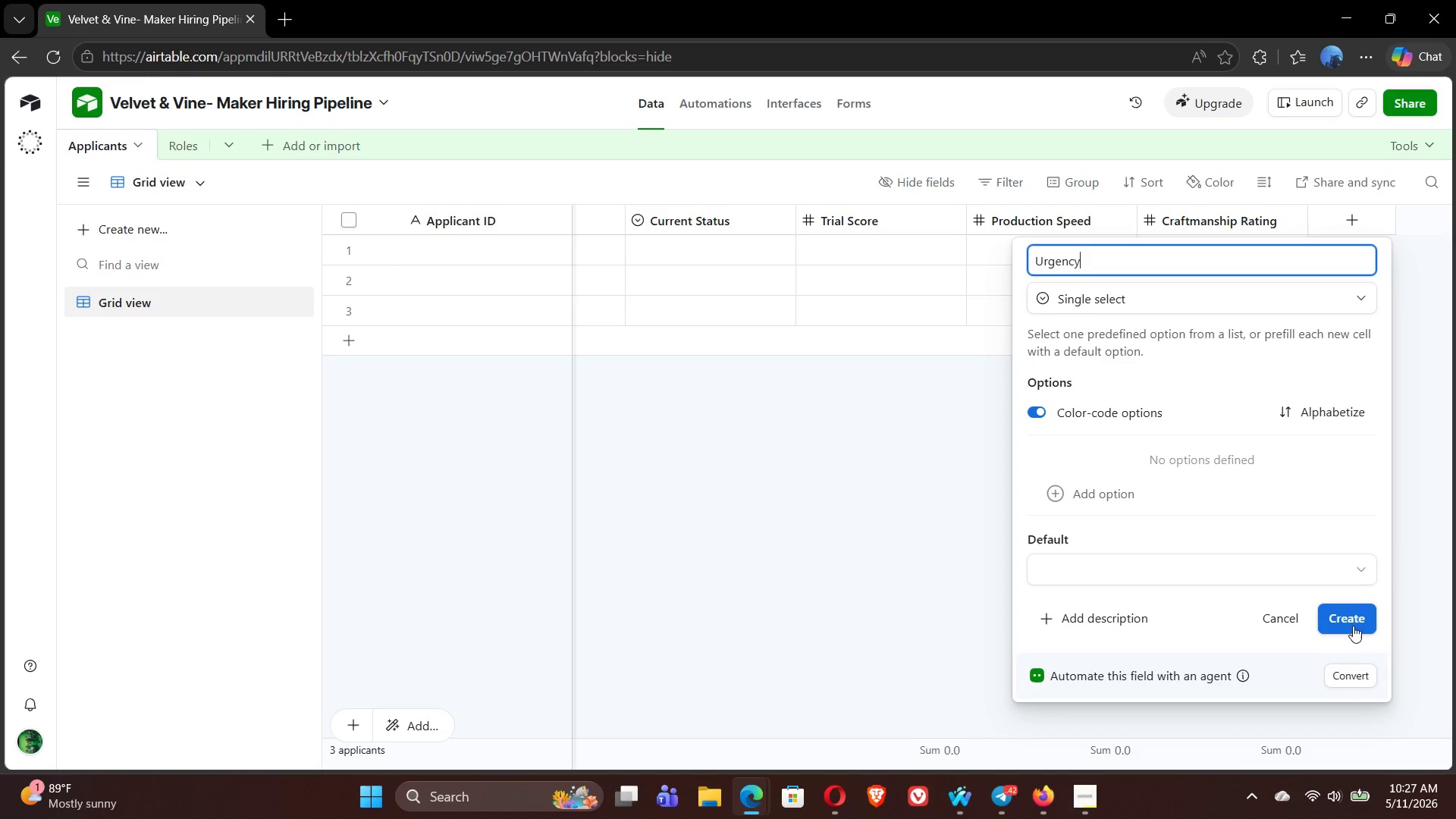 
left_click([1352, 611])
 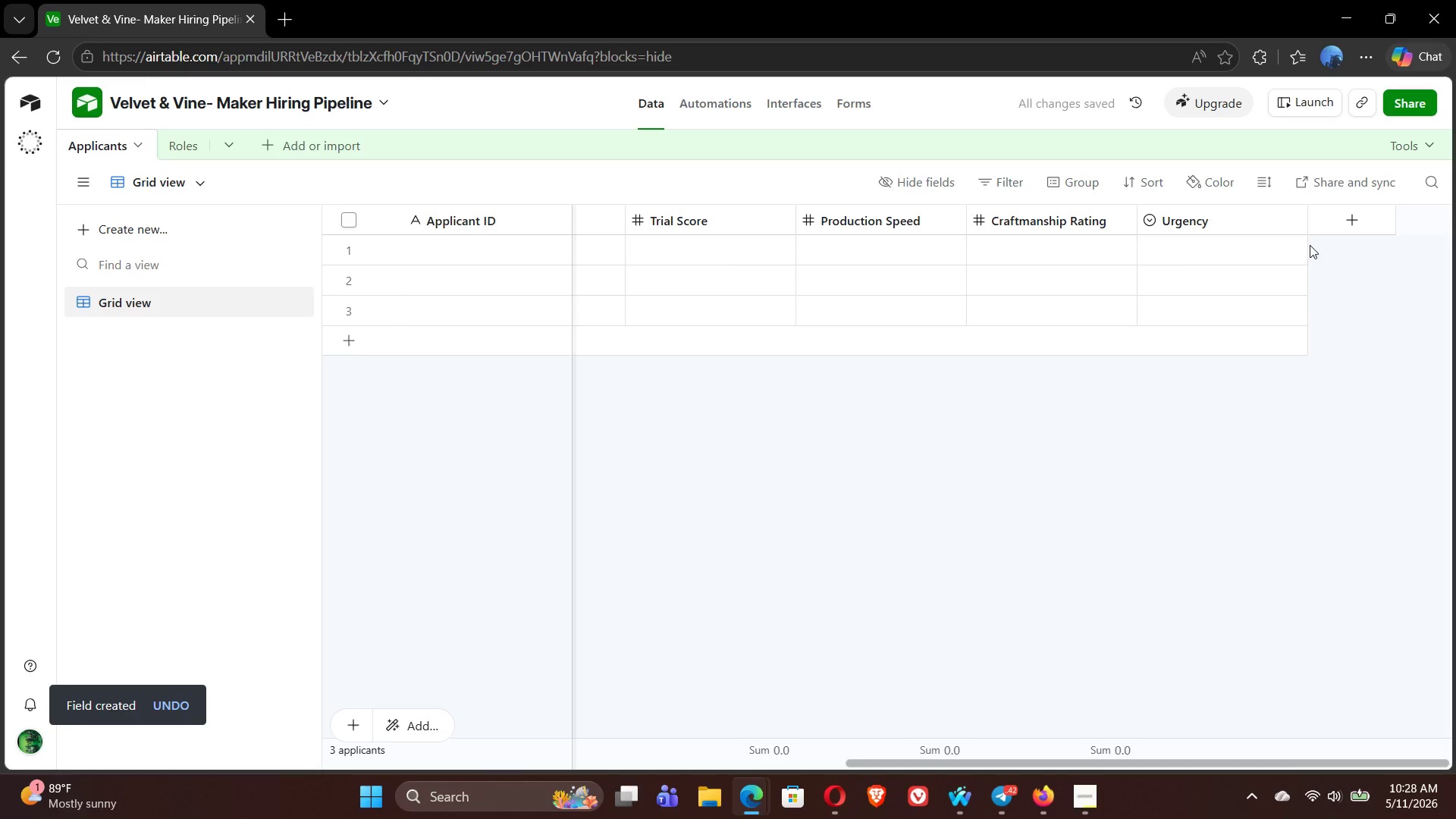 
left_click([1345, 215])
 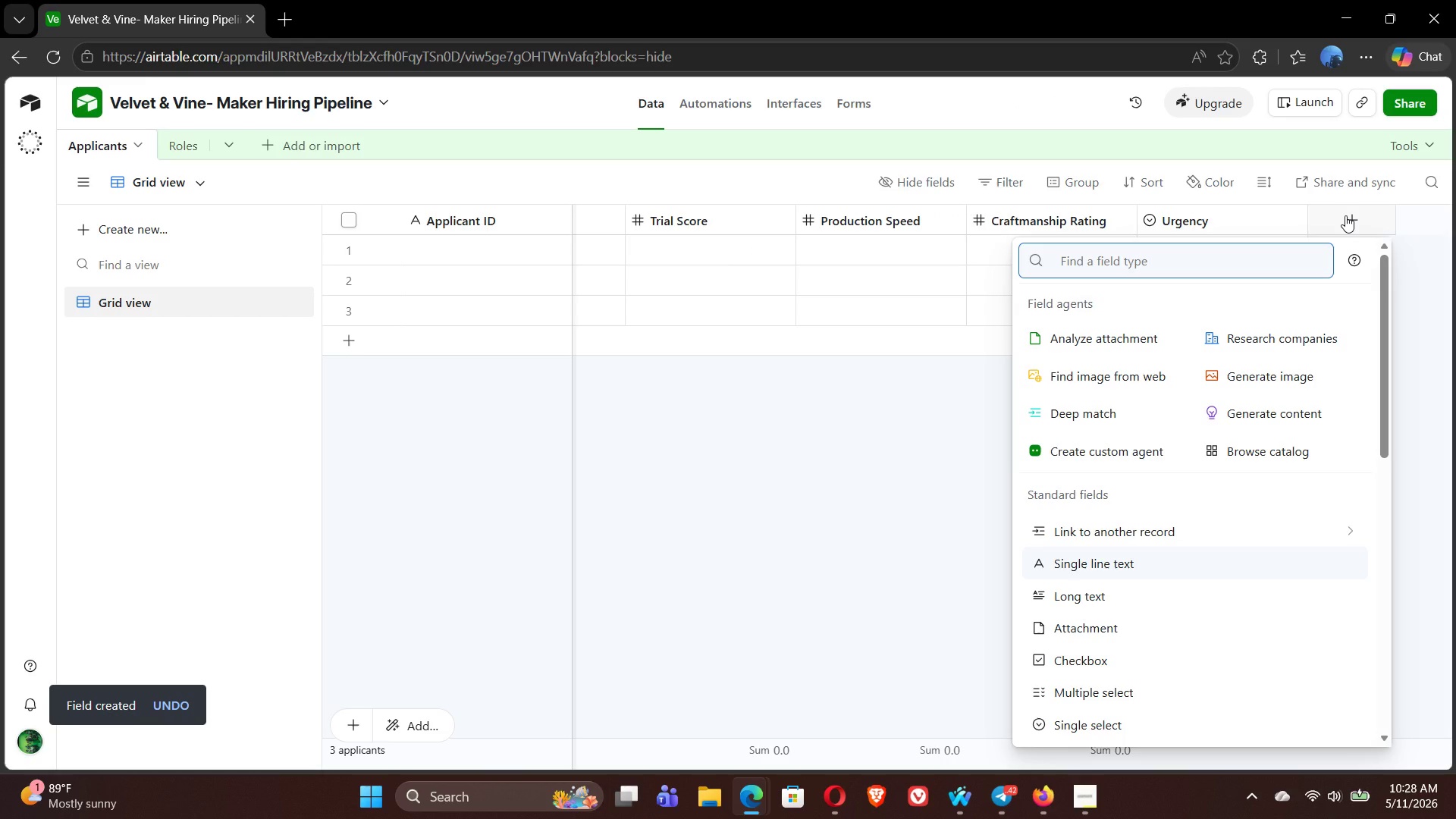 
wait(6.89)
 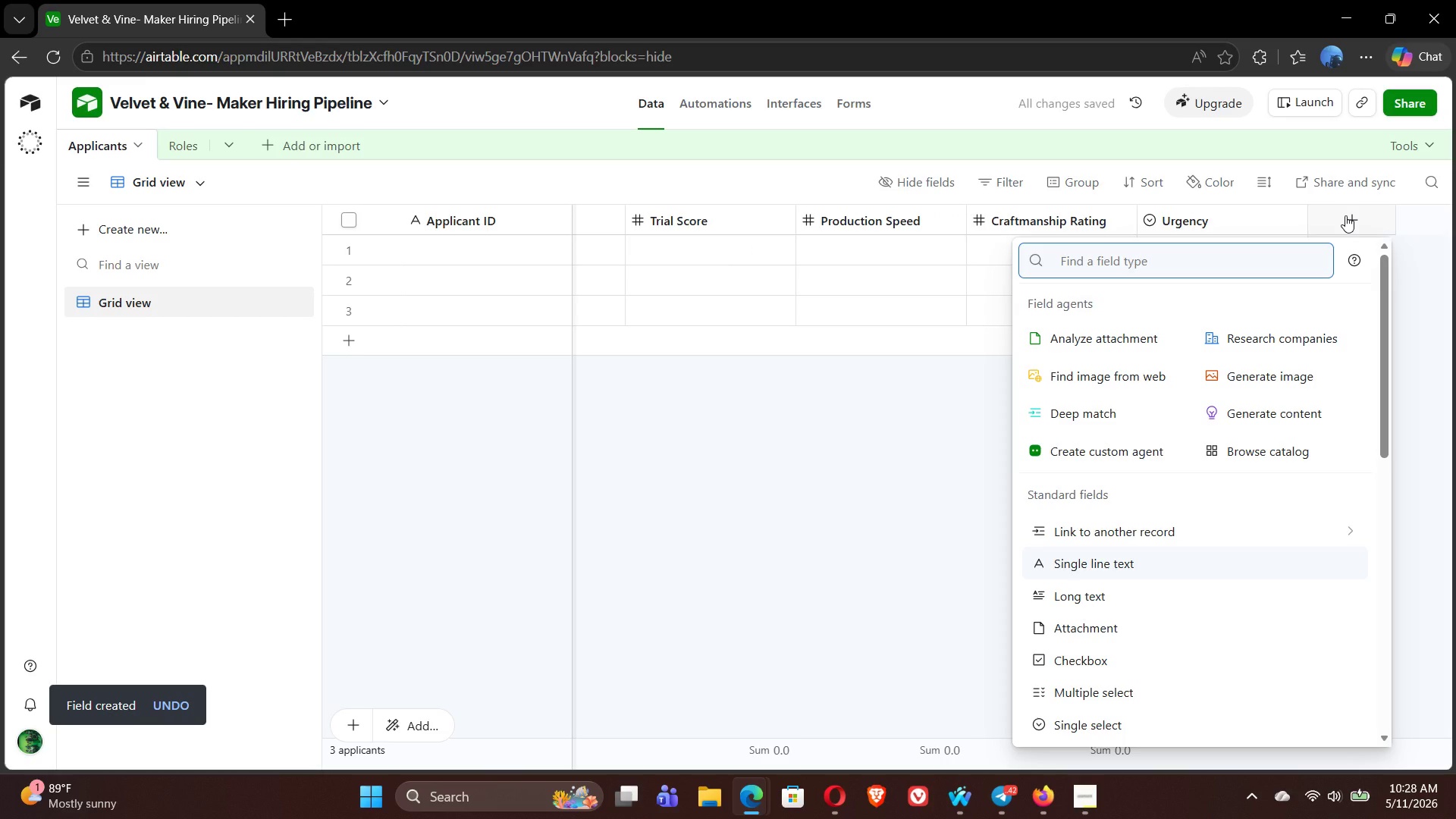 
type(Po)
key(Backspace)
key(Backspace)
type(link)
 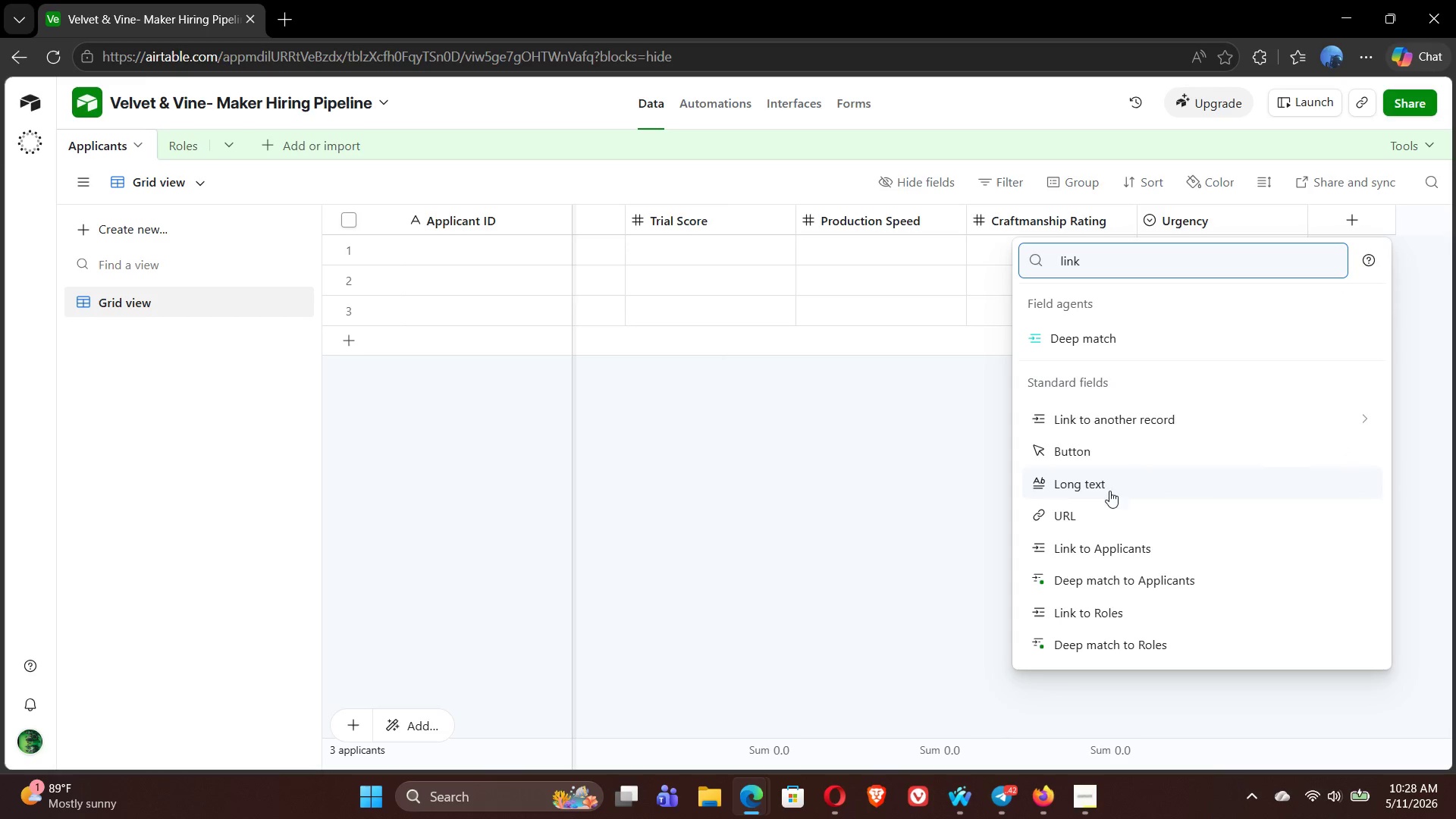 
left_click([1093, 506])
 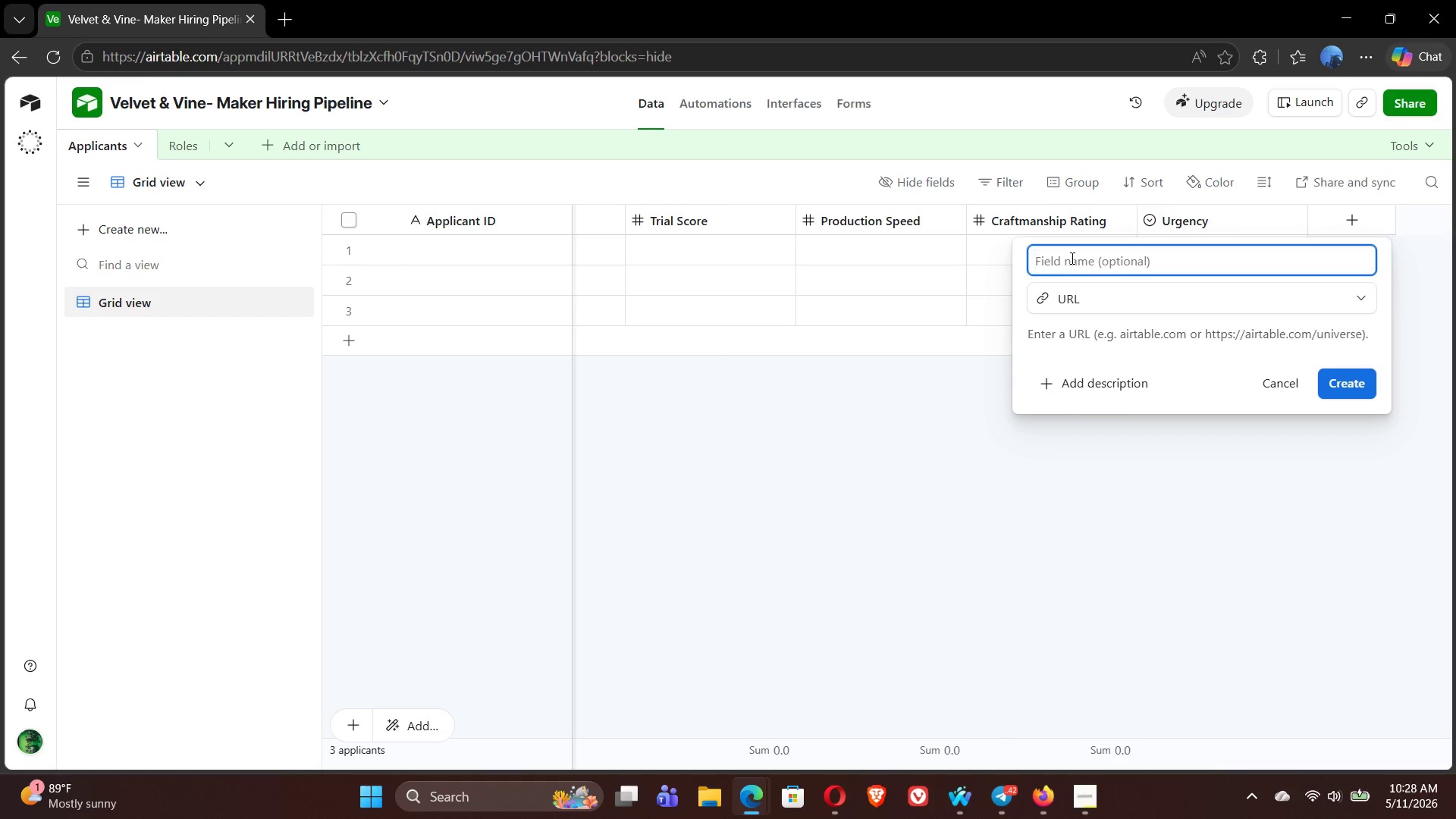 
type(Port)
 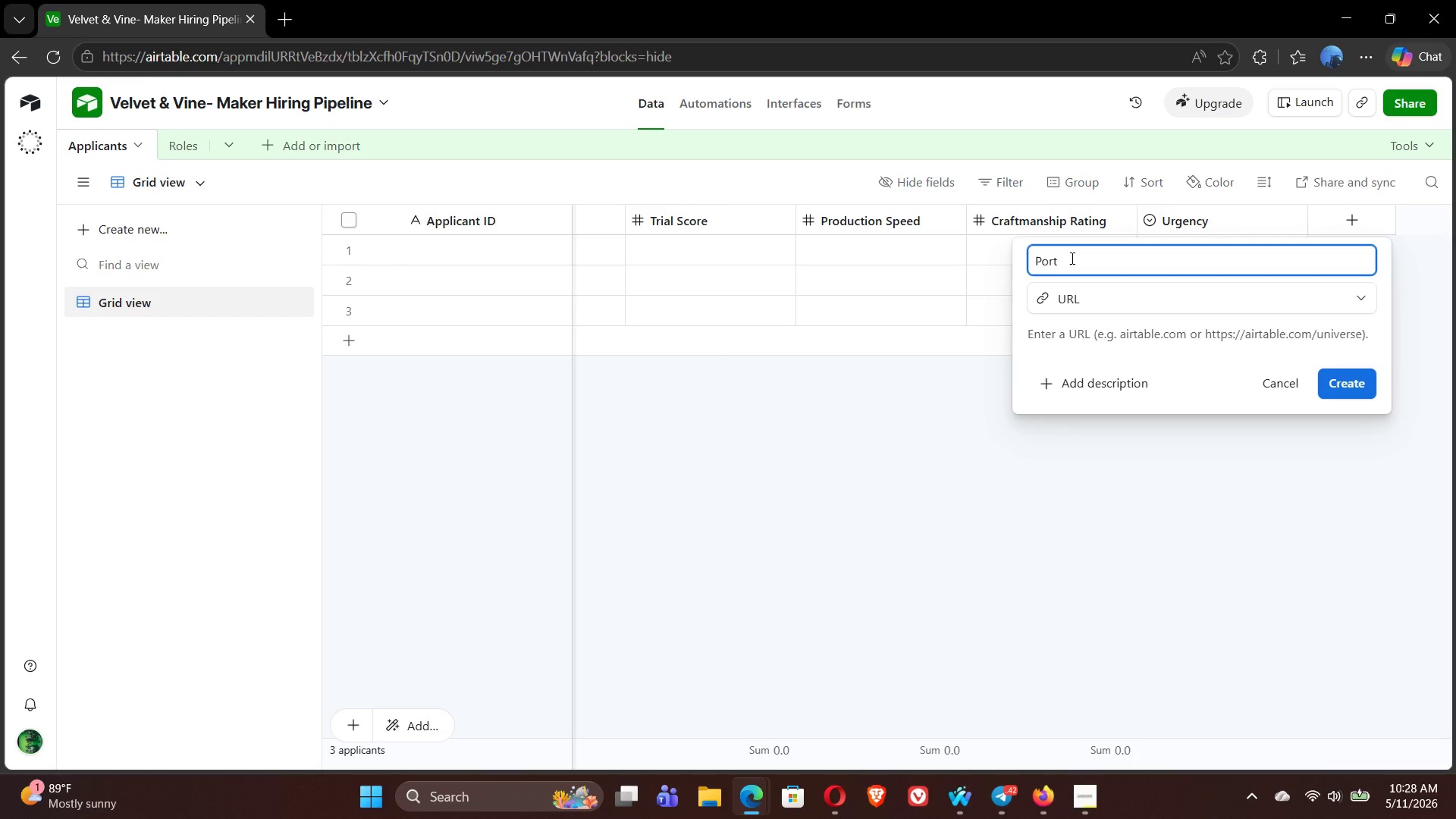 
type(folio Link)
 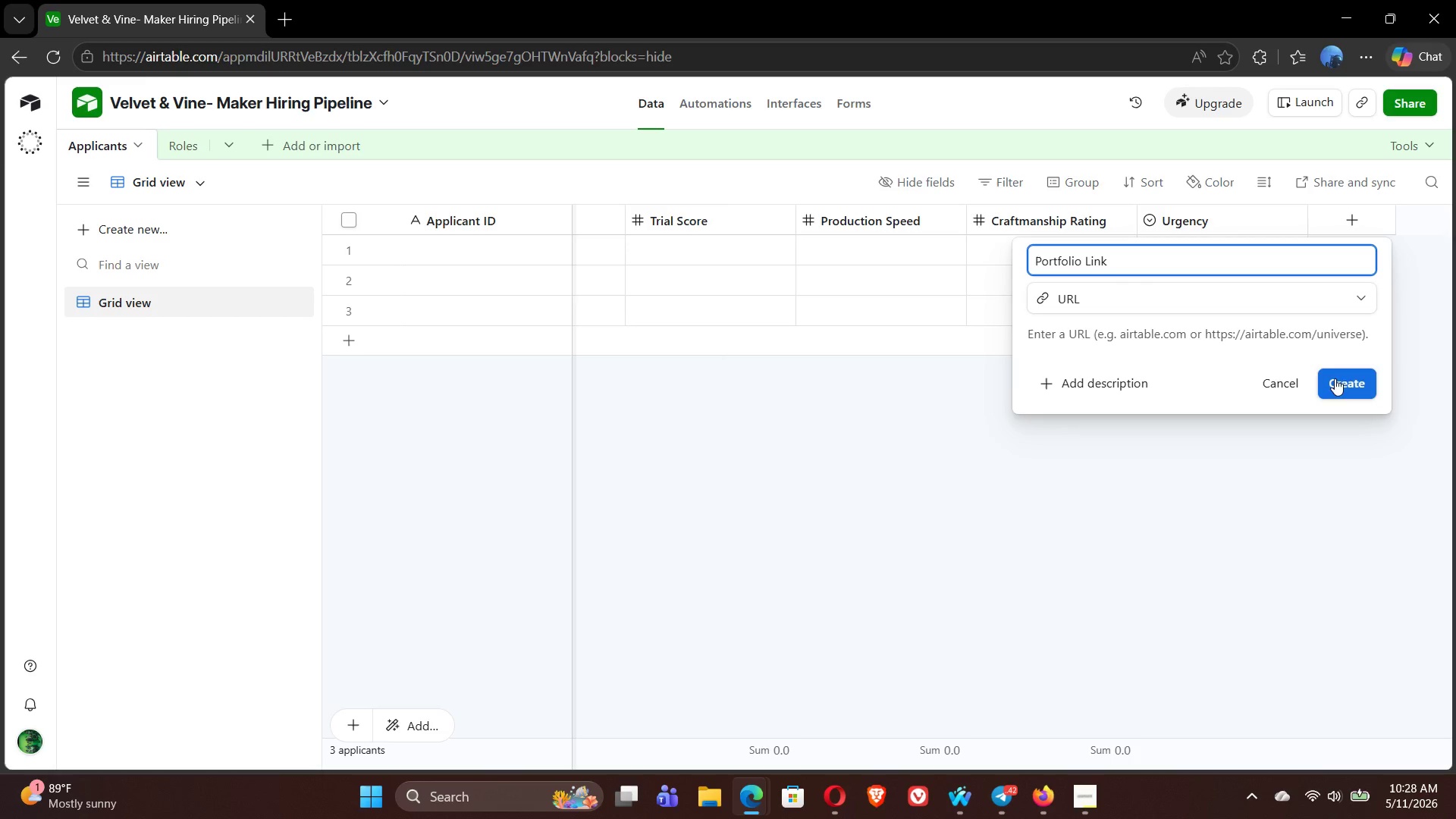 
left_click([1348, 384])
 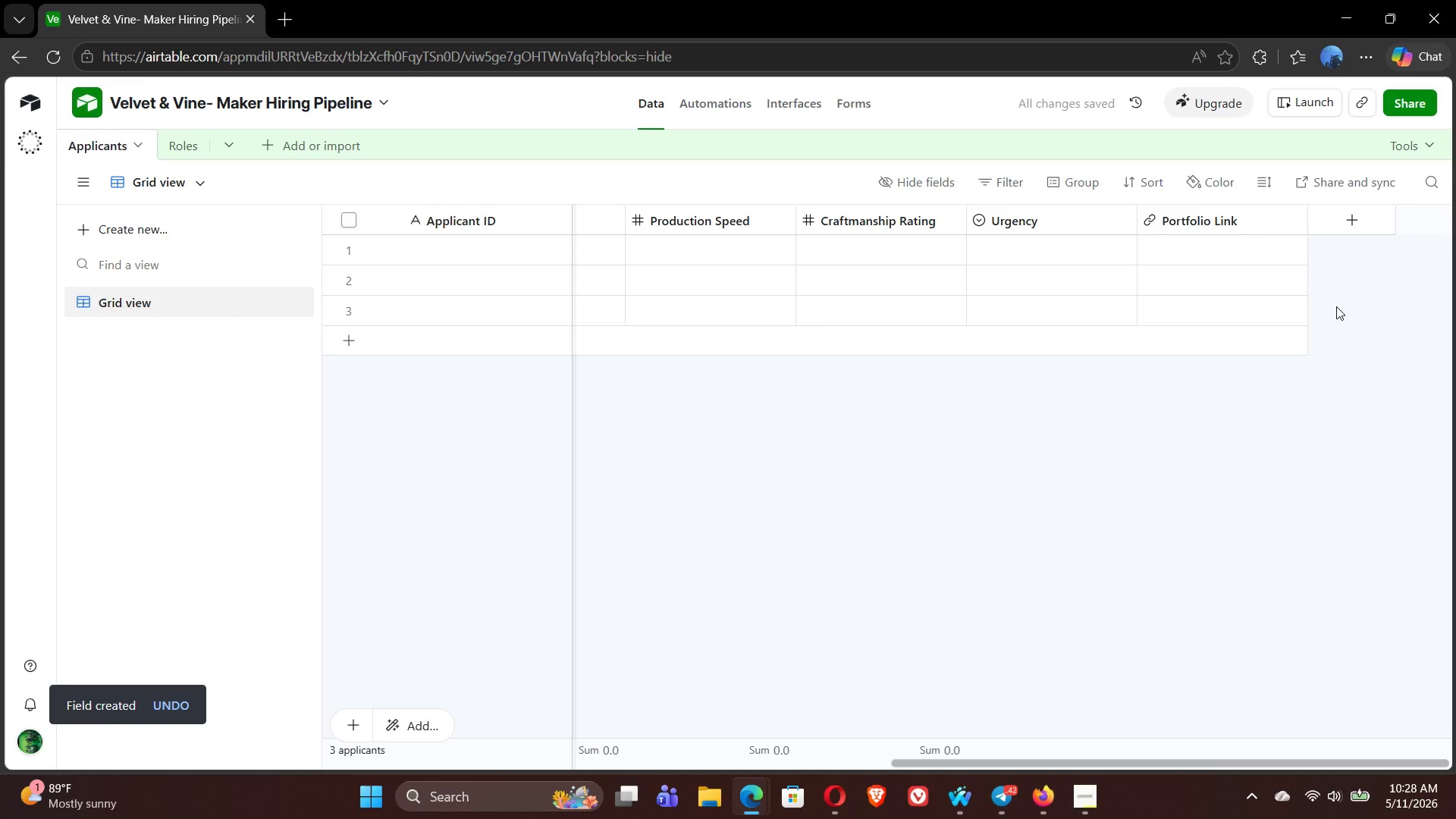 
left_click([1352, 225])
 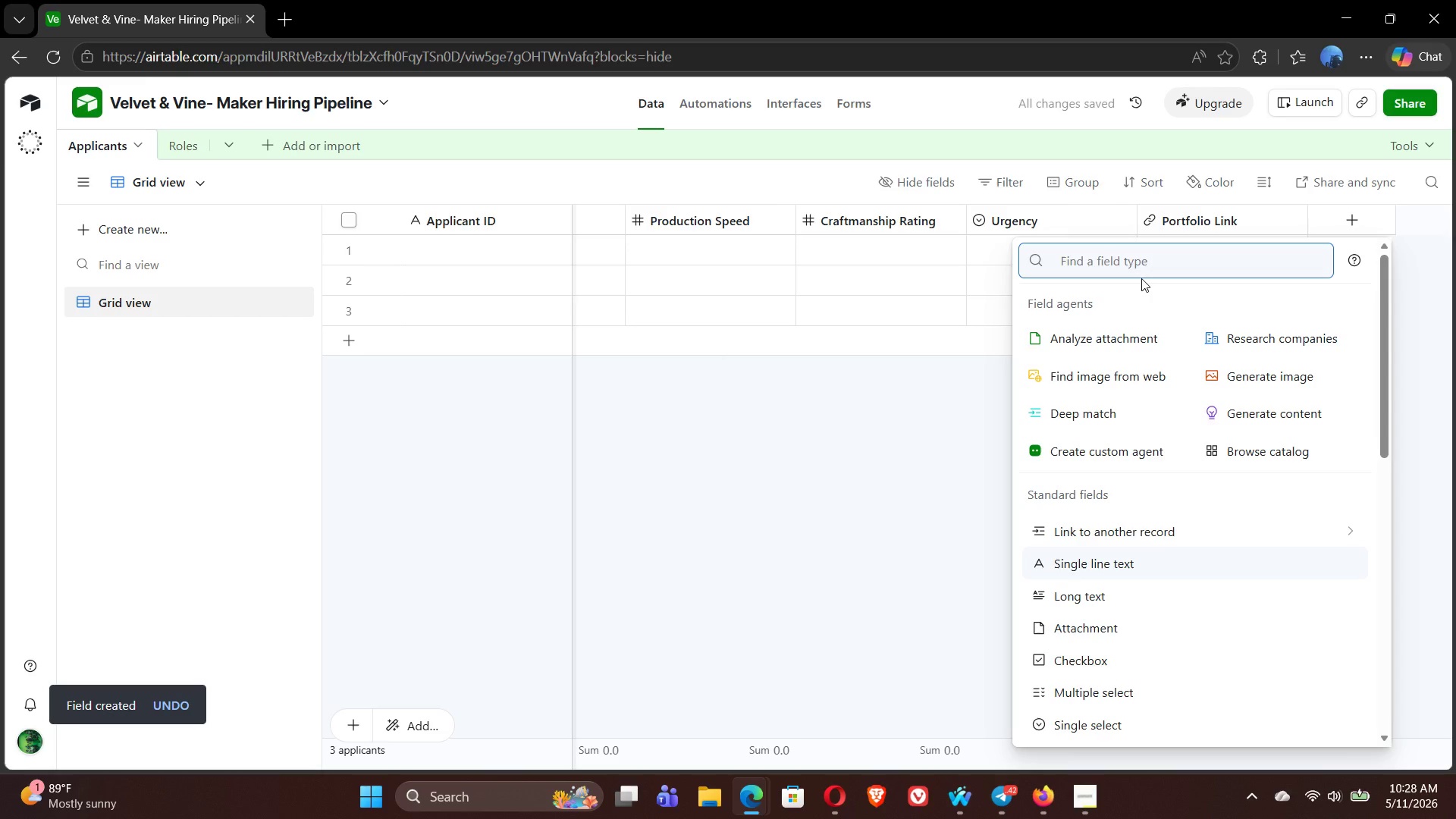 
type(Role)
key(Backspace)
key(Backspace)
key(Backspace)
key(Backspace)
 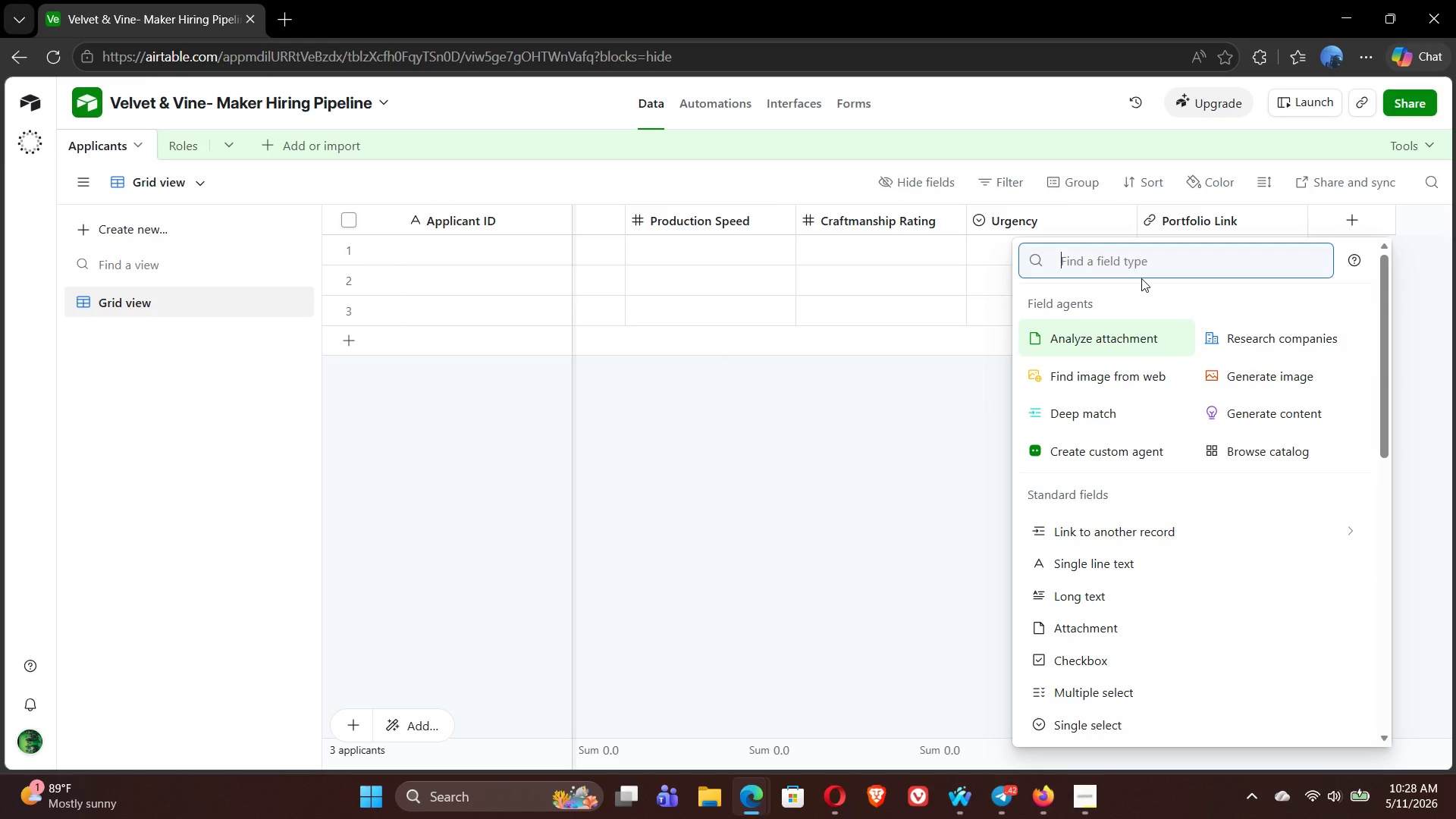 
type(link)
 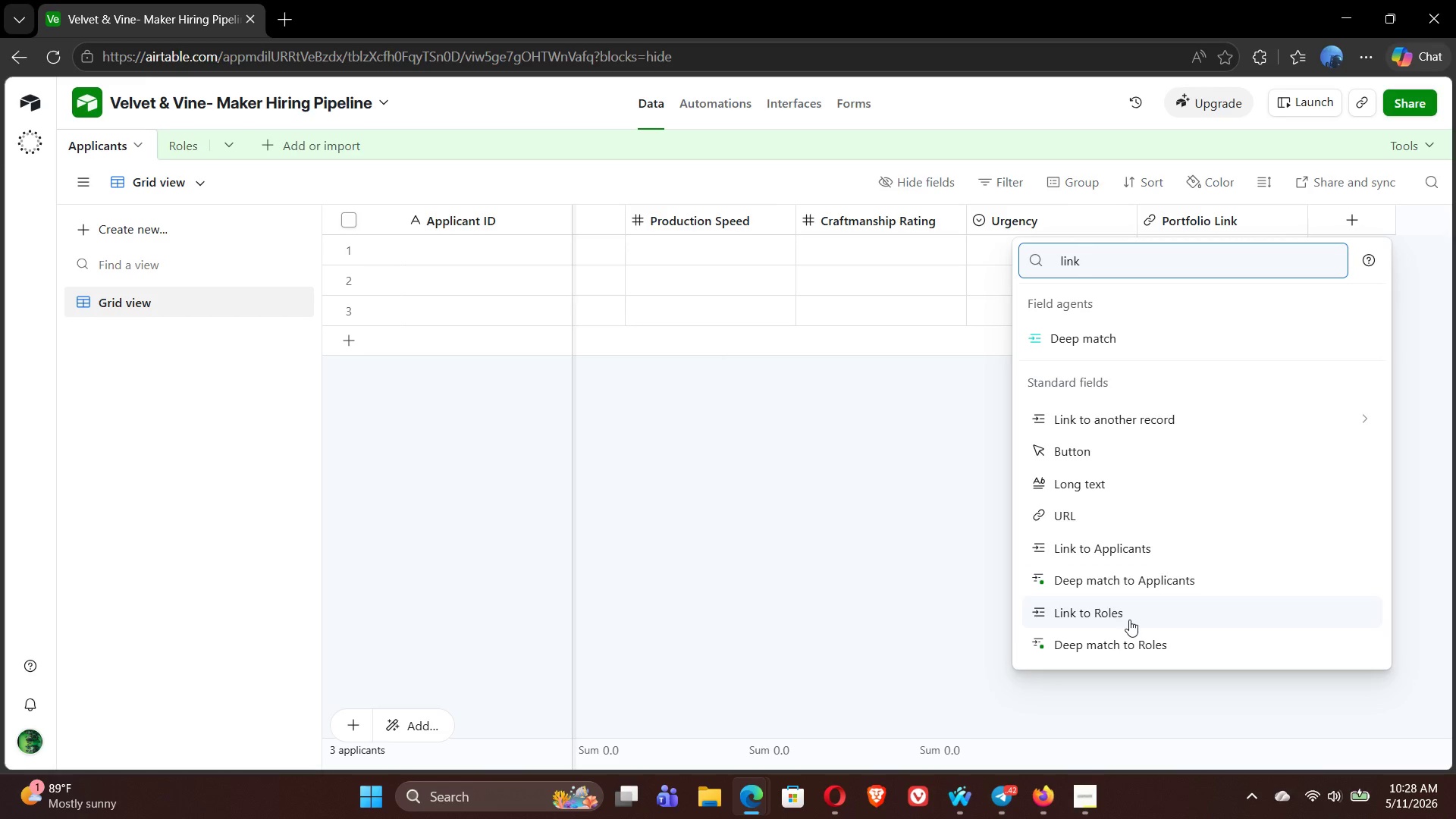 
left_click([1129, 620])
 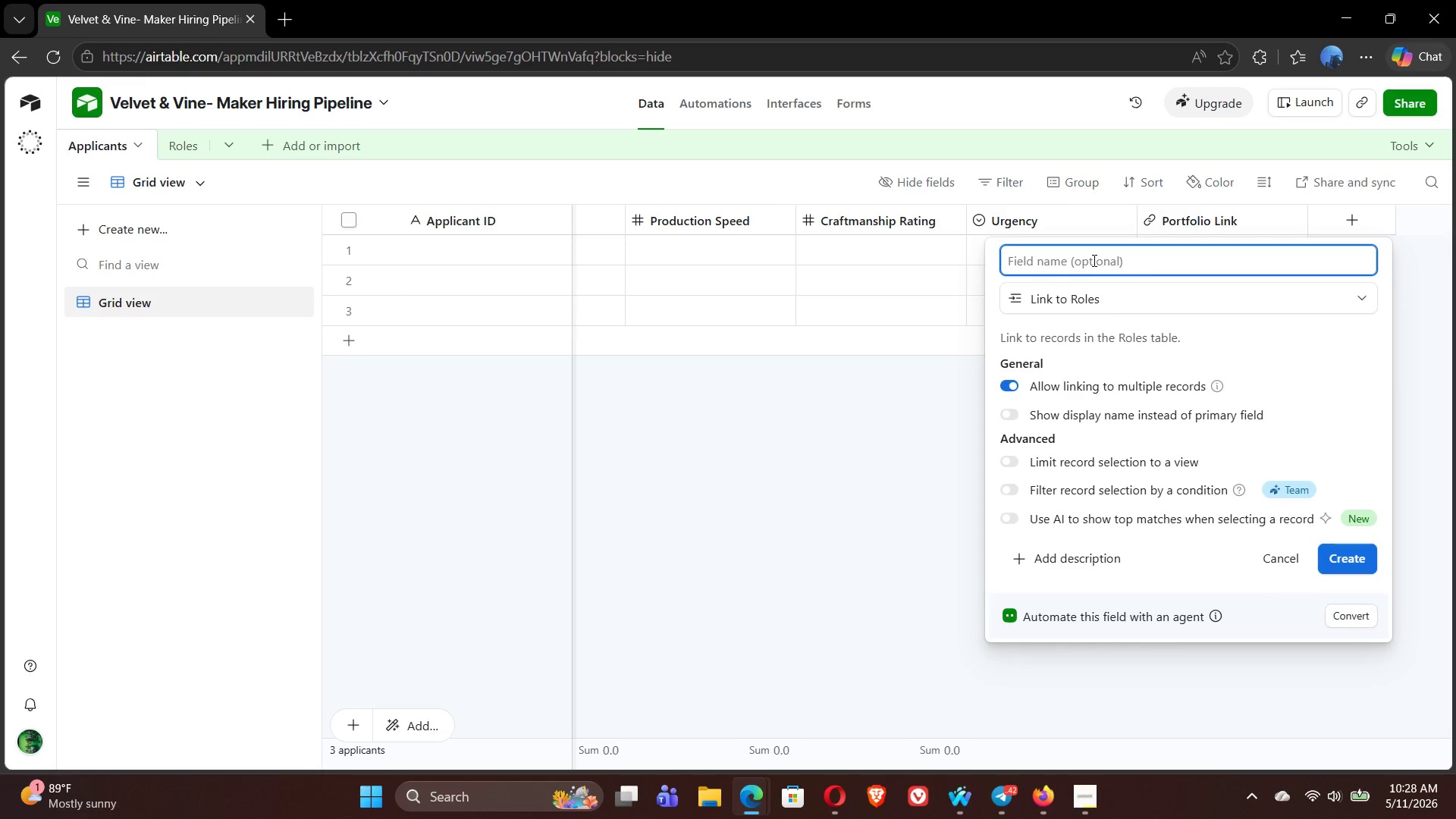 
wait(5.78)
 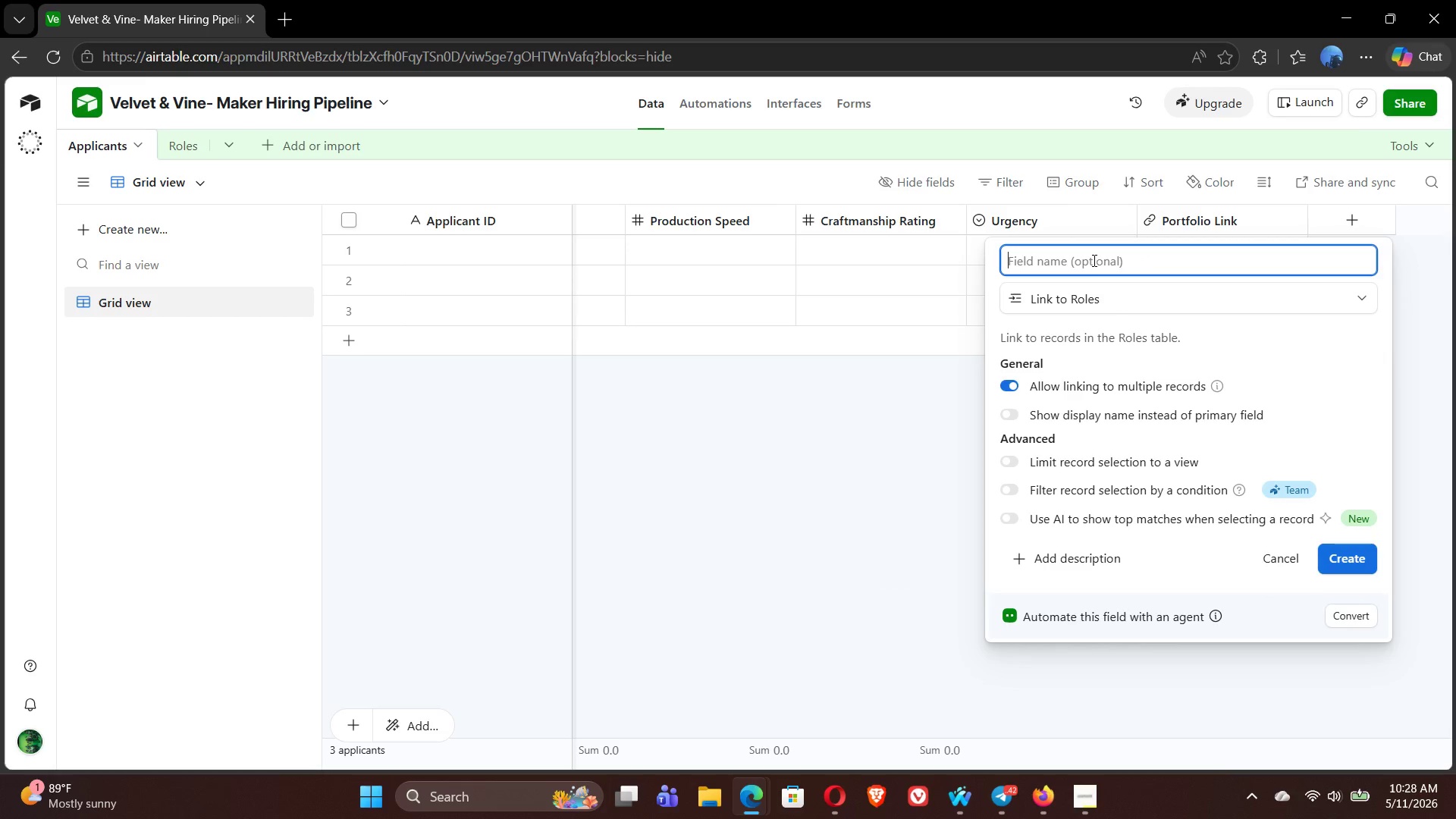 
type(Role Record)
 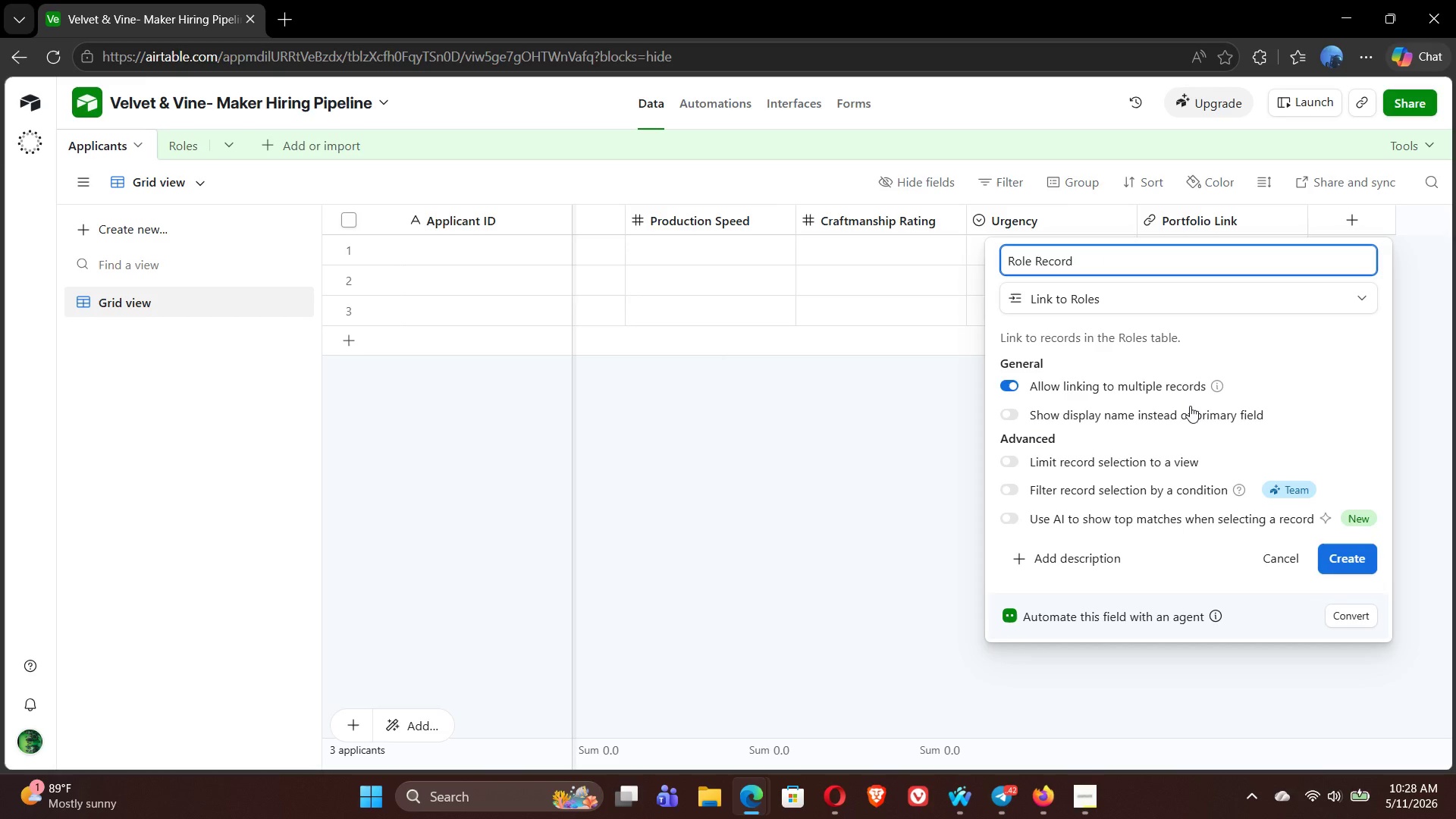 
left_click([1354, 560])
 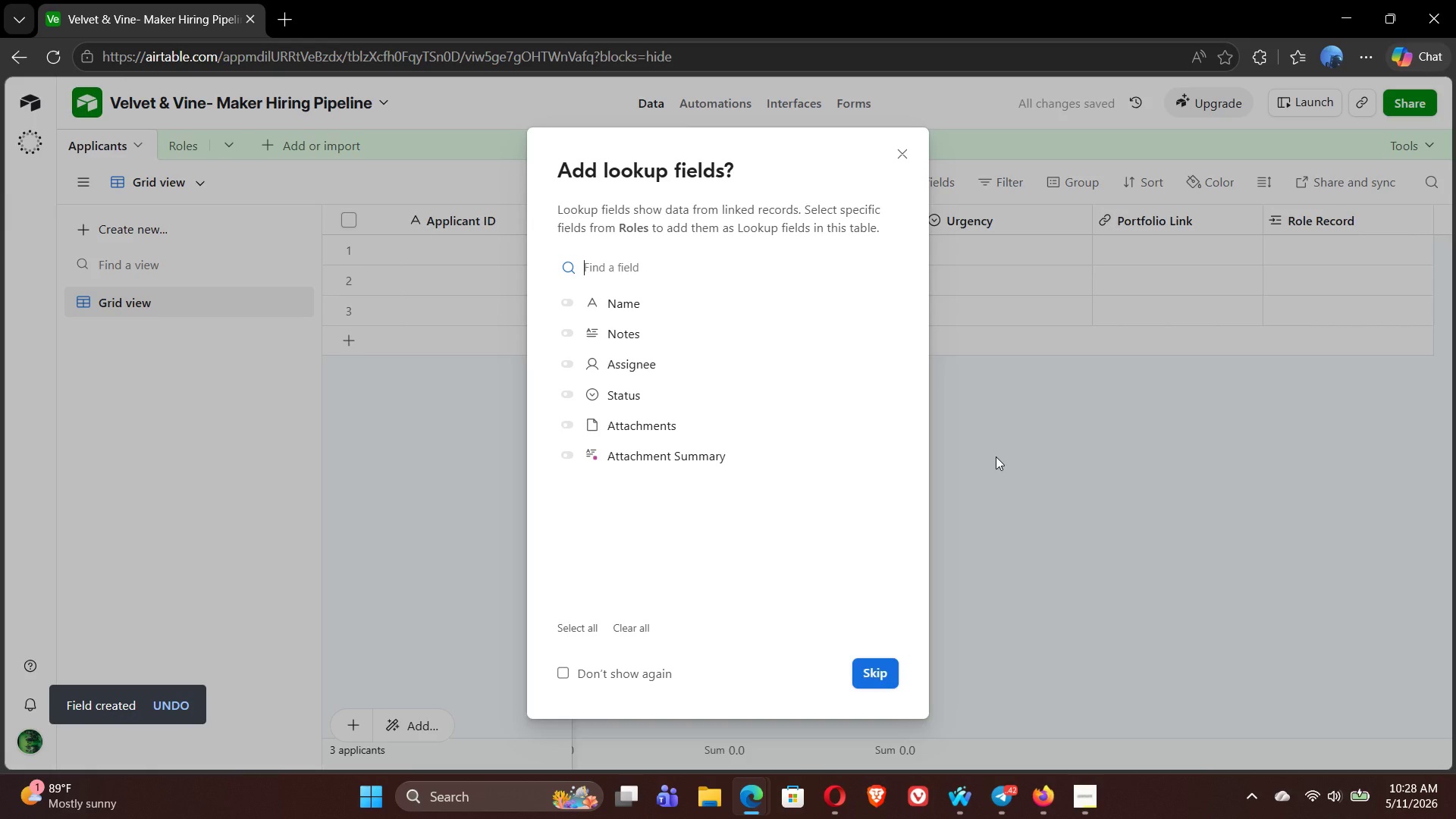 
left_click([878, 675])
 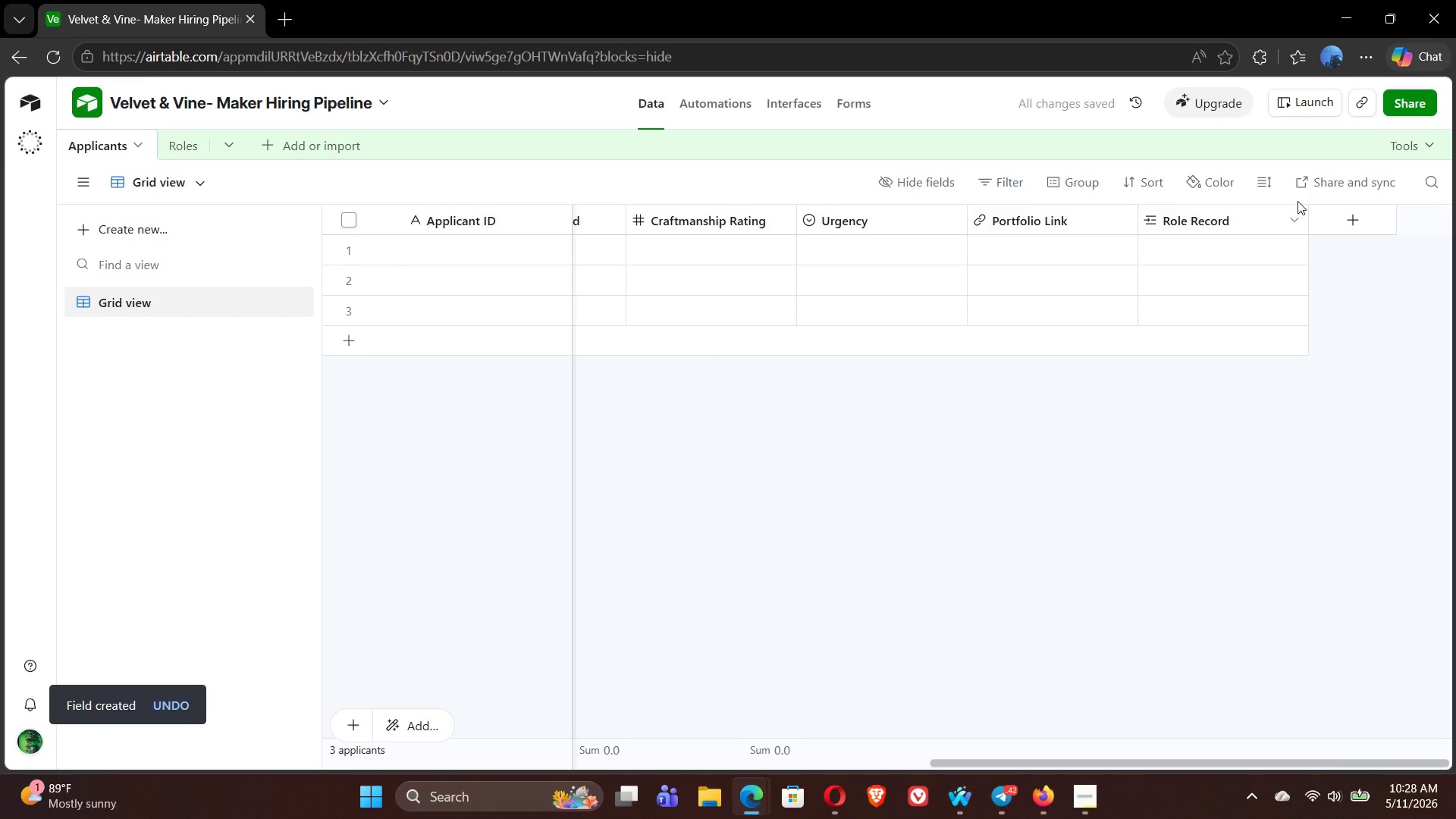 
left_click([1327, 221])
 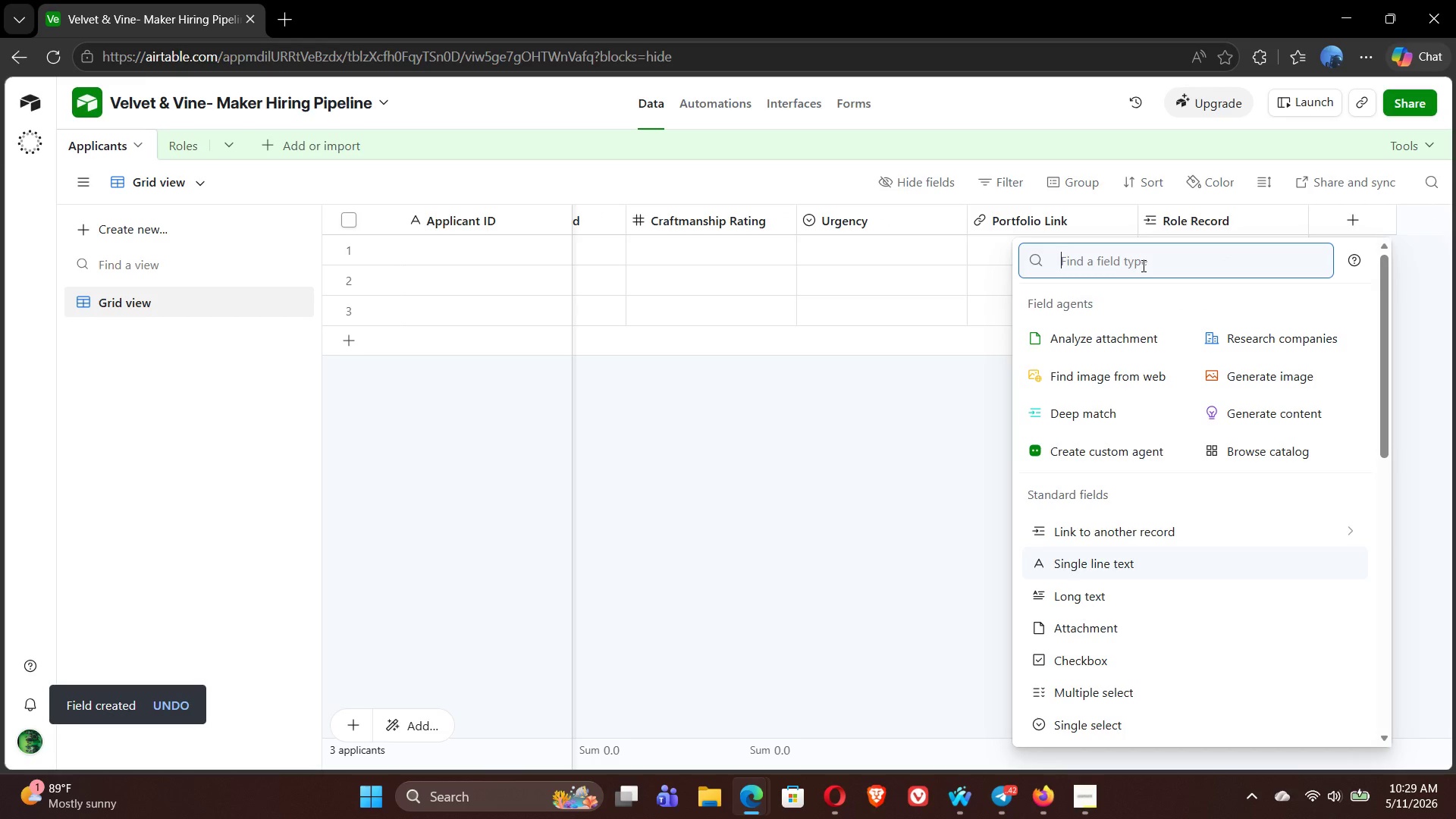 
type(dat)
 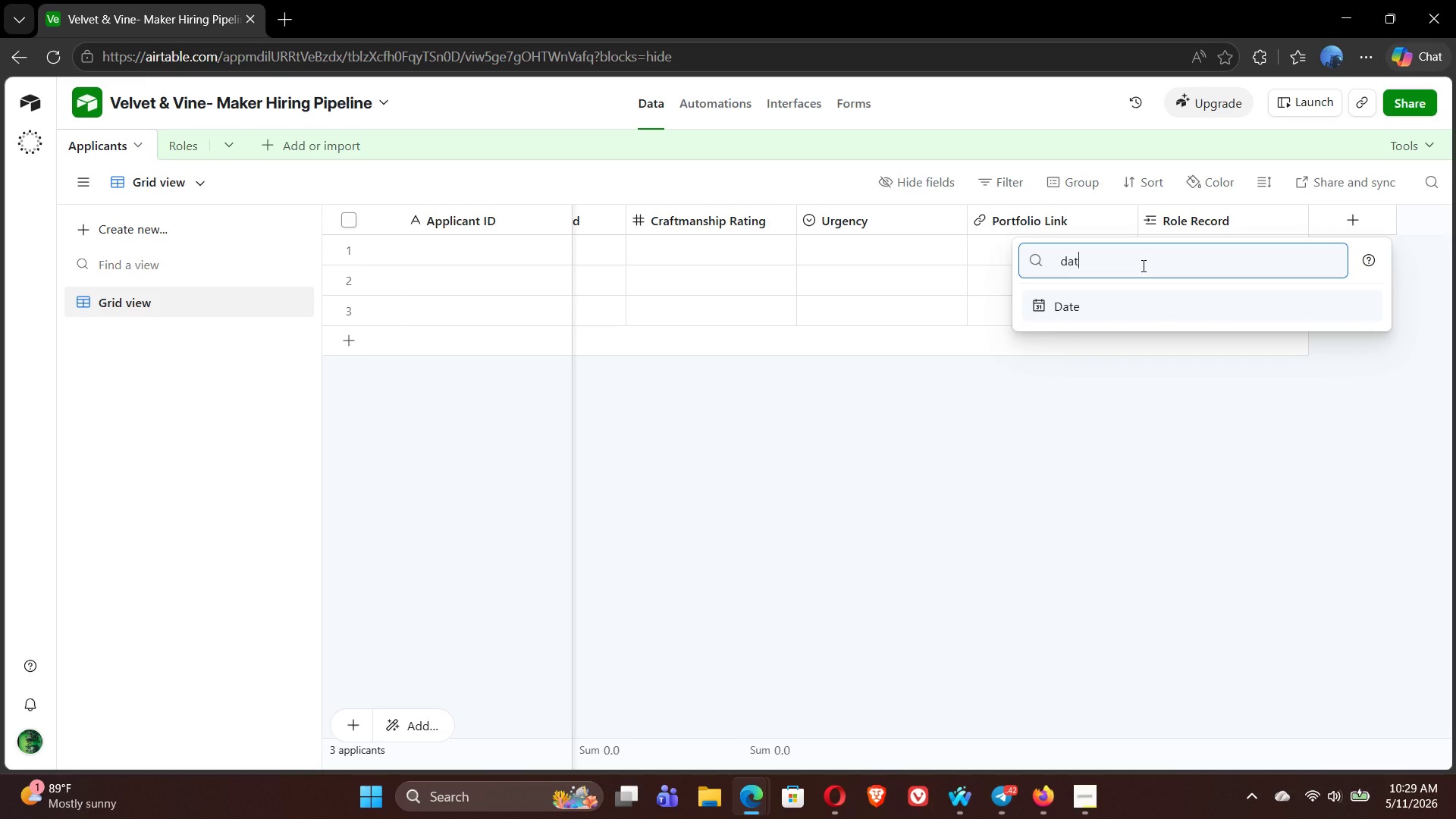 
wait(12.64)
 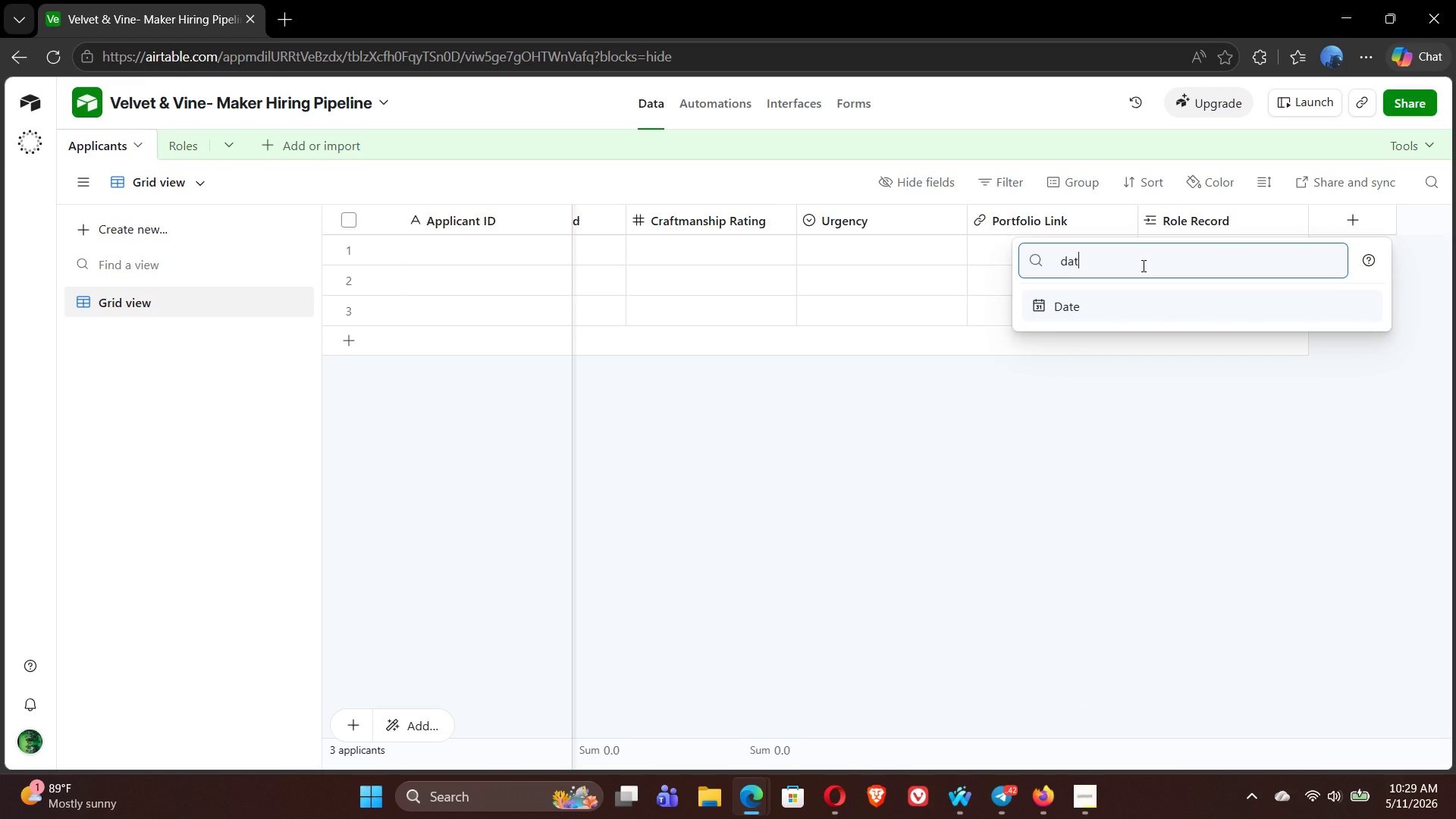 
left_click([1116, 300])
 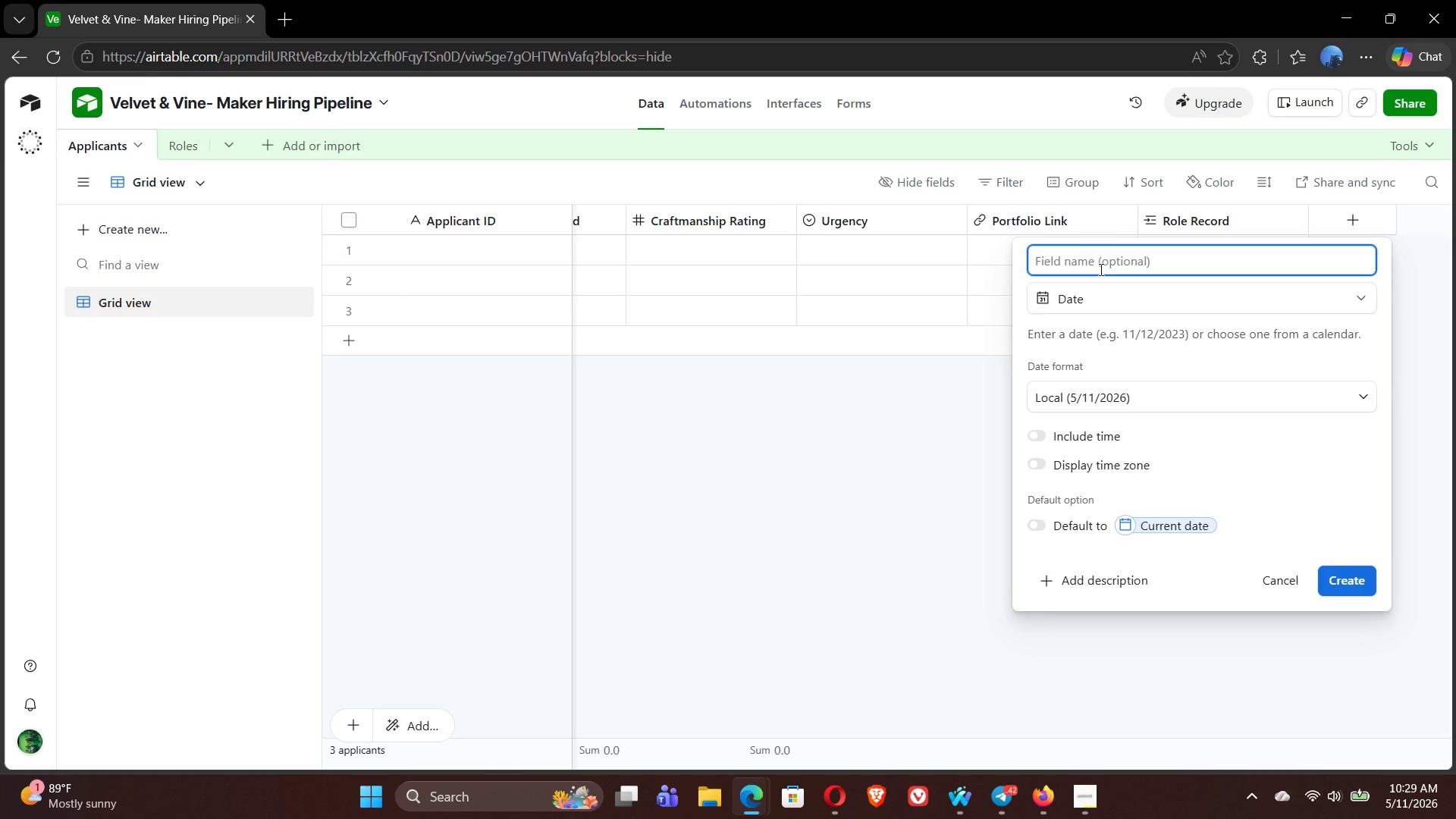 
type(Trial Date)
 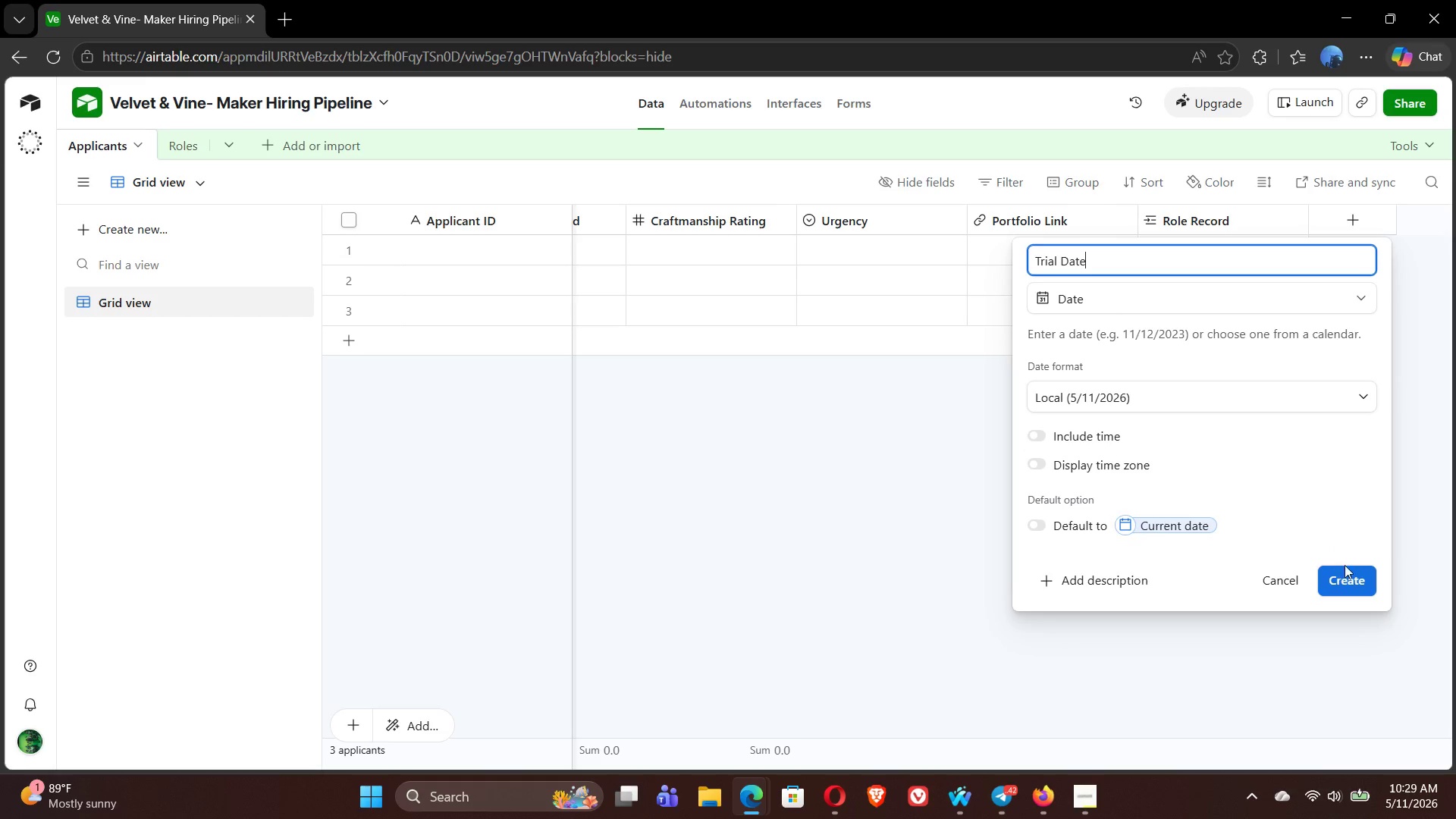 
left_click([1348, 581])
 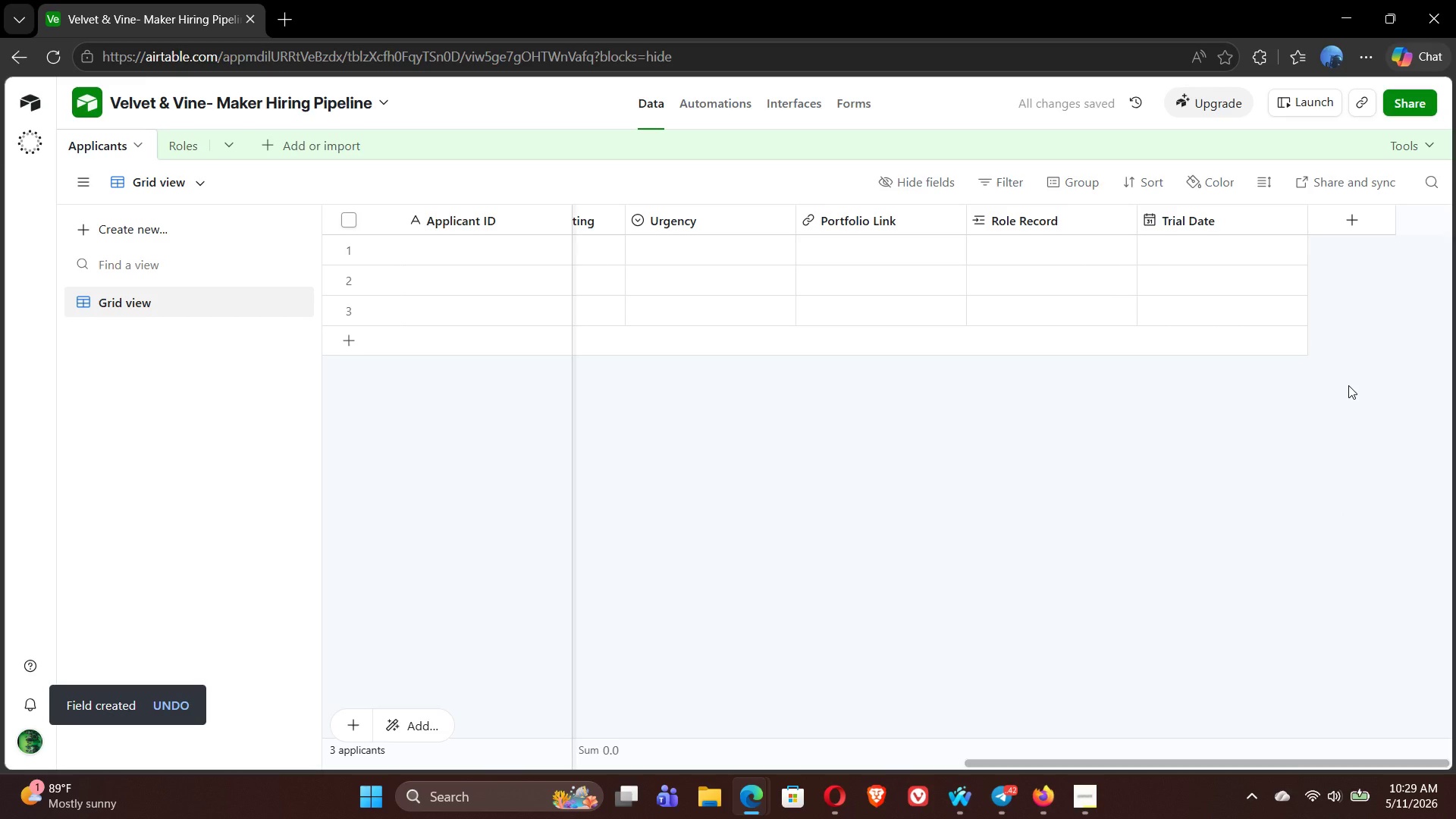 
wait(7.38)
 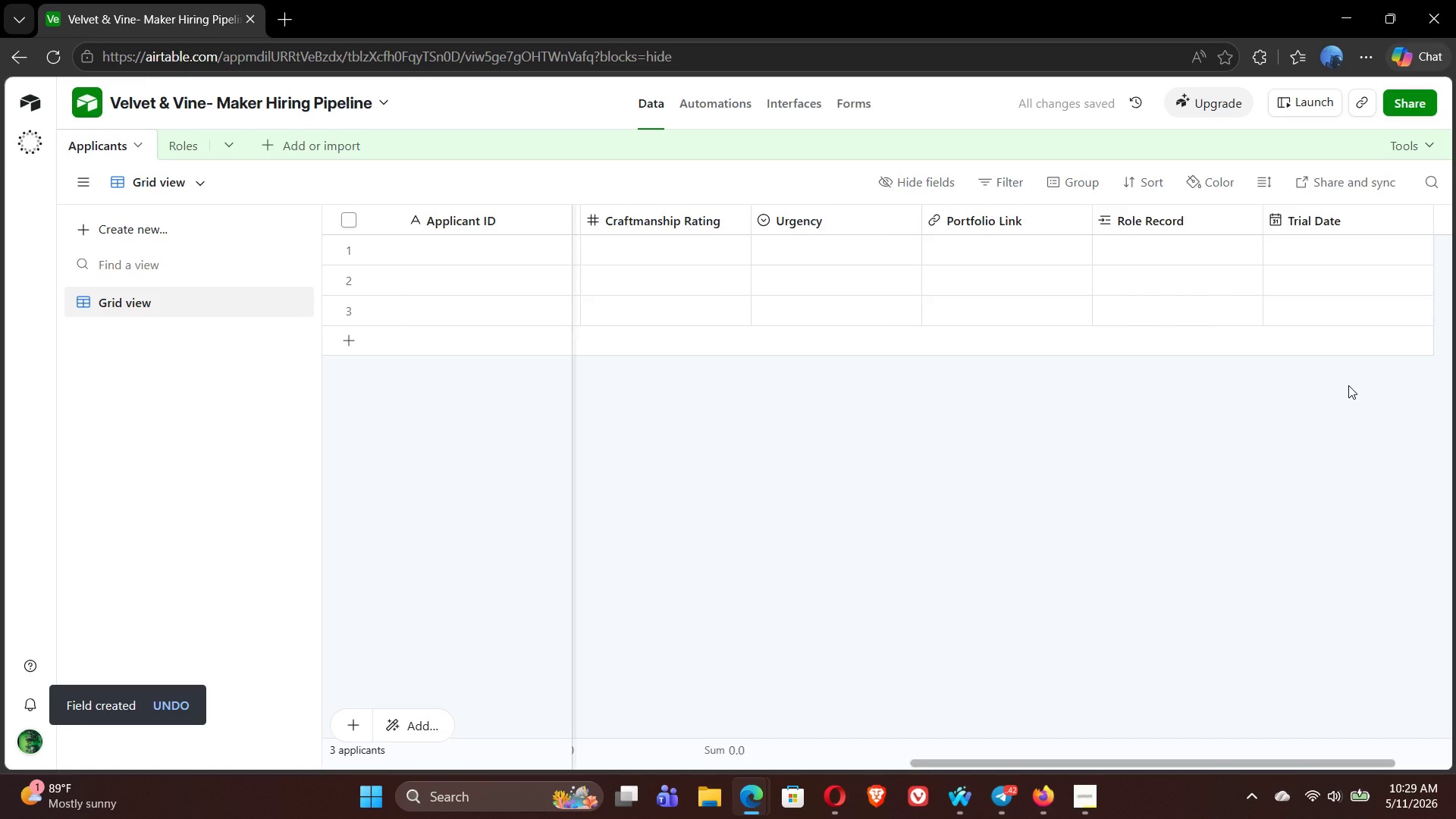 
left_click([1352, 215])
 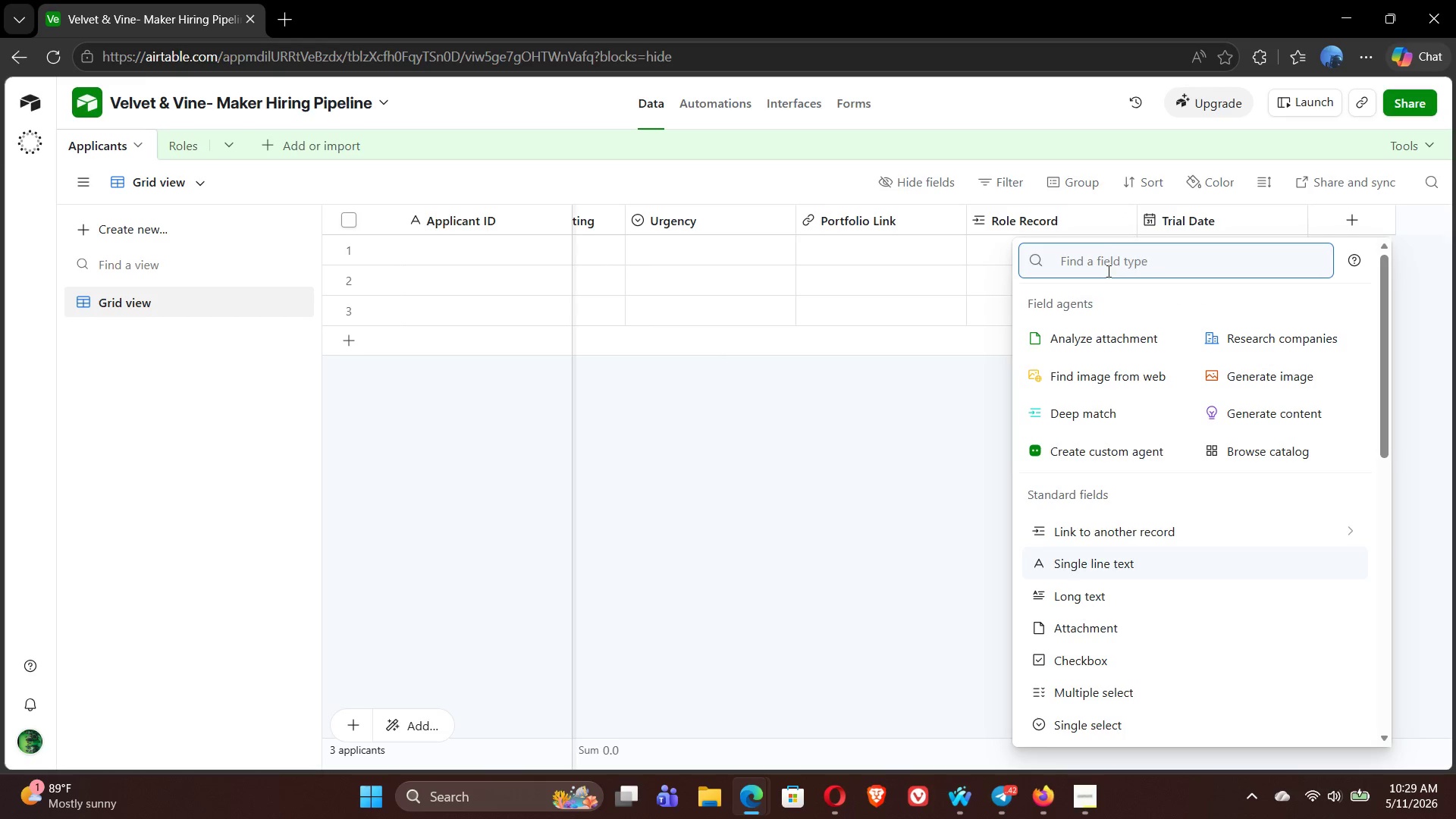 
type(lon)
 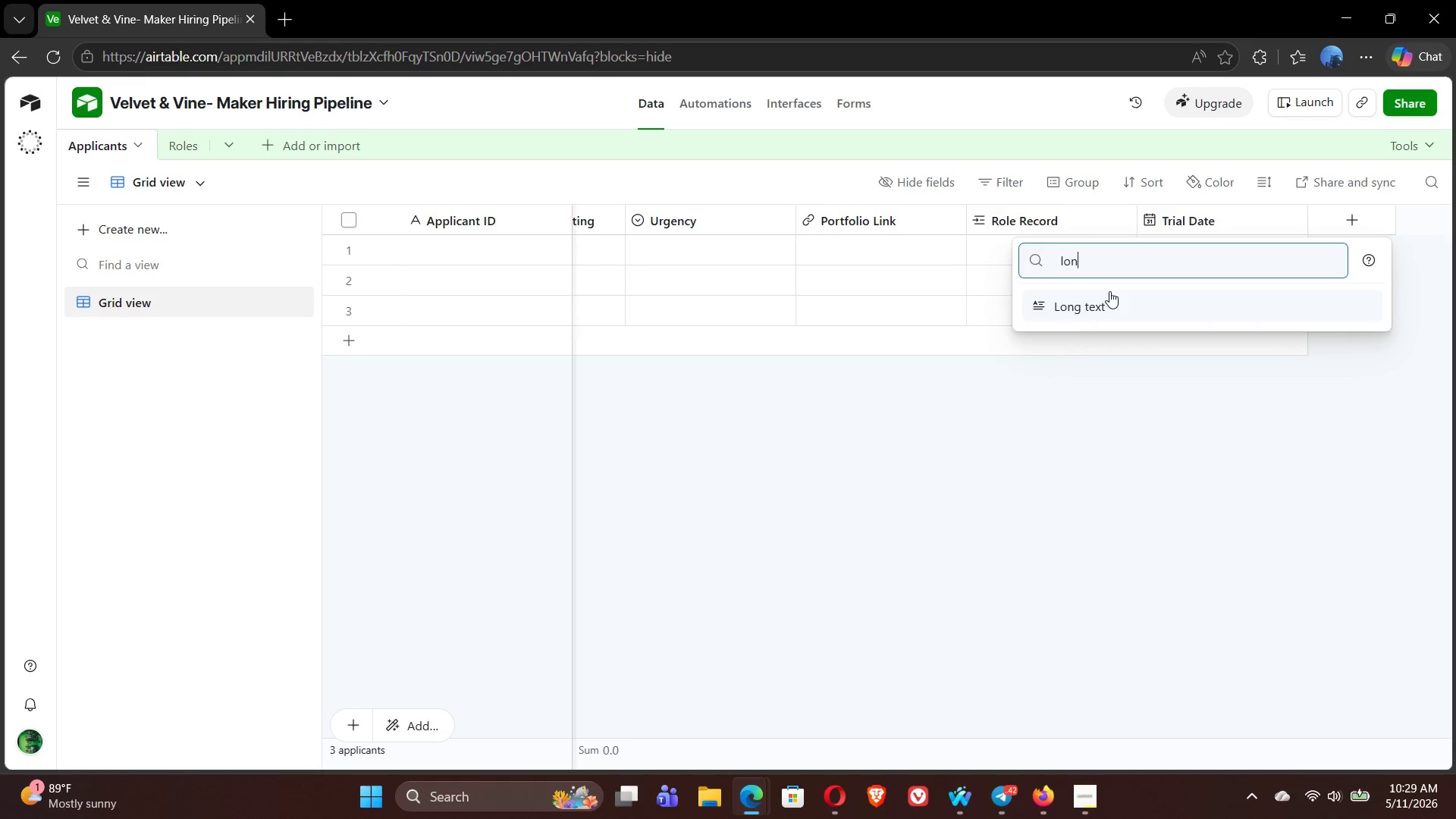 
left_click([1119, 312])
 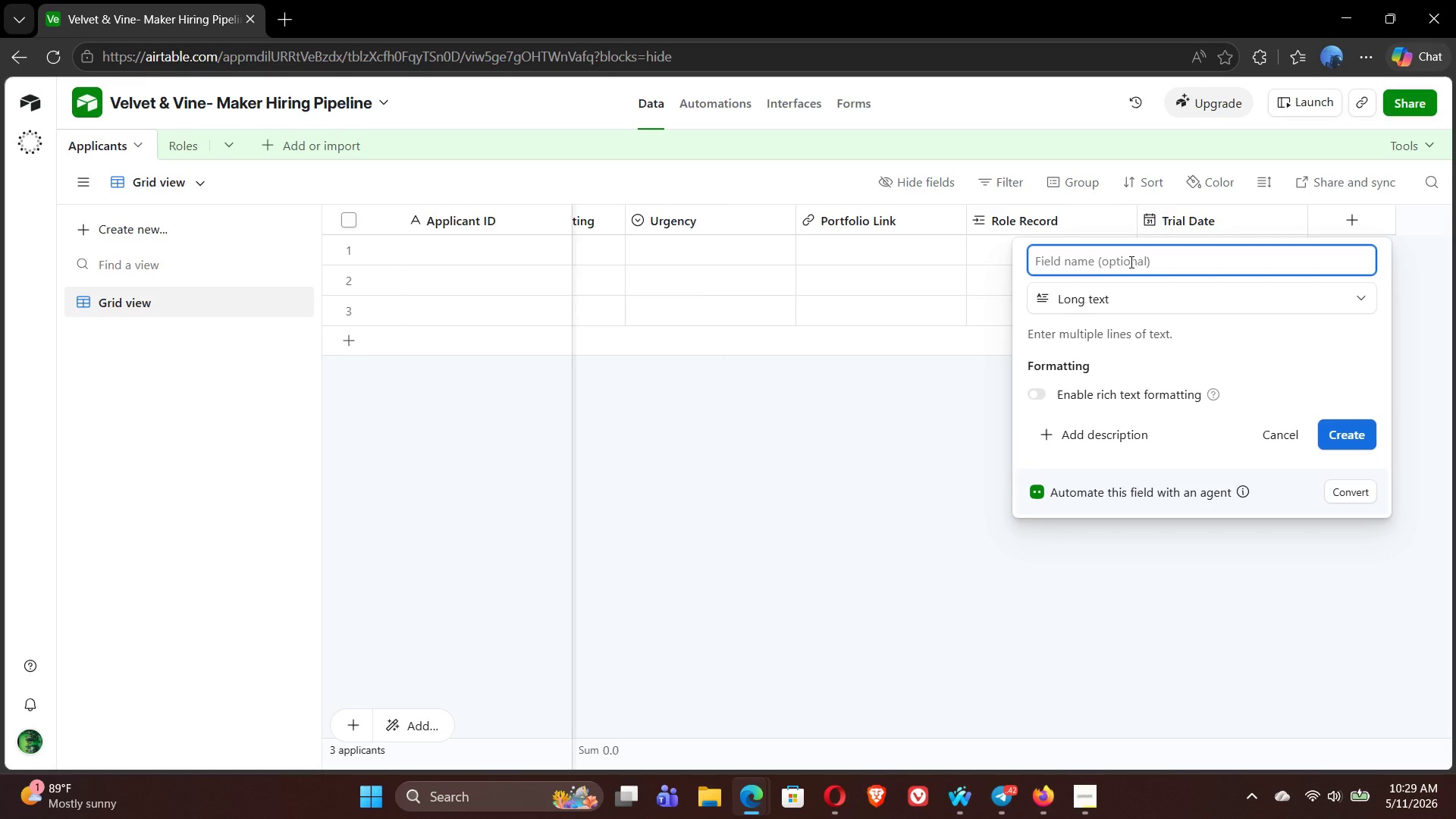 
type(Interviewer Notes)
 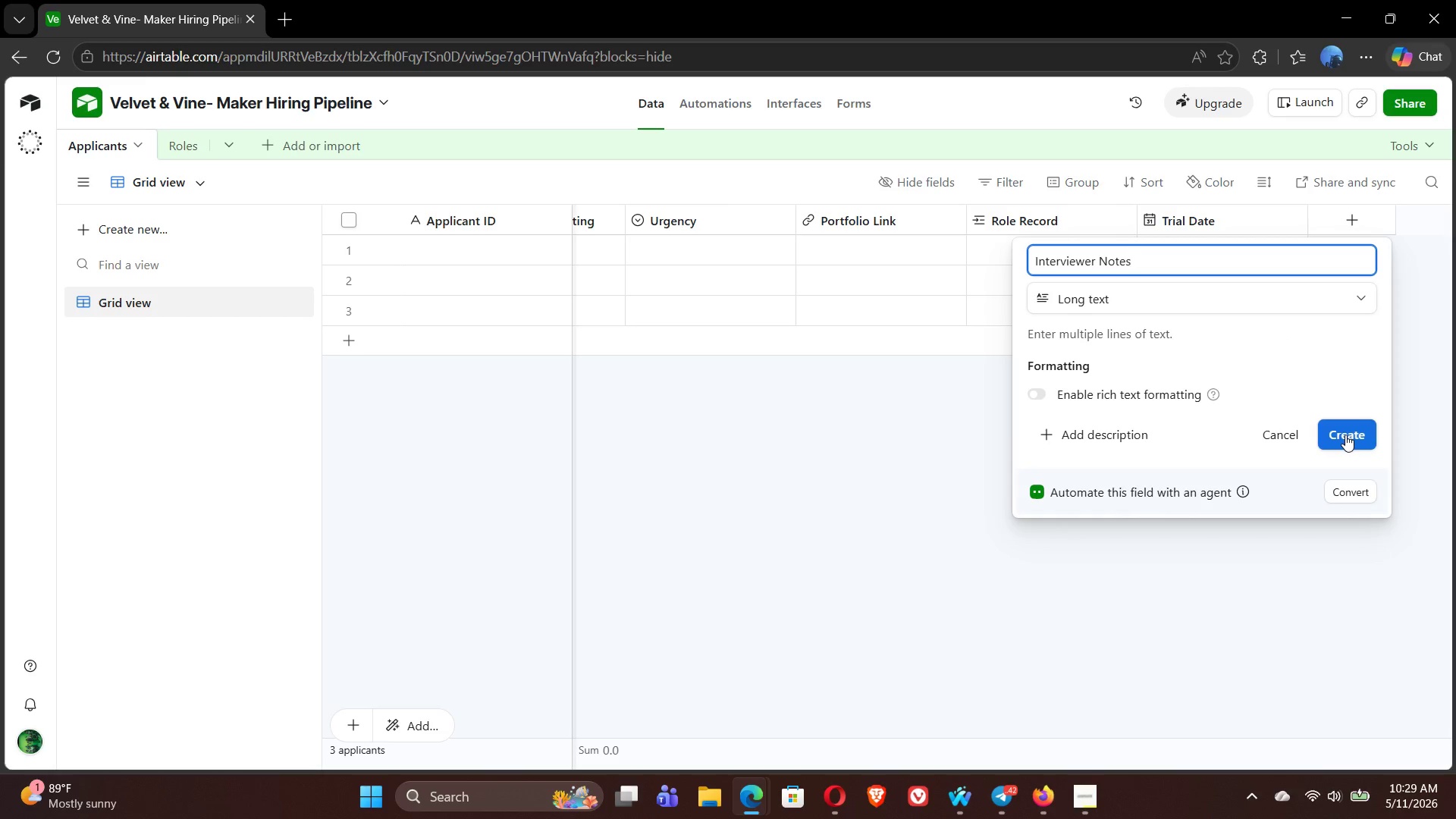 
left_click([1345, 435])
 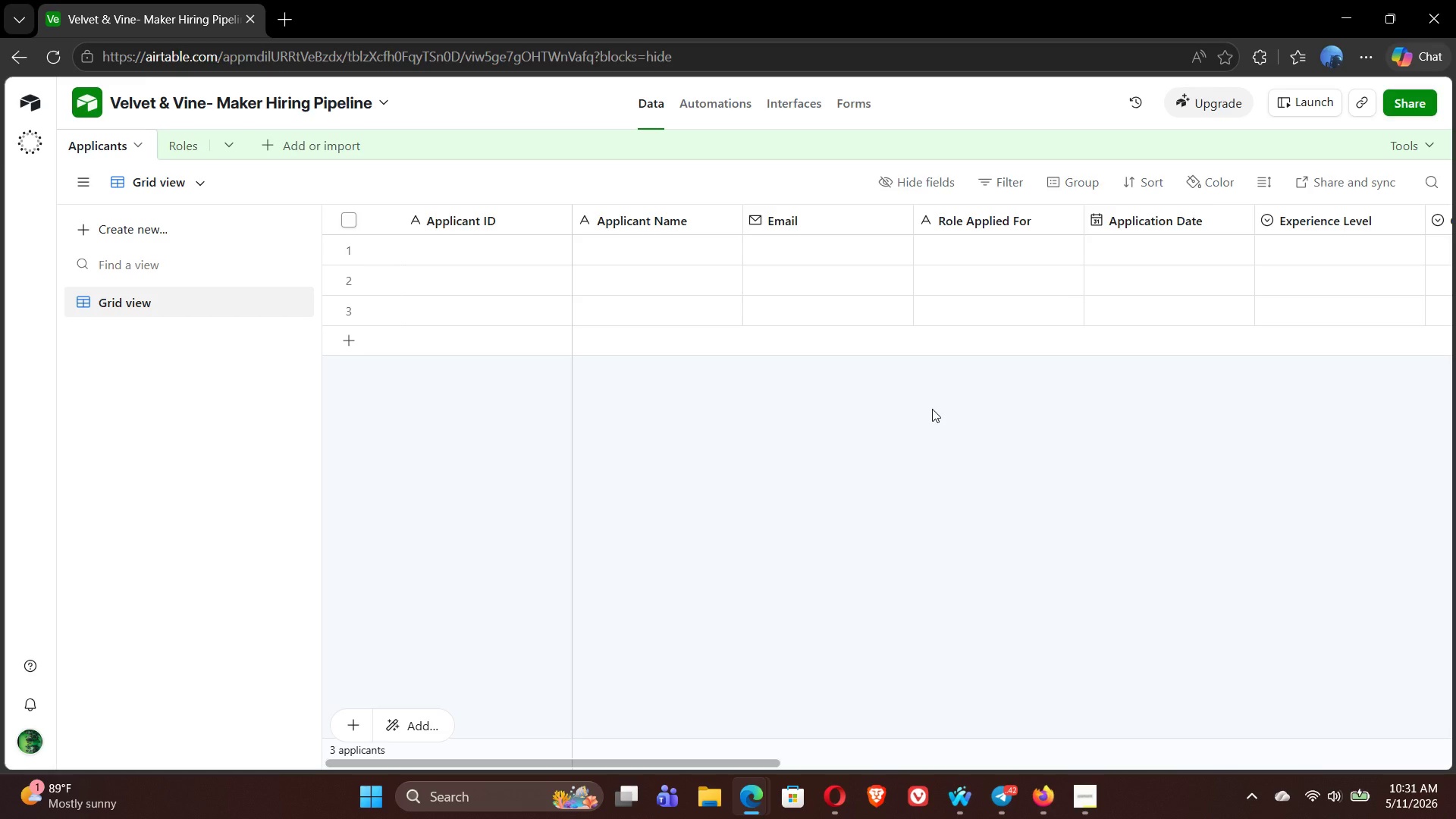 
wait(90.0)
 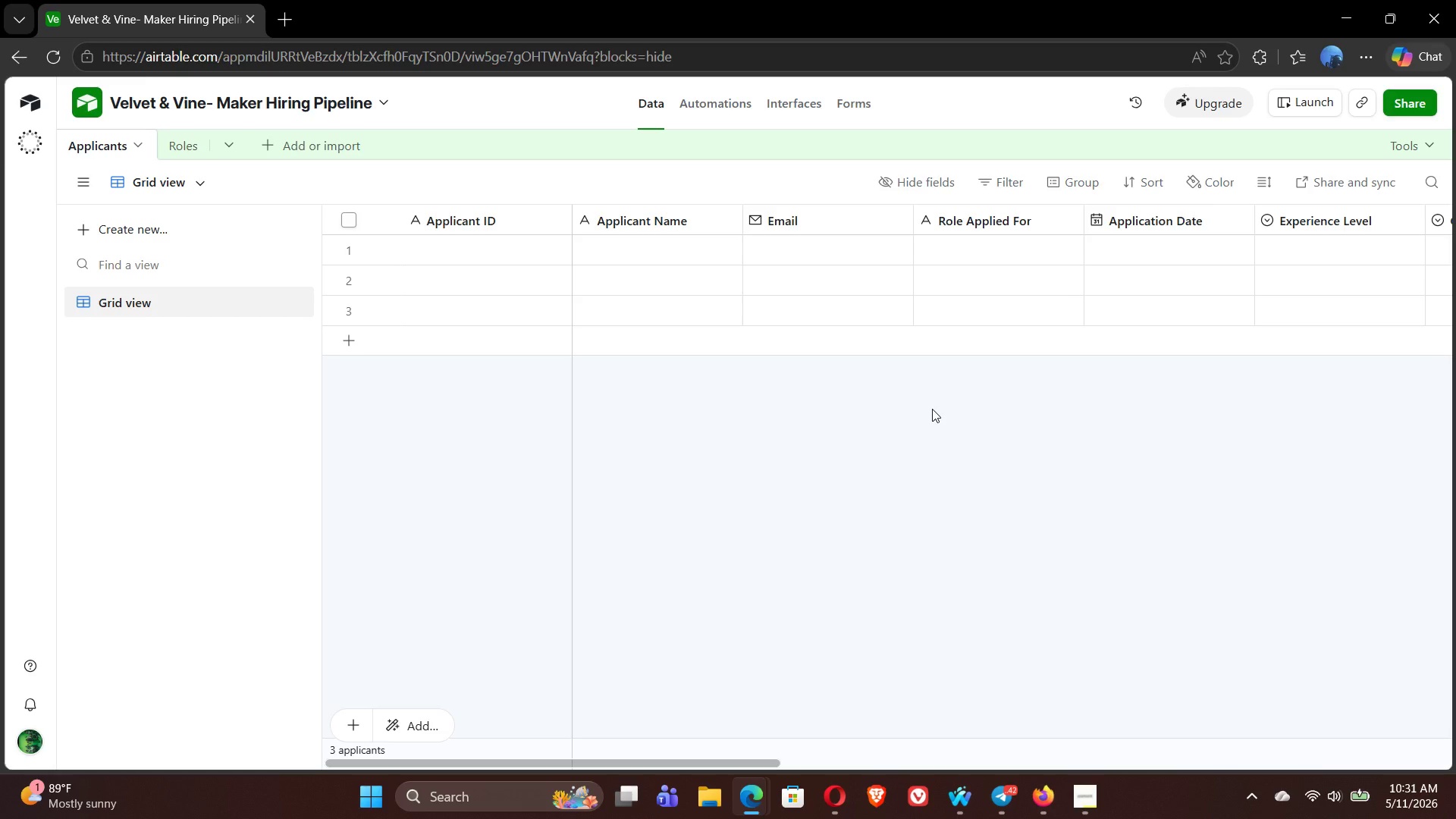 
double_click([1317, 217])
 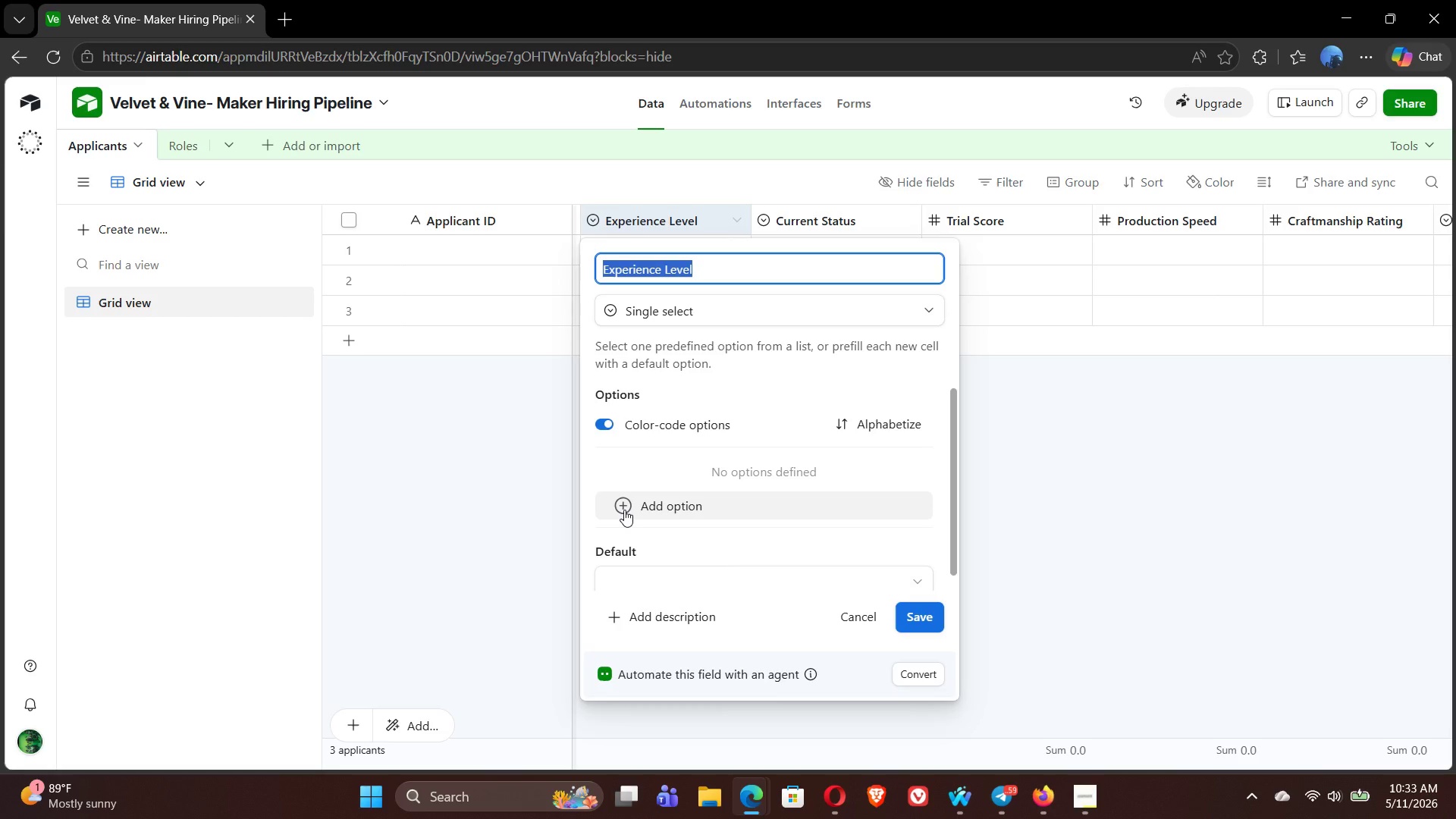 
wait(119.74)
 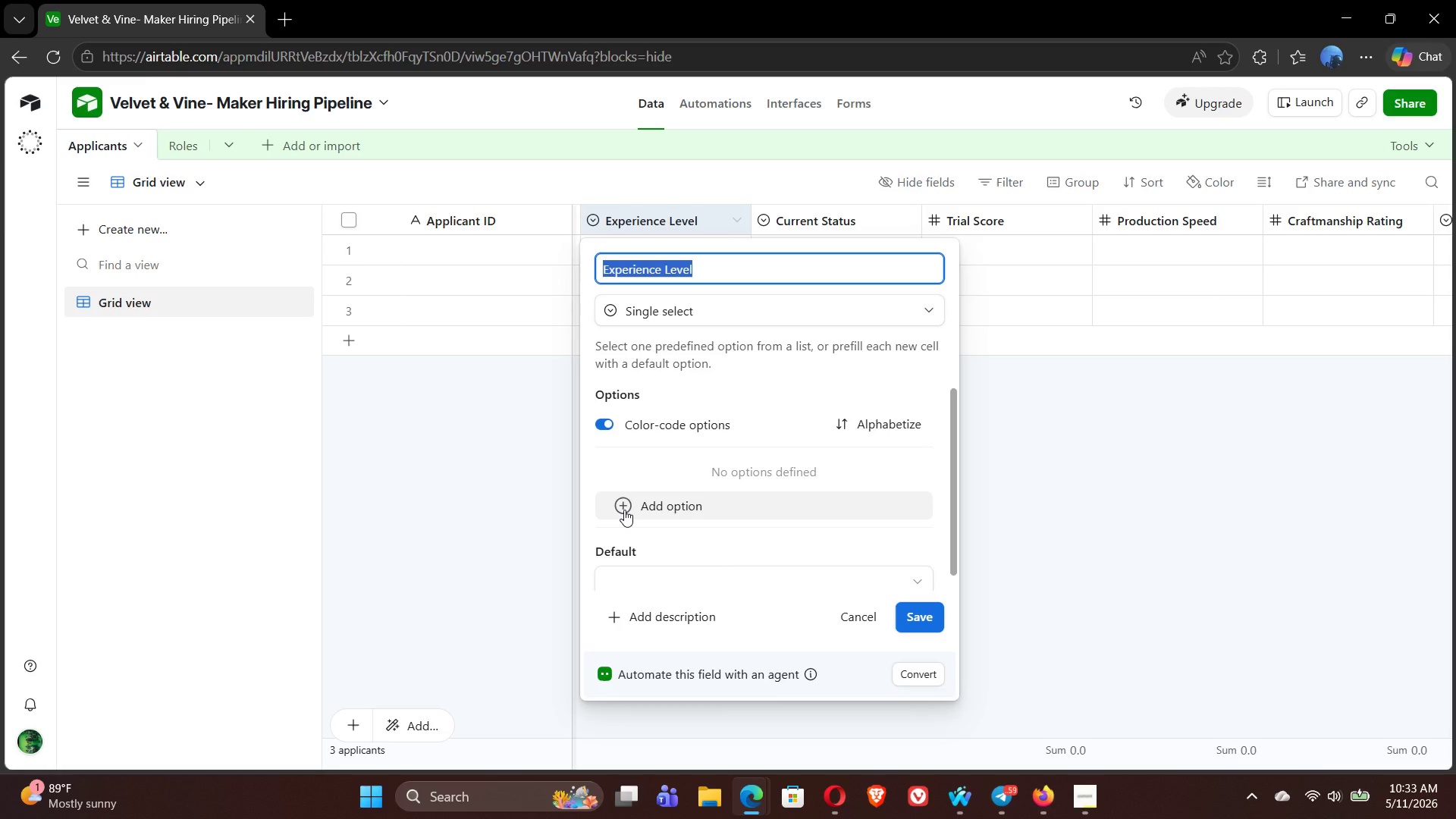 
left_click([624, 504])
 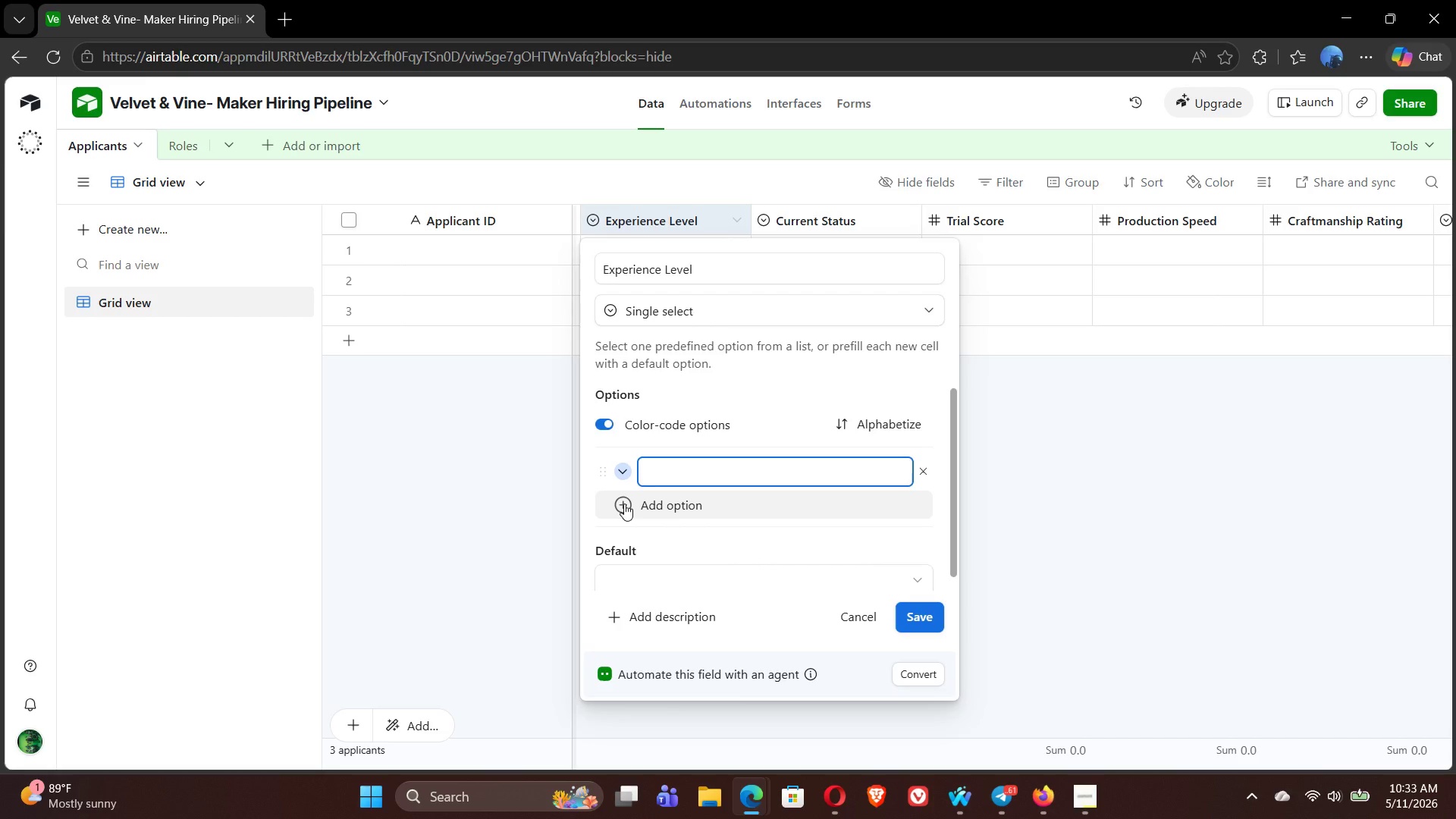 
type(Junior ())
 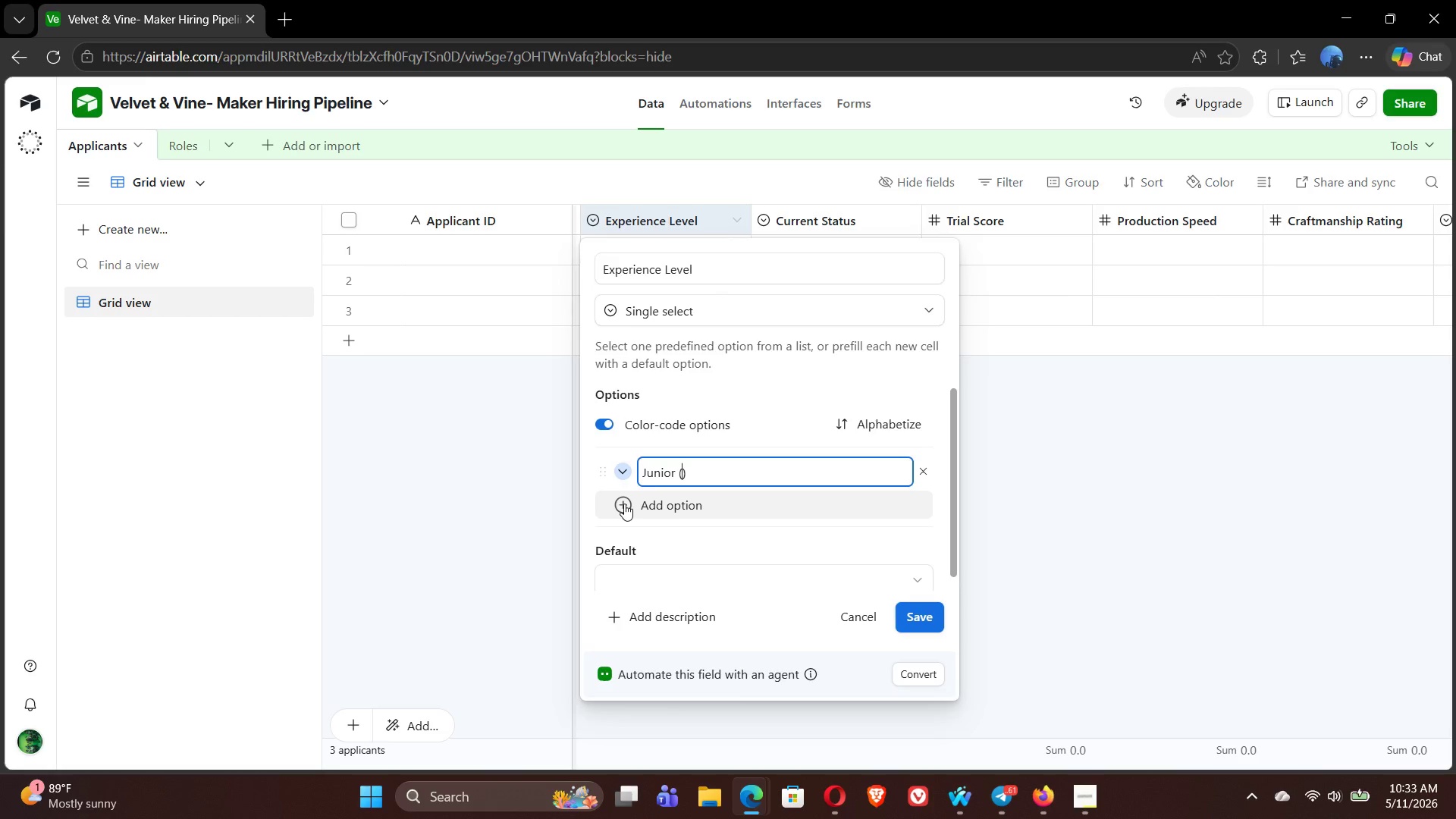 
 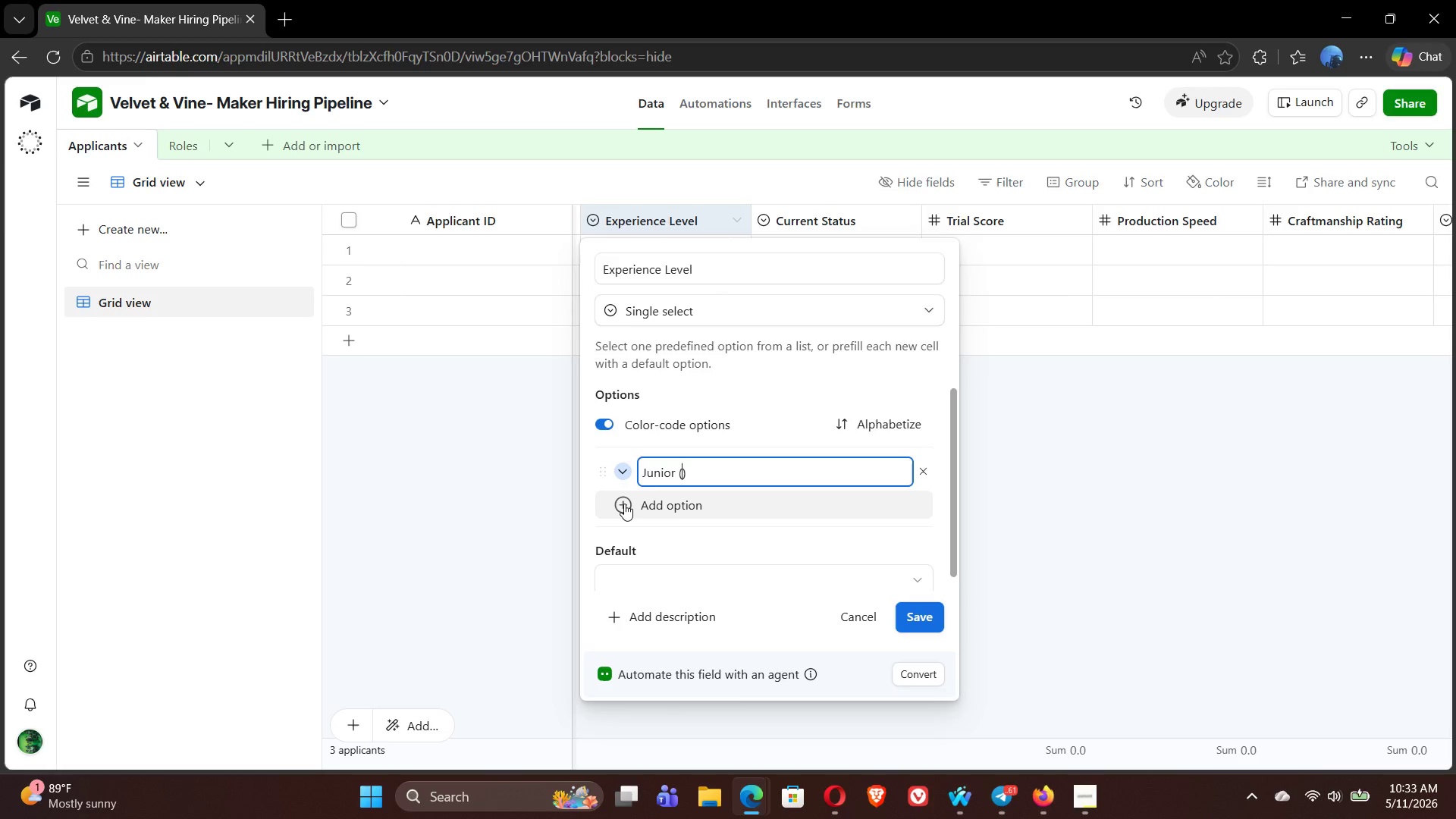 
key(ArrowLeft)
 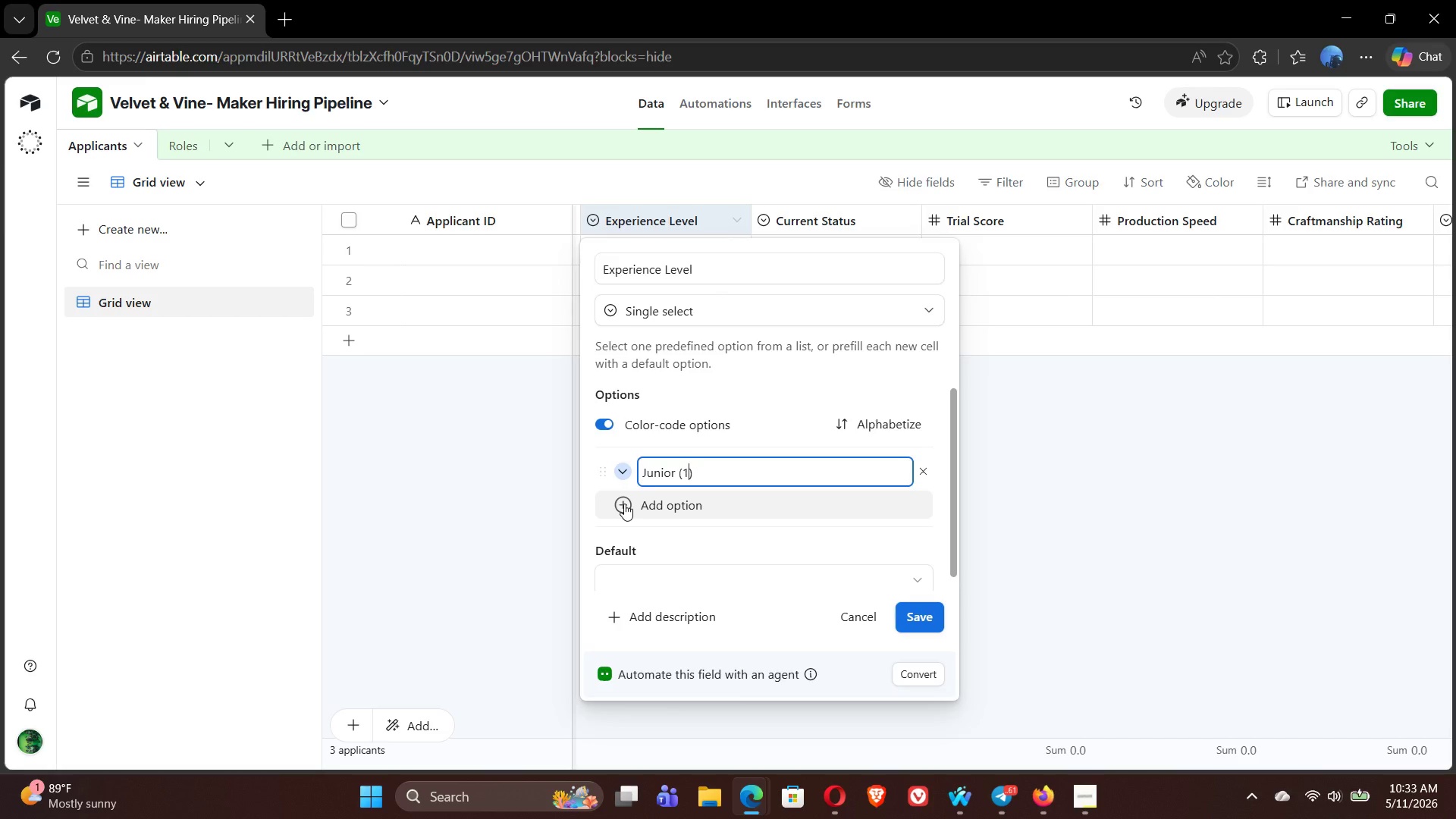 
type(1-2 Years)
 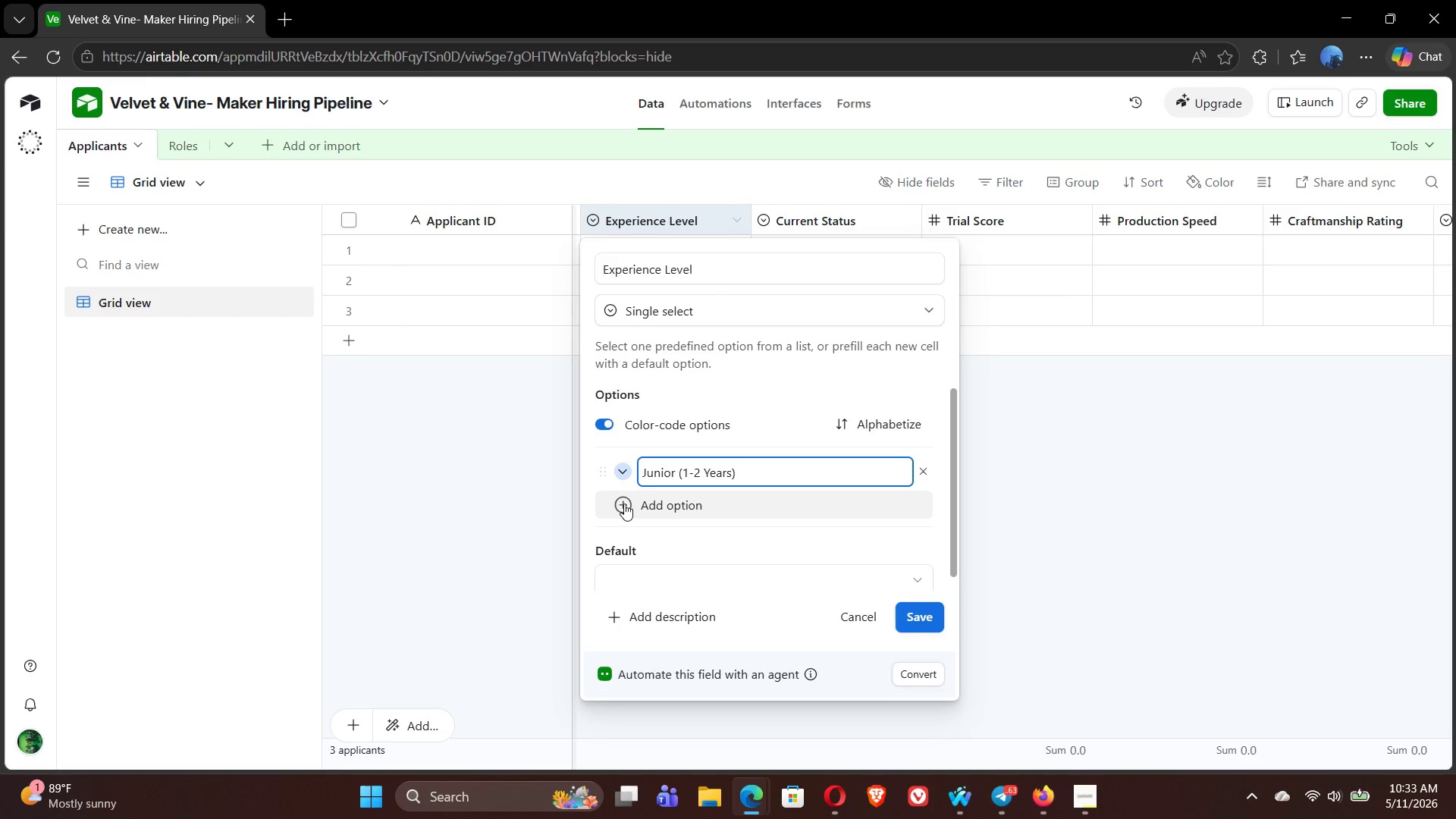 
key(ArrowRight)
 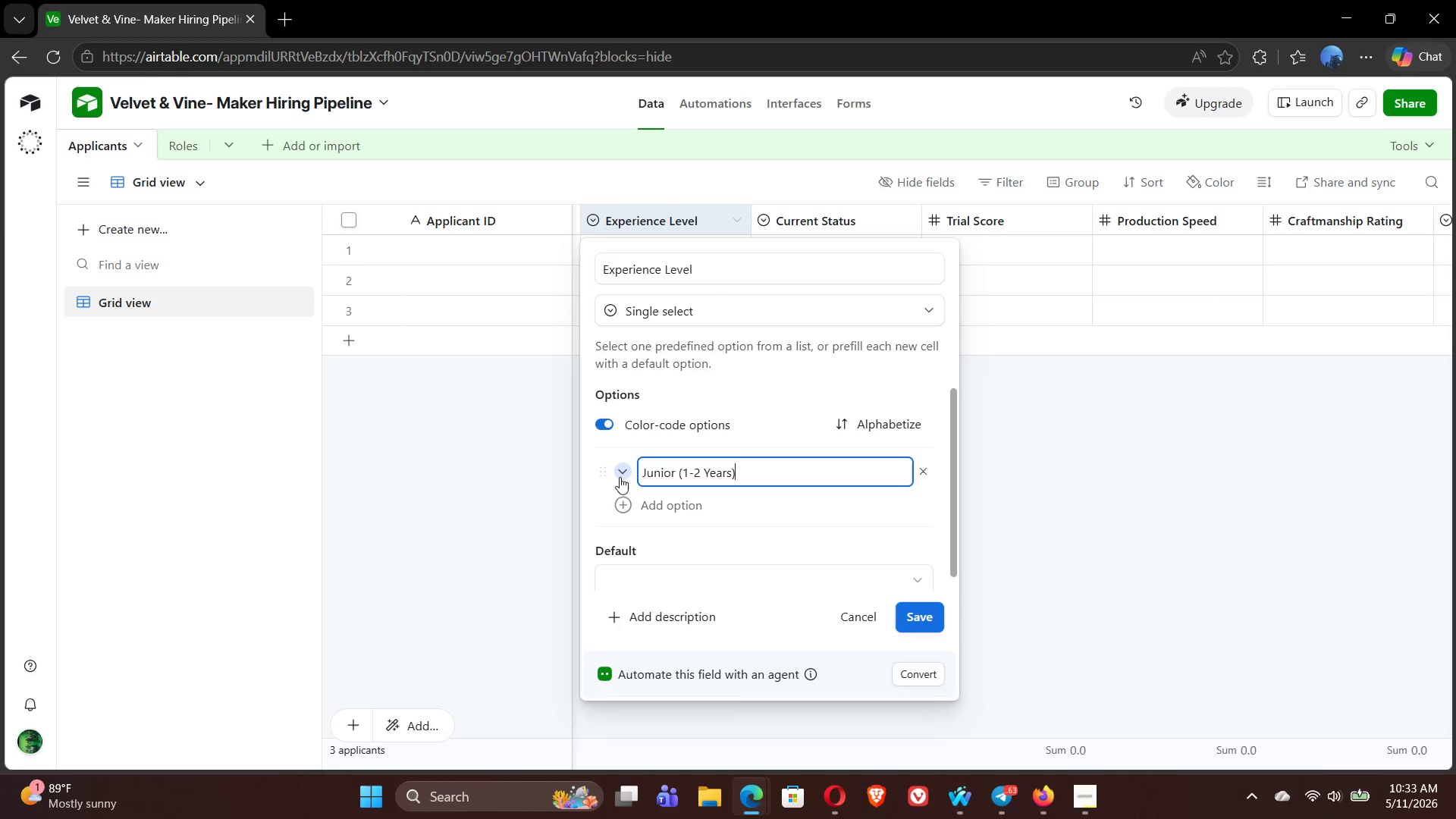 
left_click([624, 475])
 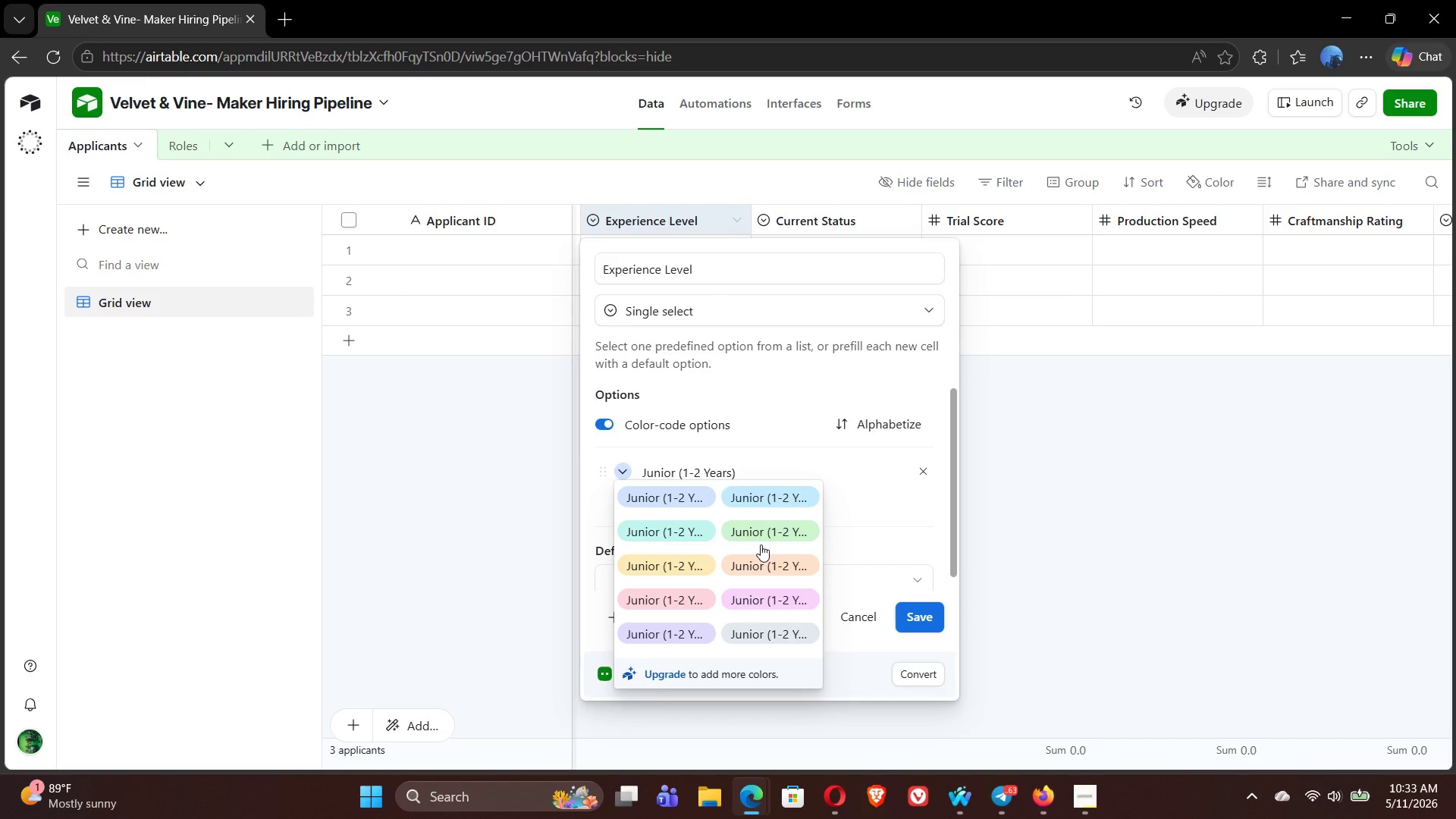 
left_click([765, 534])
 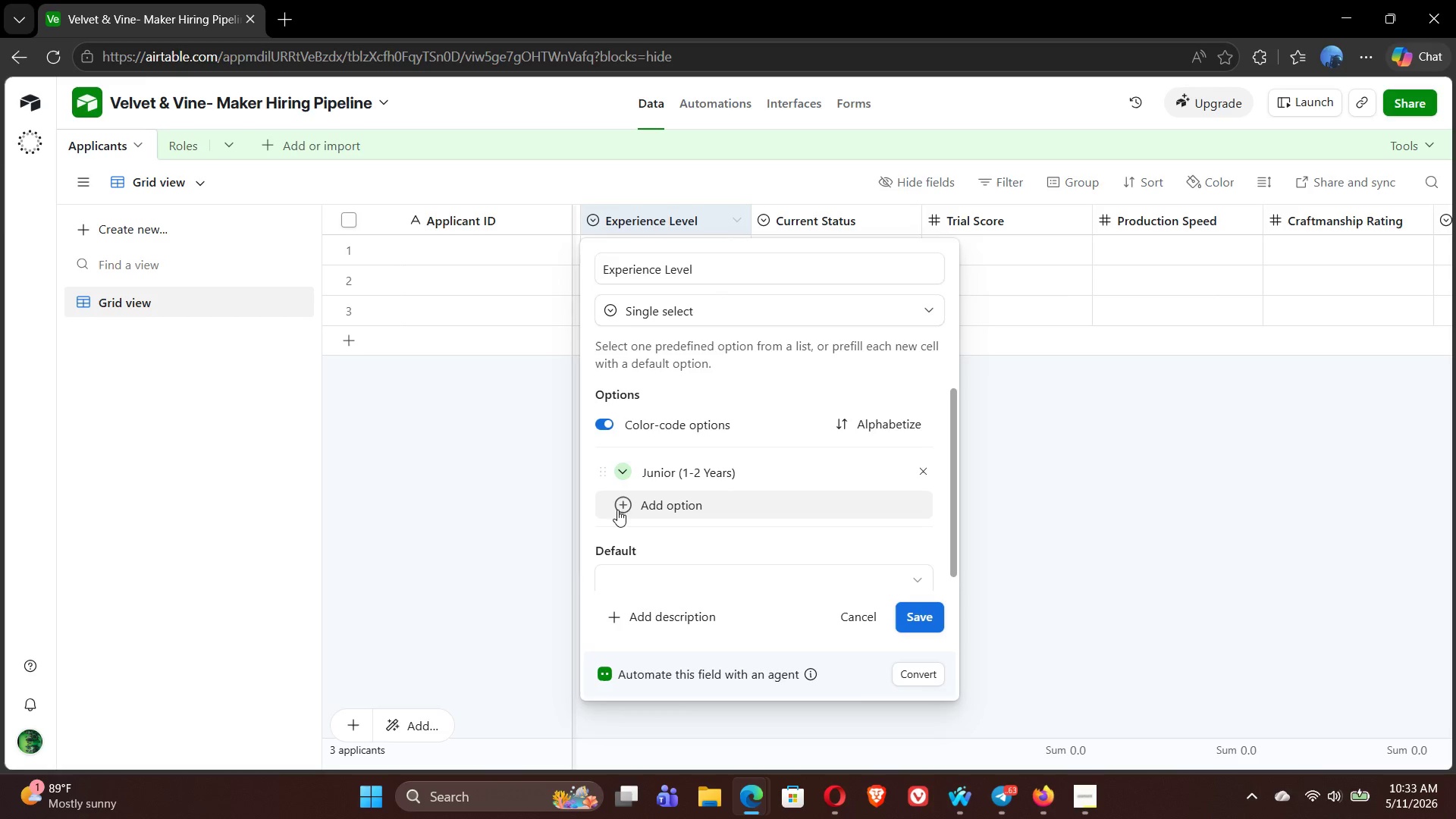 
left_click([617, 503])
 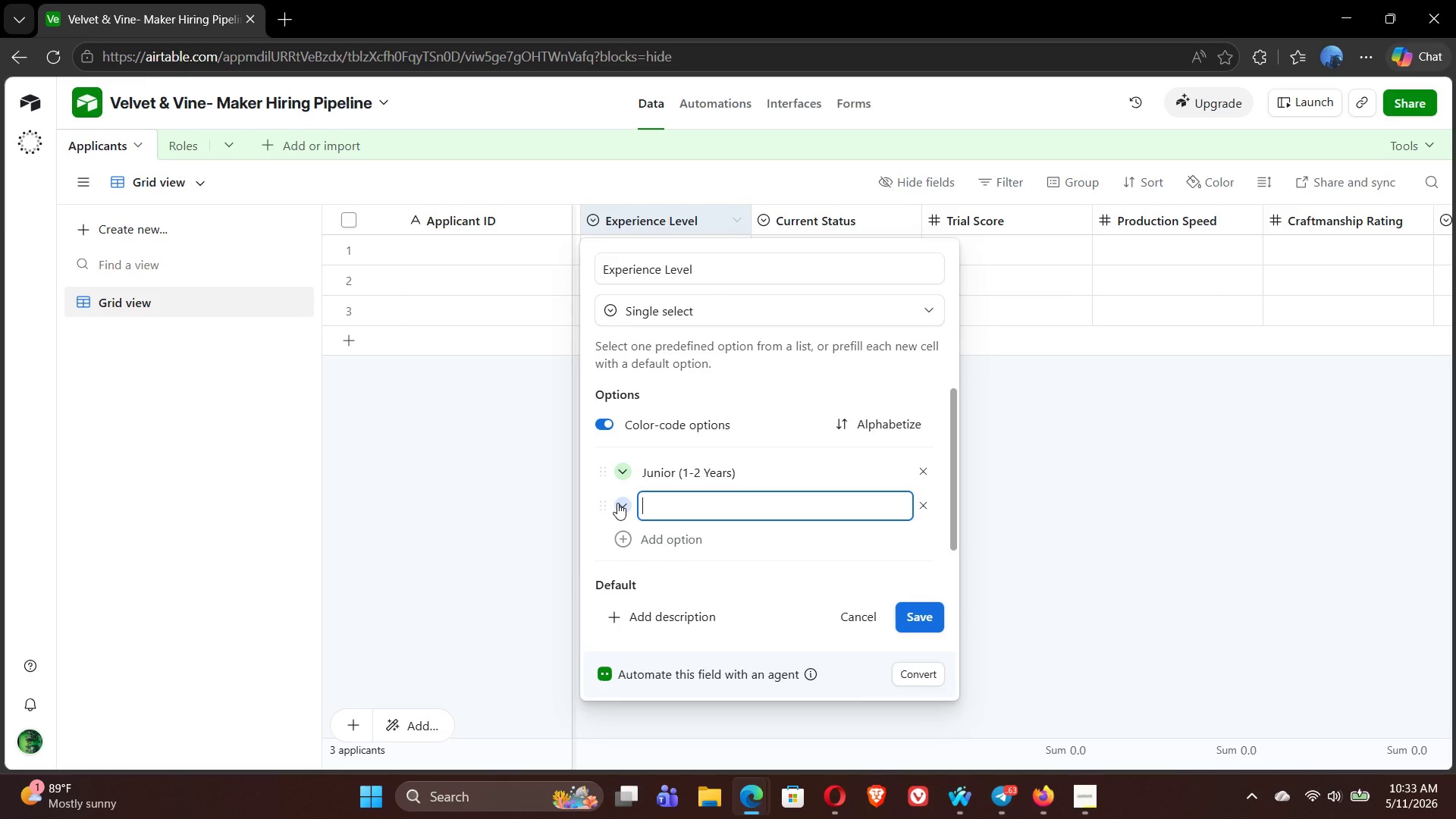 
type(Intermidiate )
 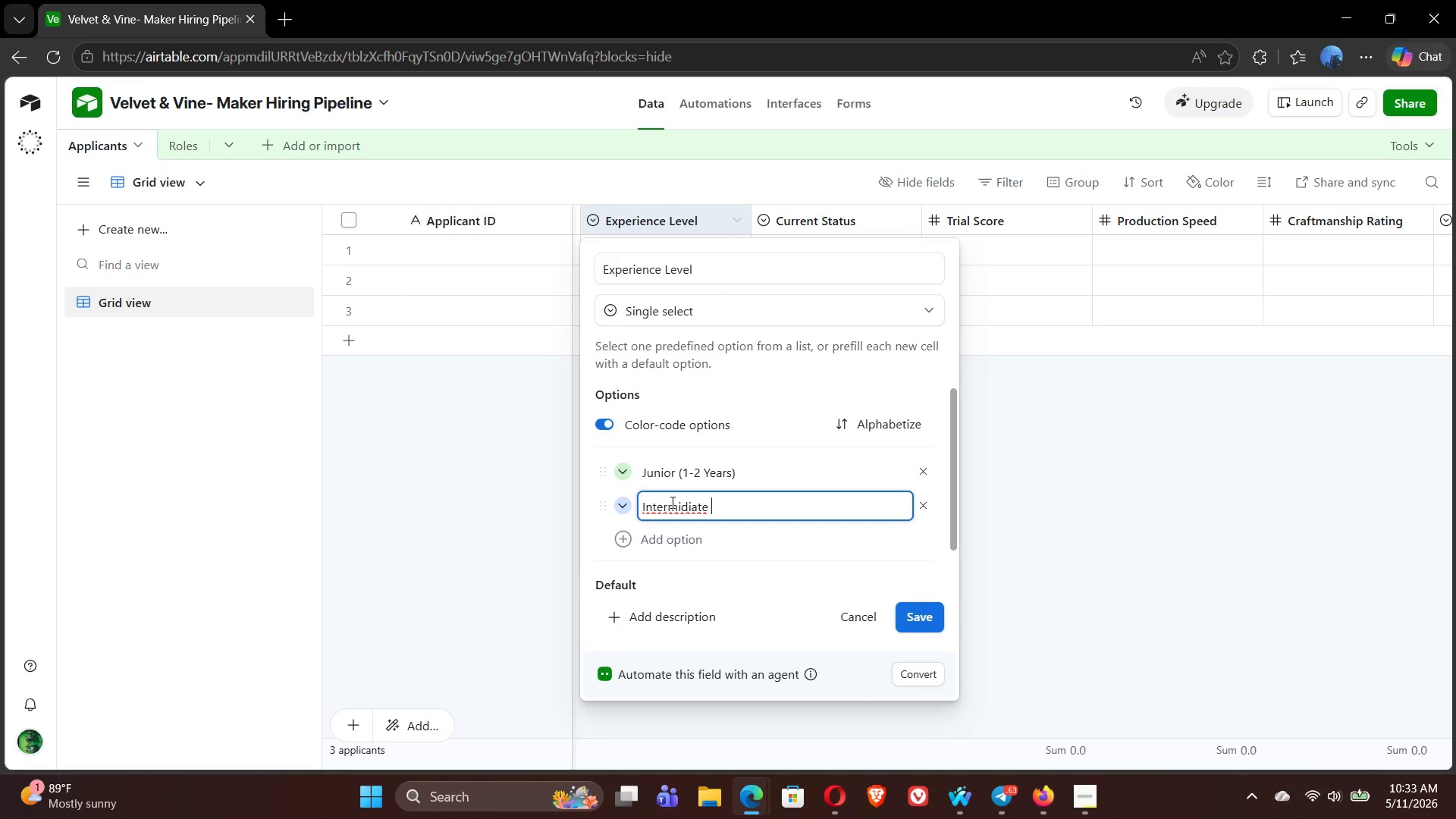 
left_click([679, 505])
 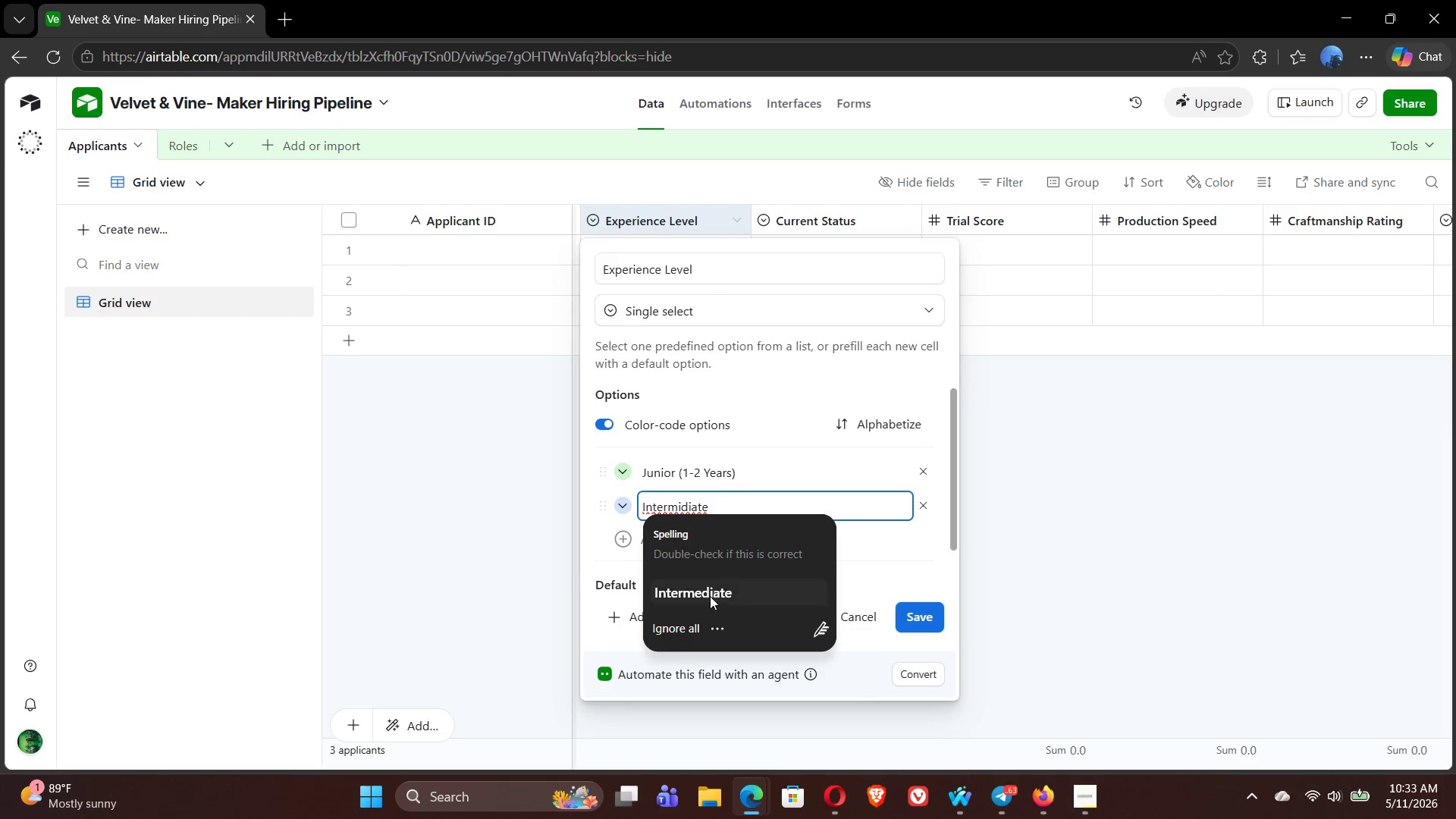 
left_click([711, 600])
 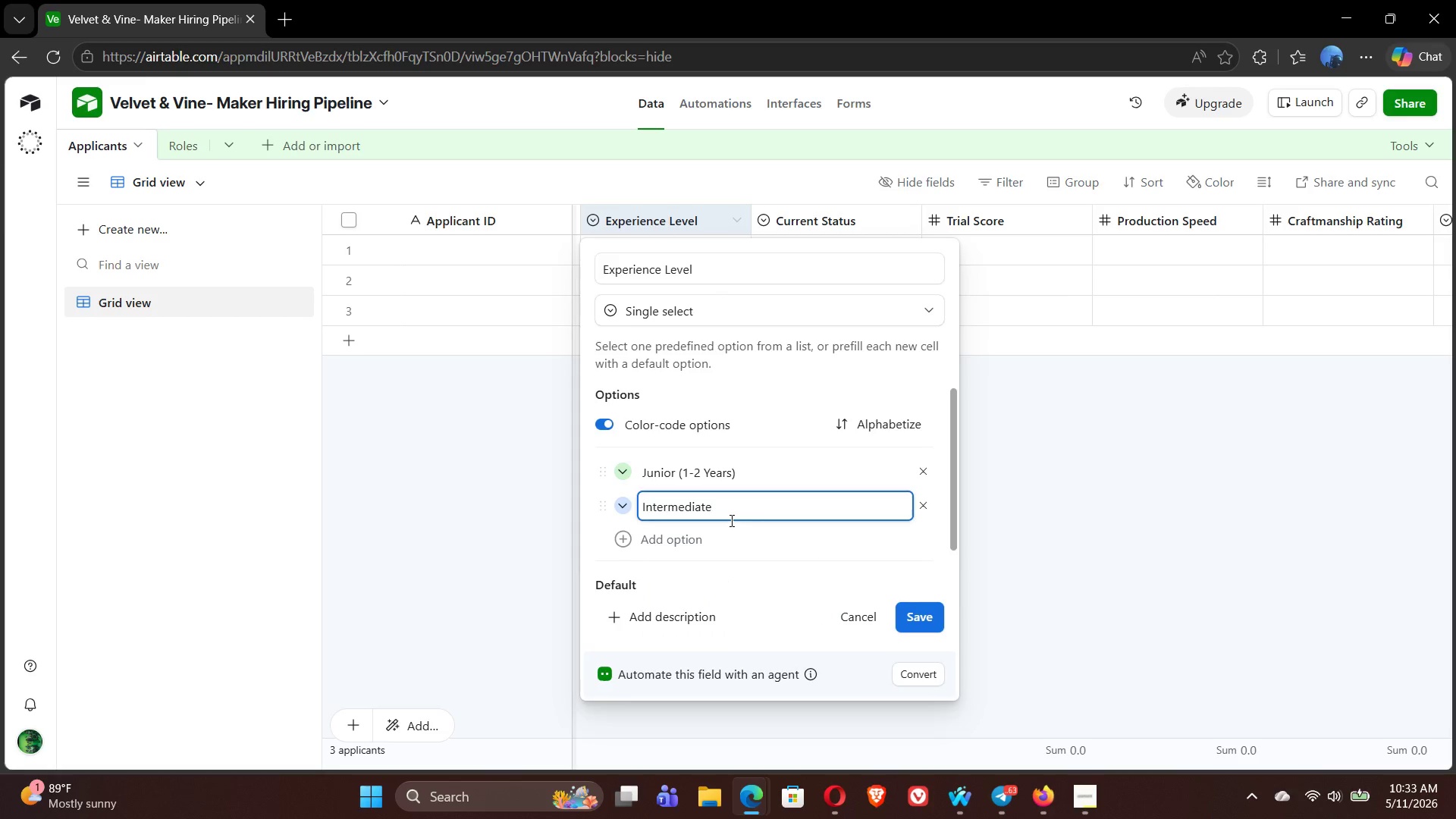 
type( ())
 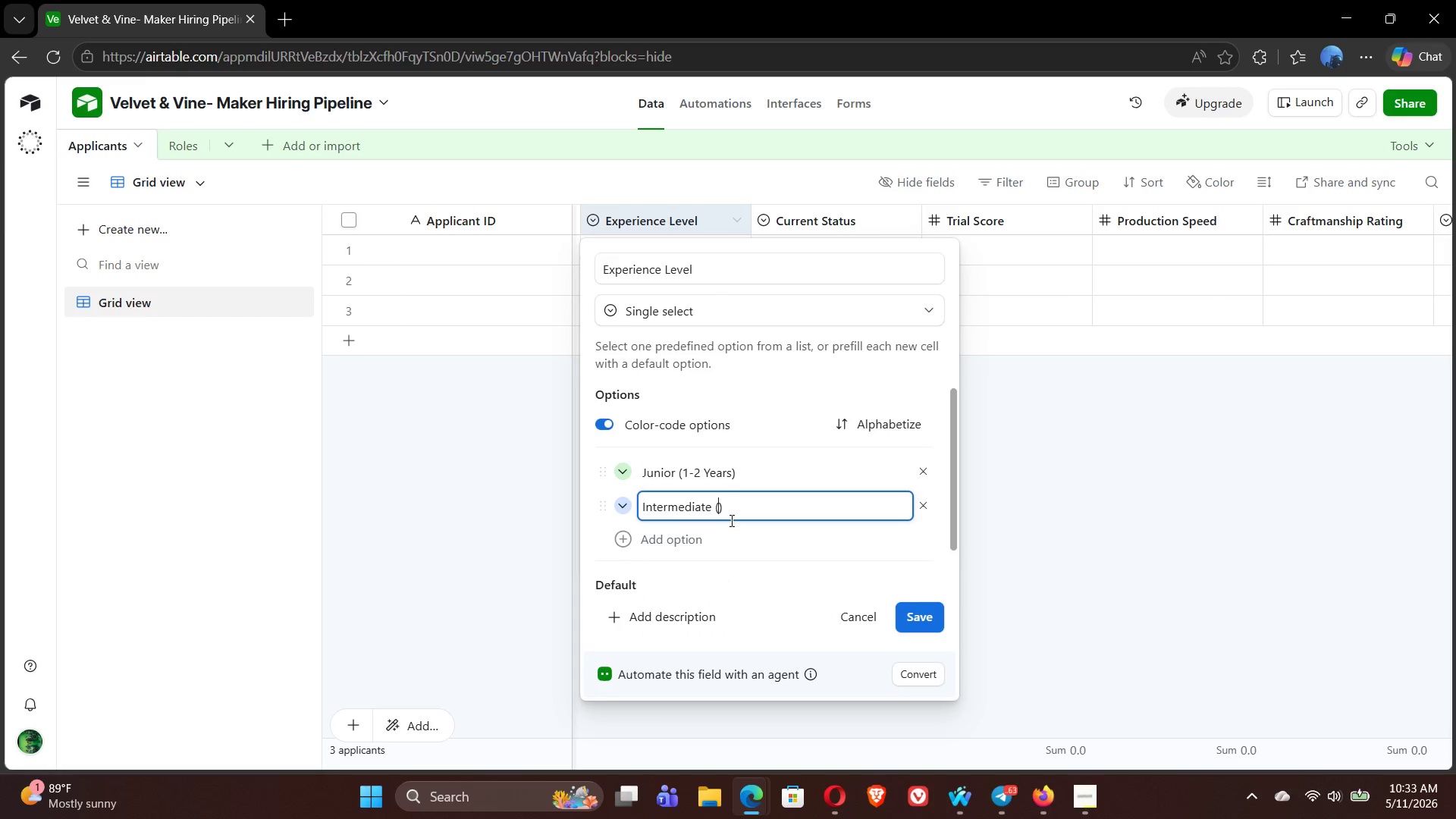 
 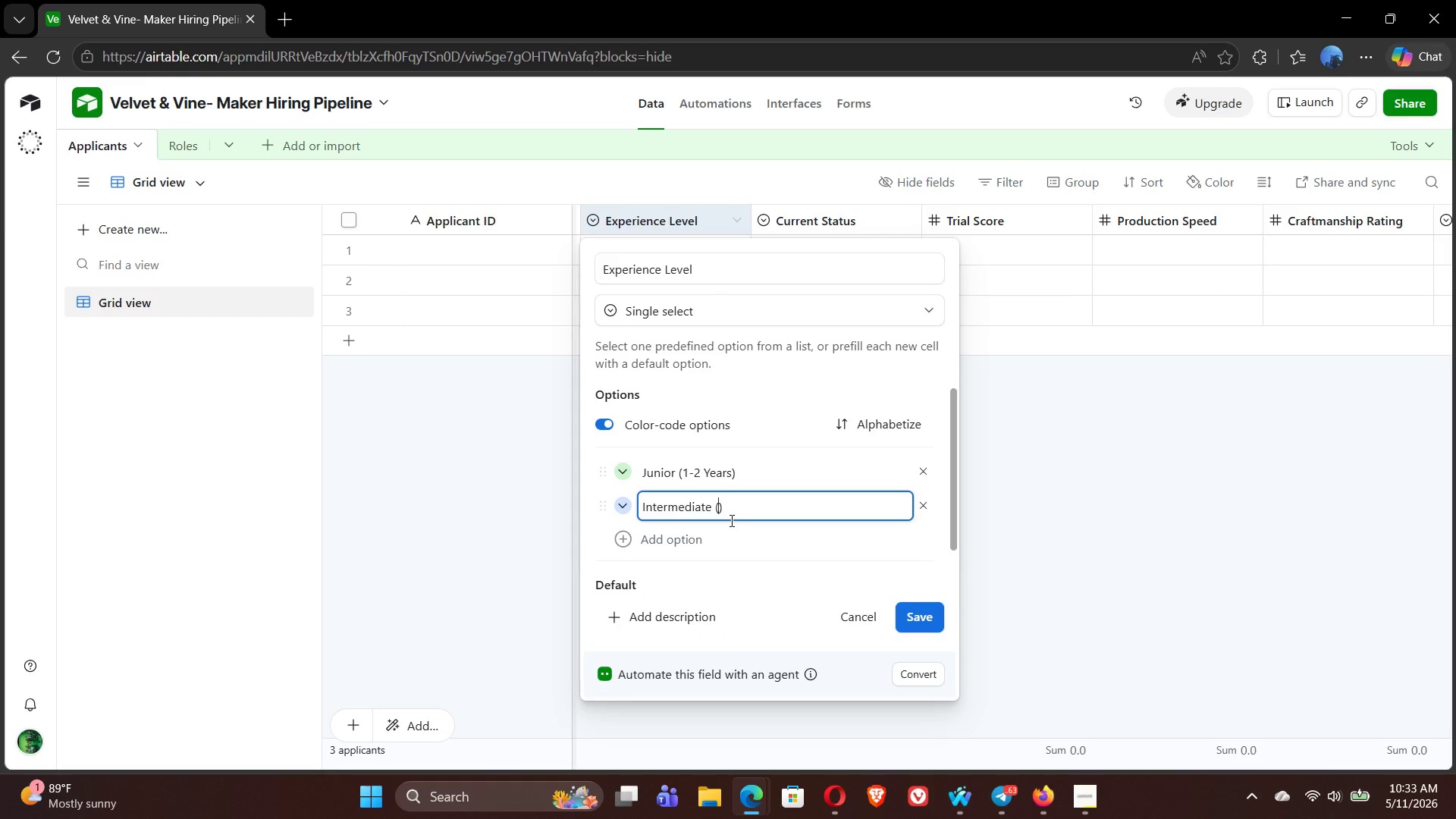 
key(ArrowLeft)
 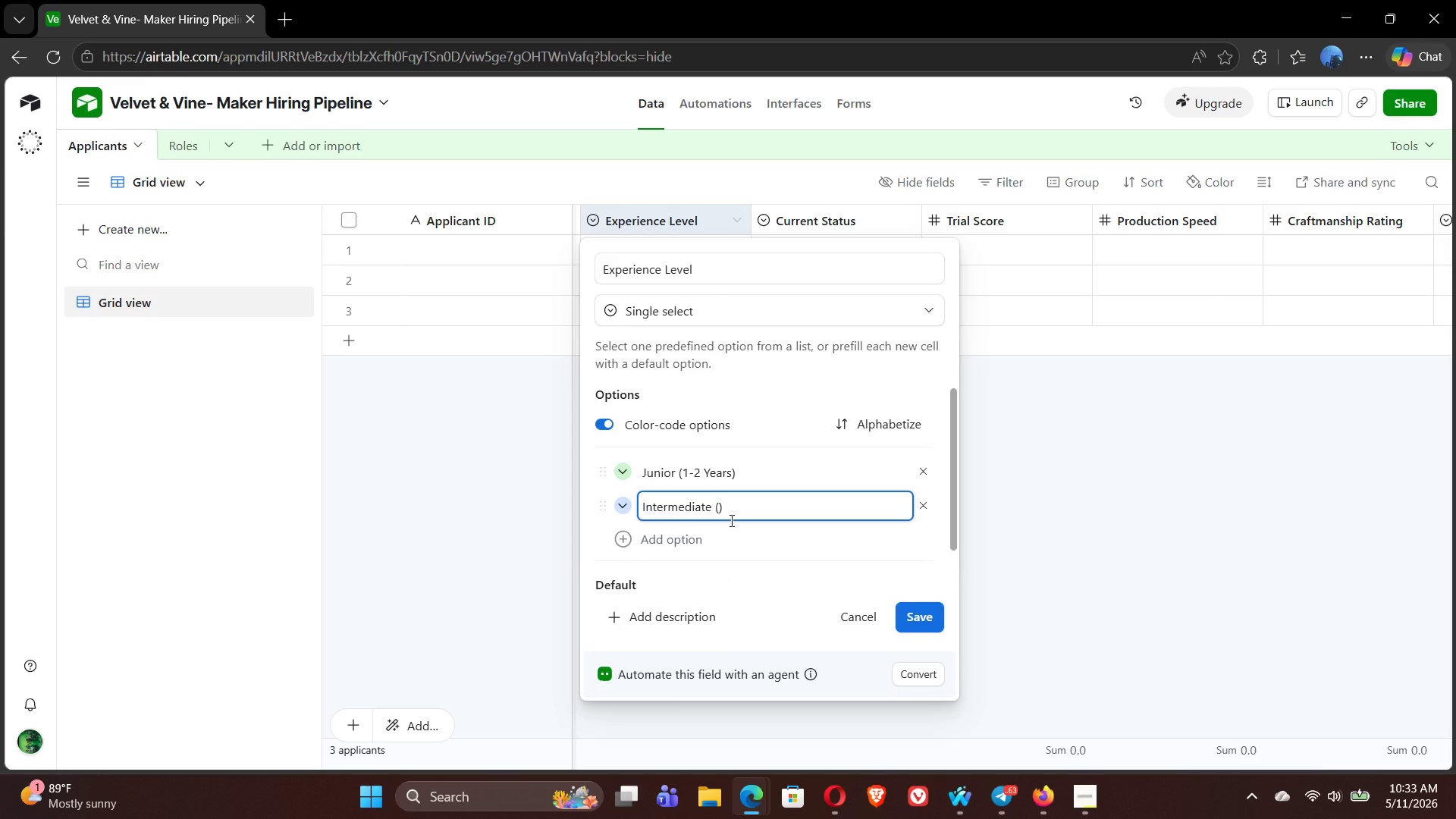 
wait(6.2)
 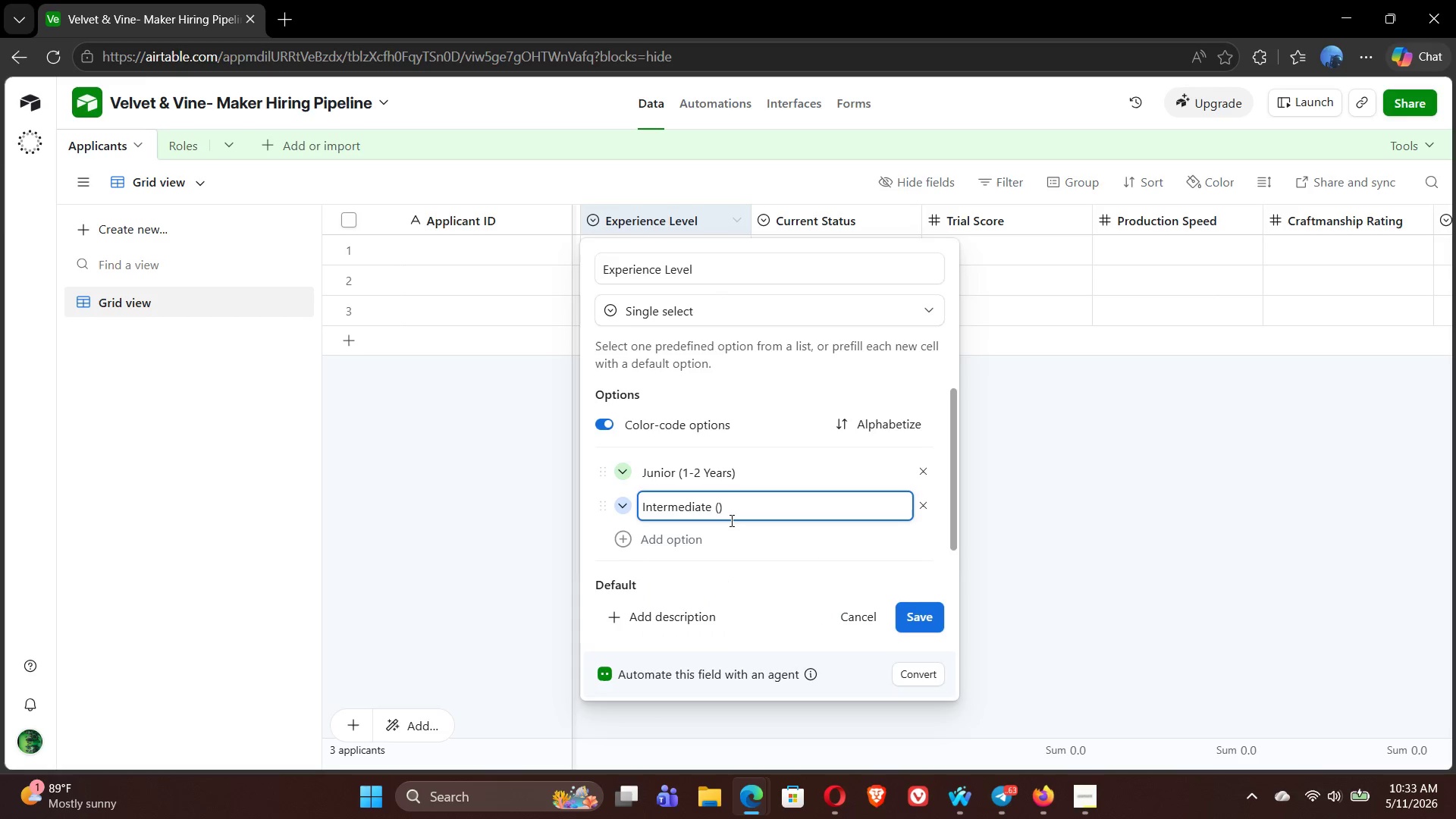 
type(3-5 Years)
 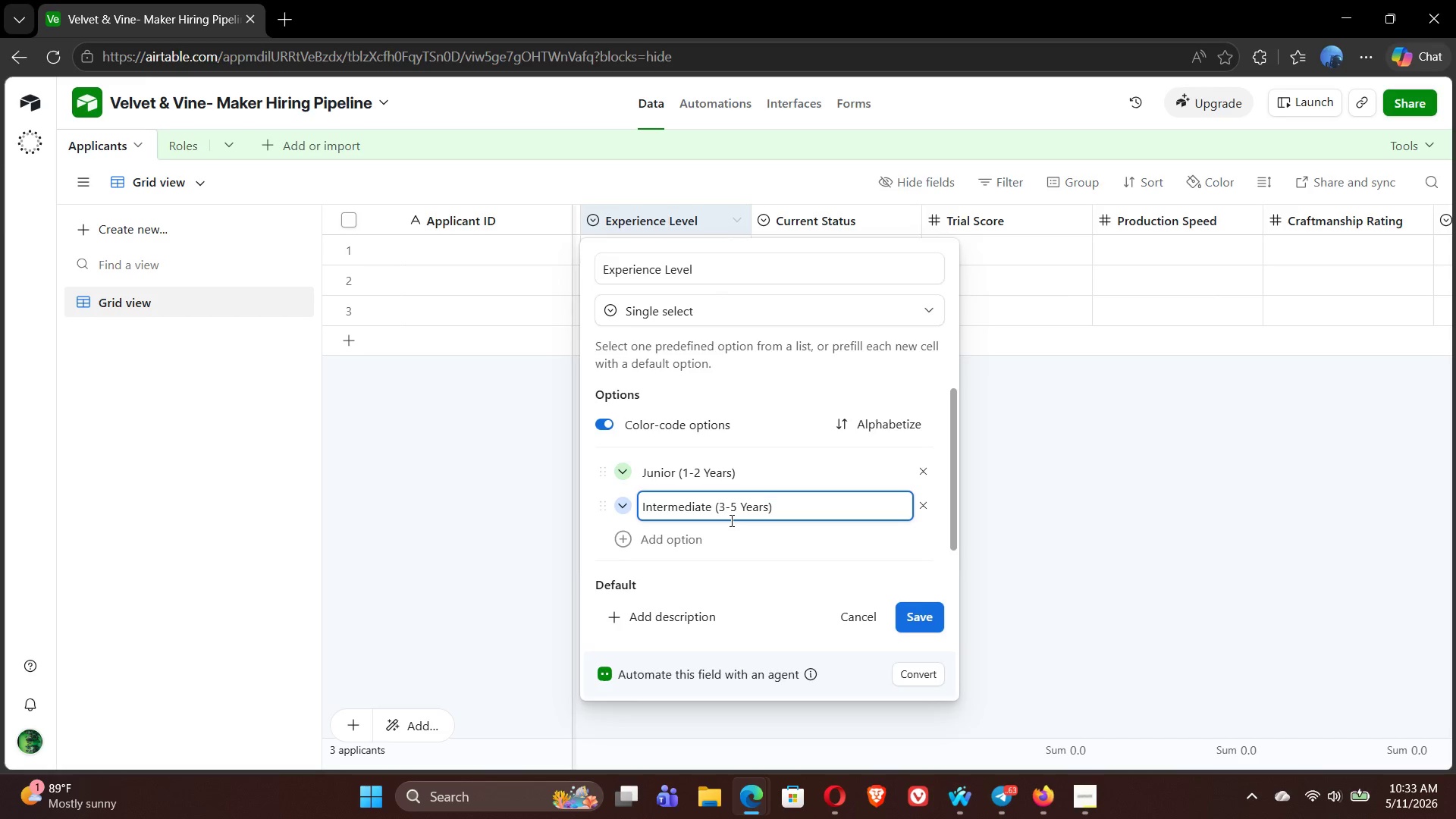 
left_click([621, 504])
 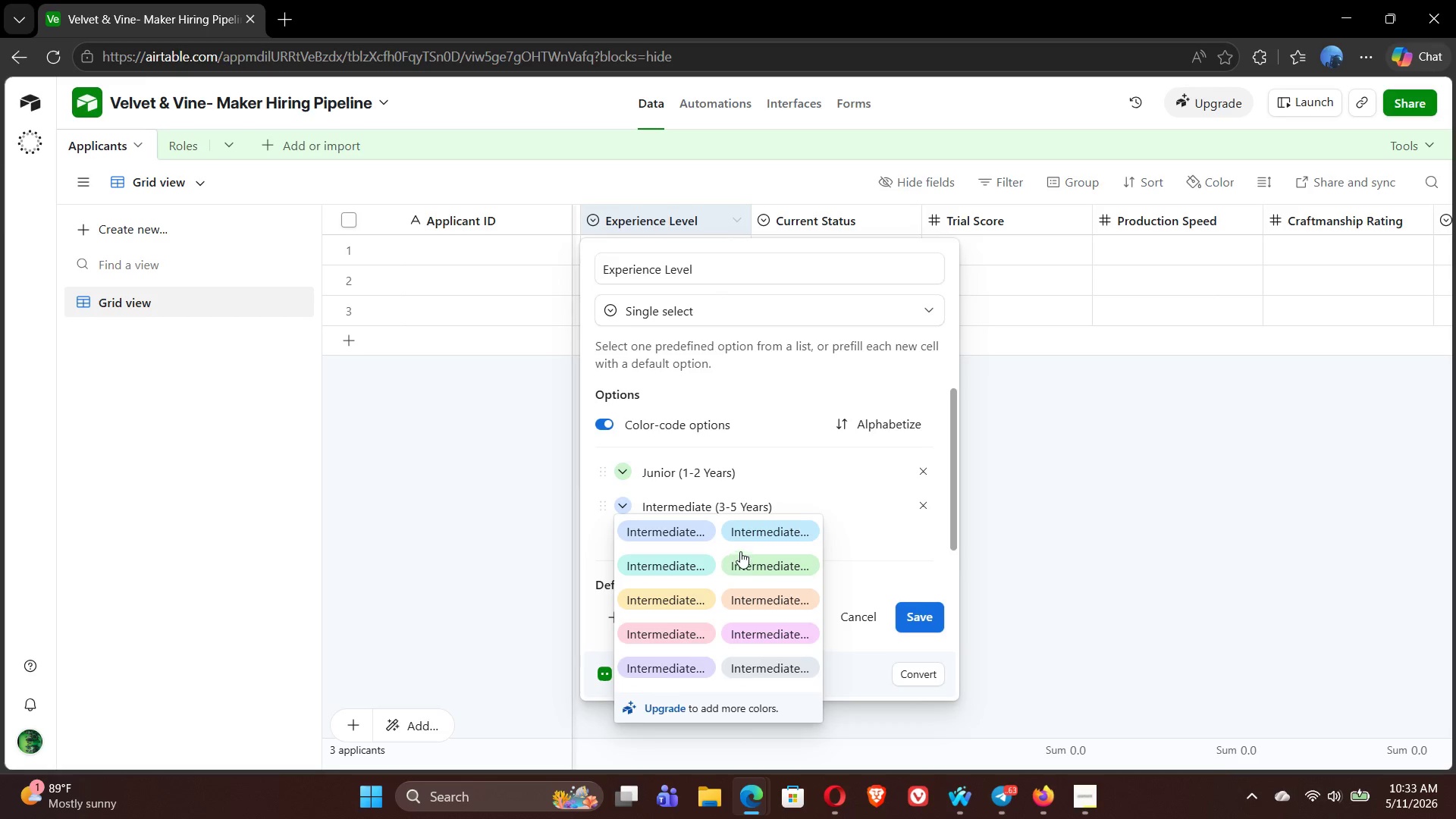 
left_click([755, 532])
 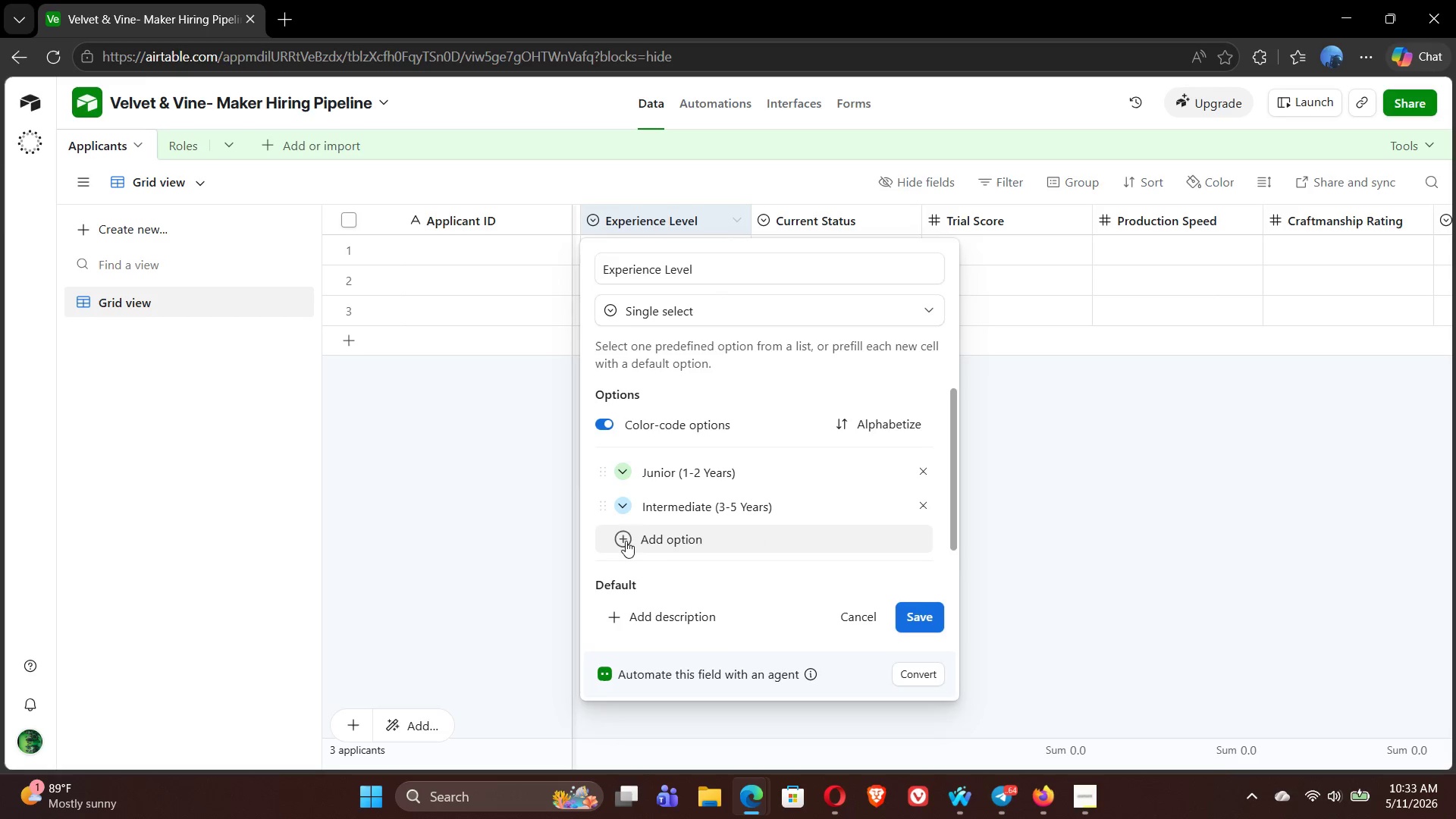 
left_click([620, 539])
 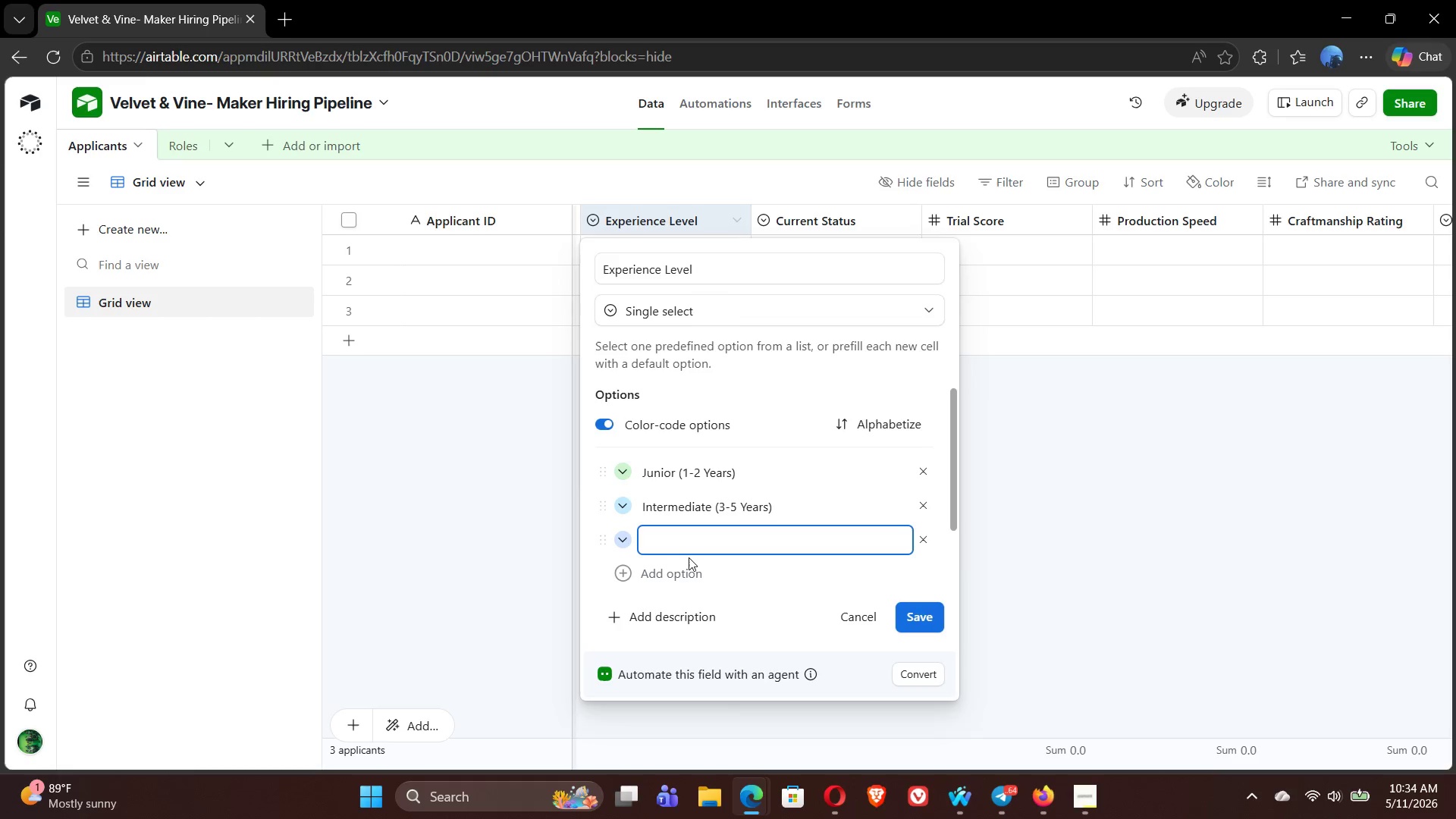 
type(Senior())
 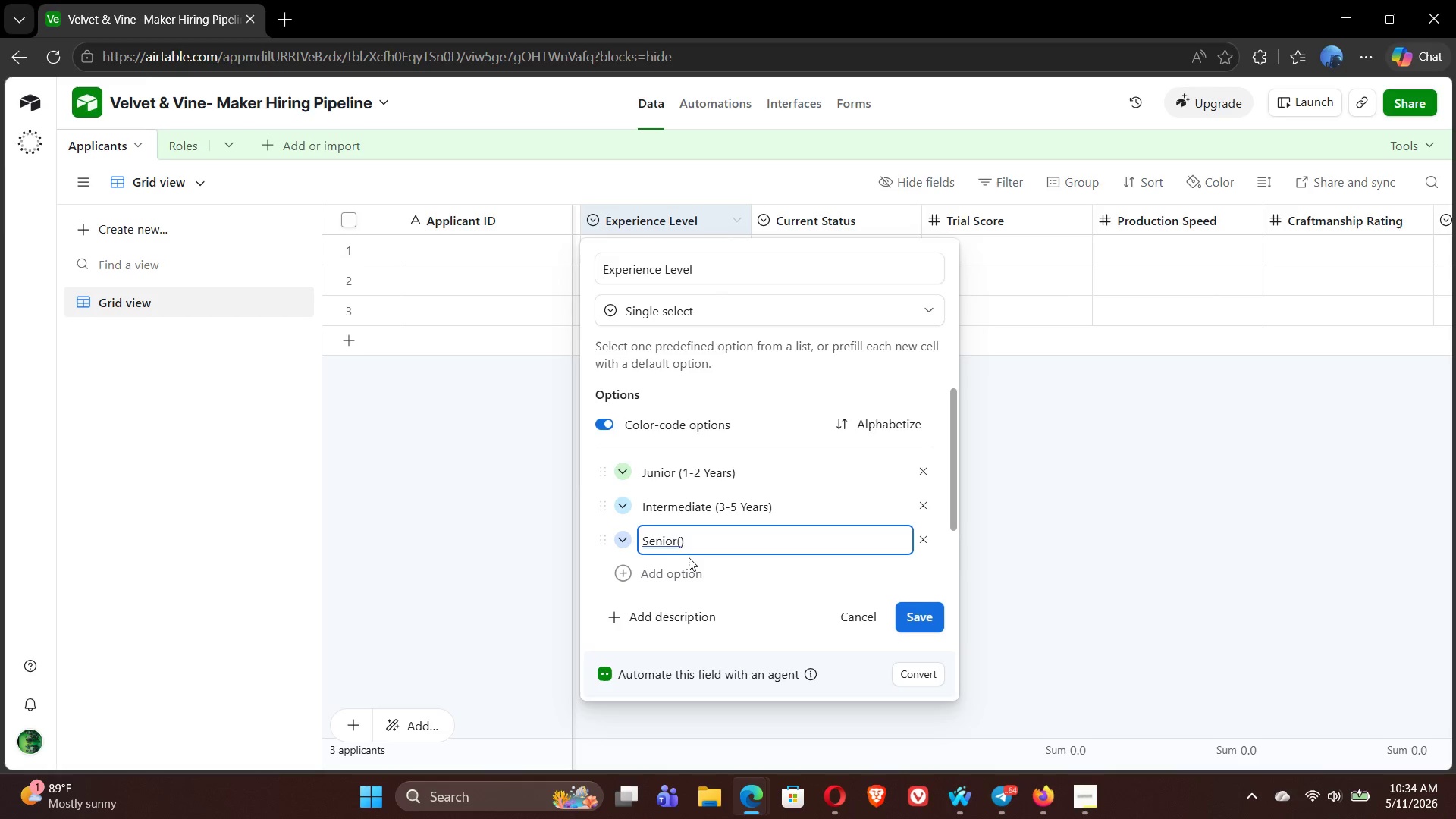 
key(ArrowLeft)
 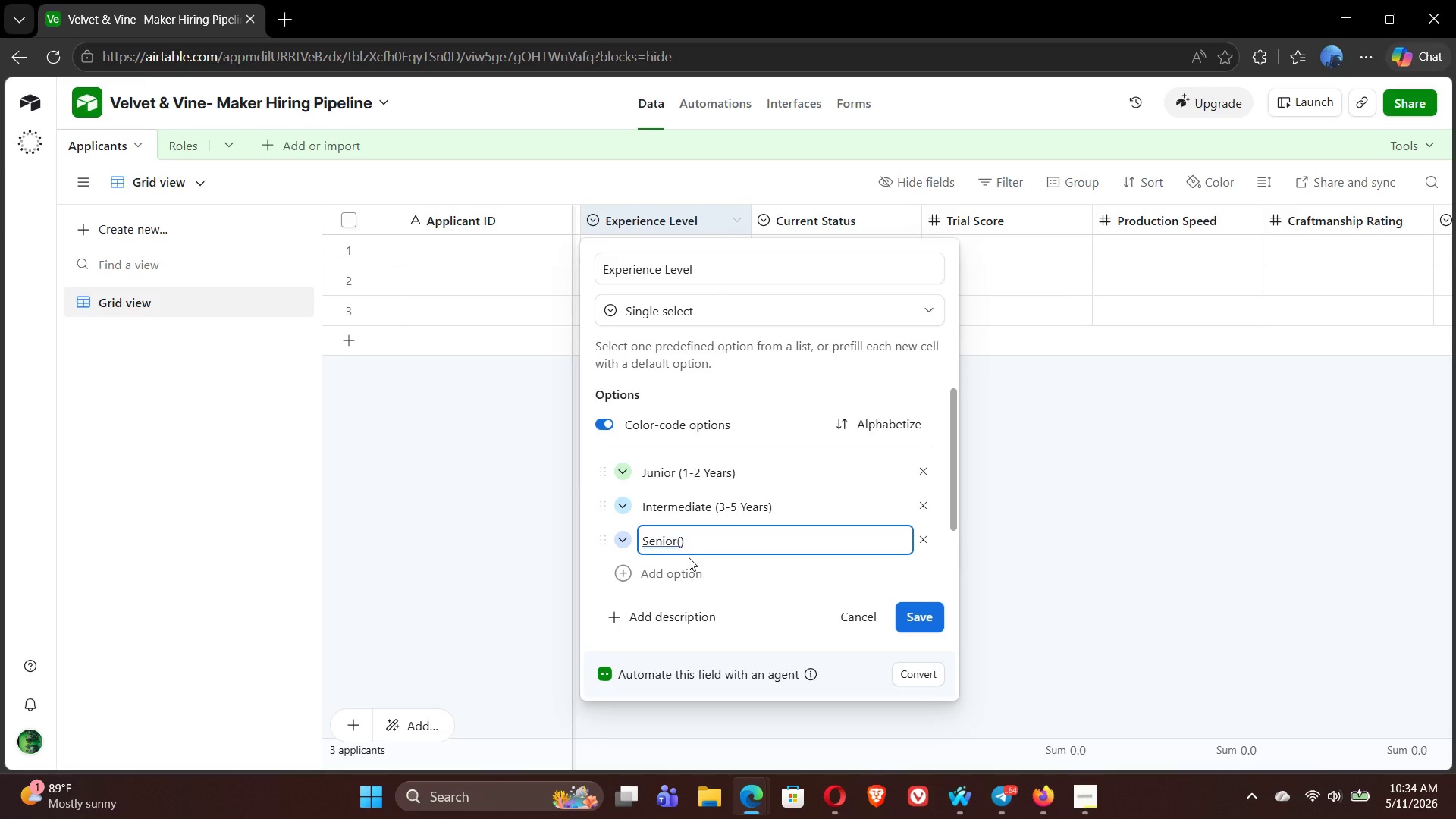 
type(5-10 Years)
 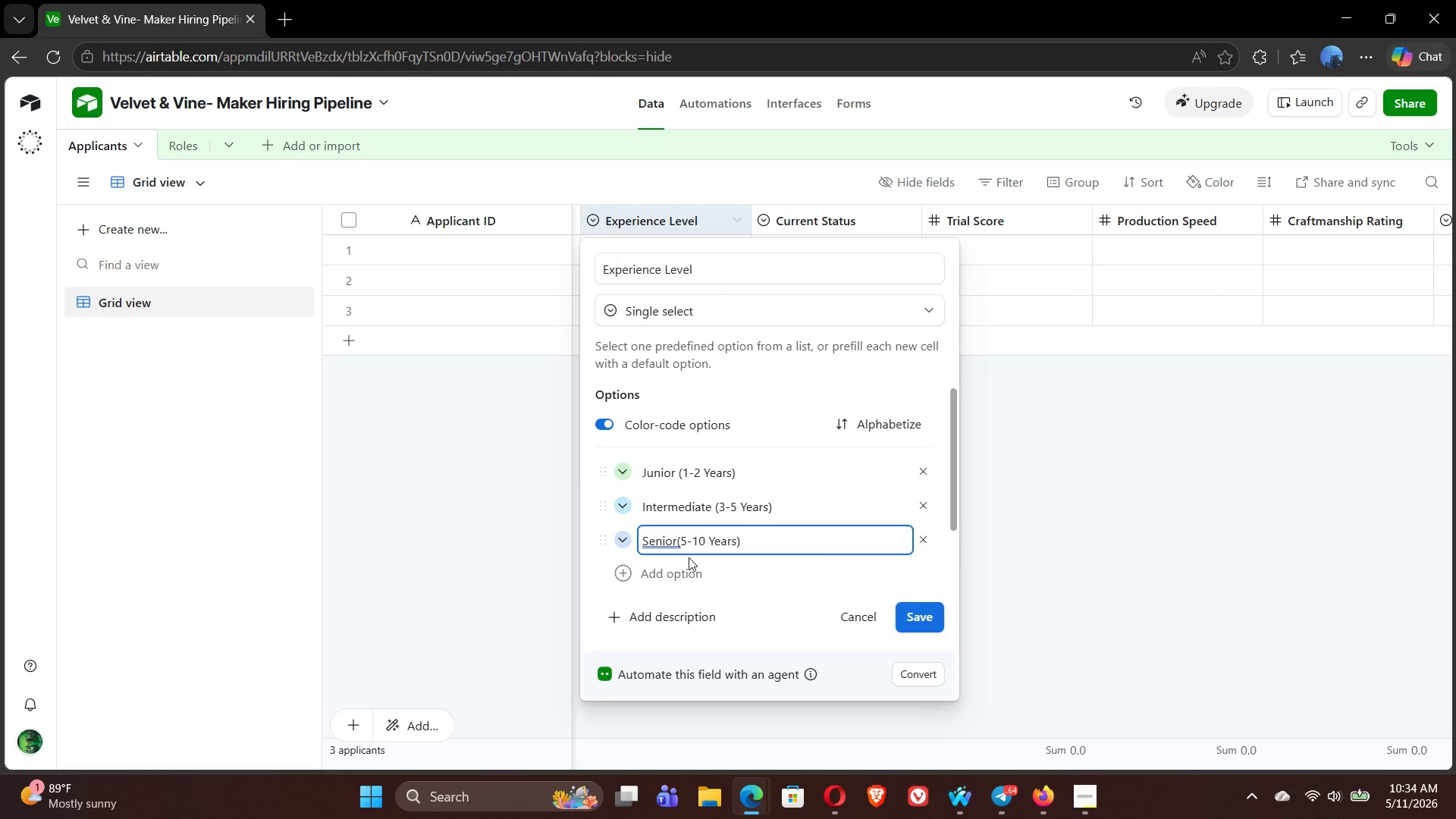 
left_click([676, 544])
 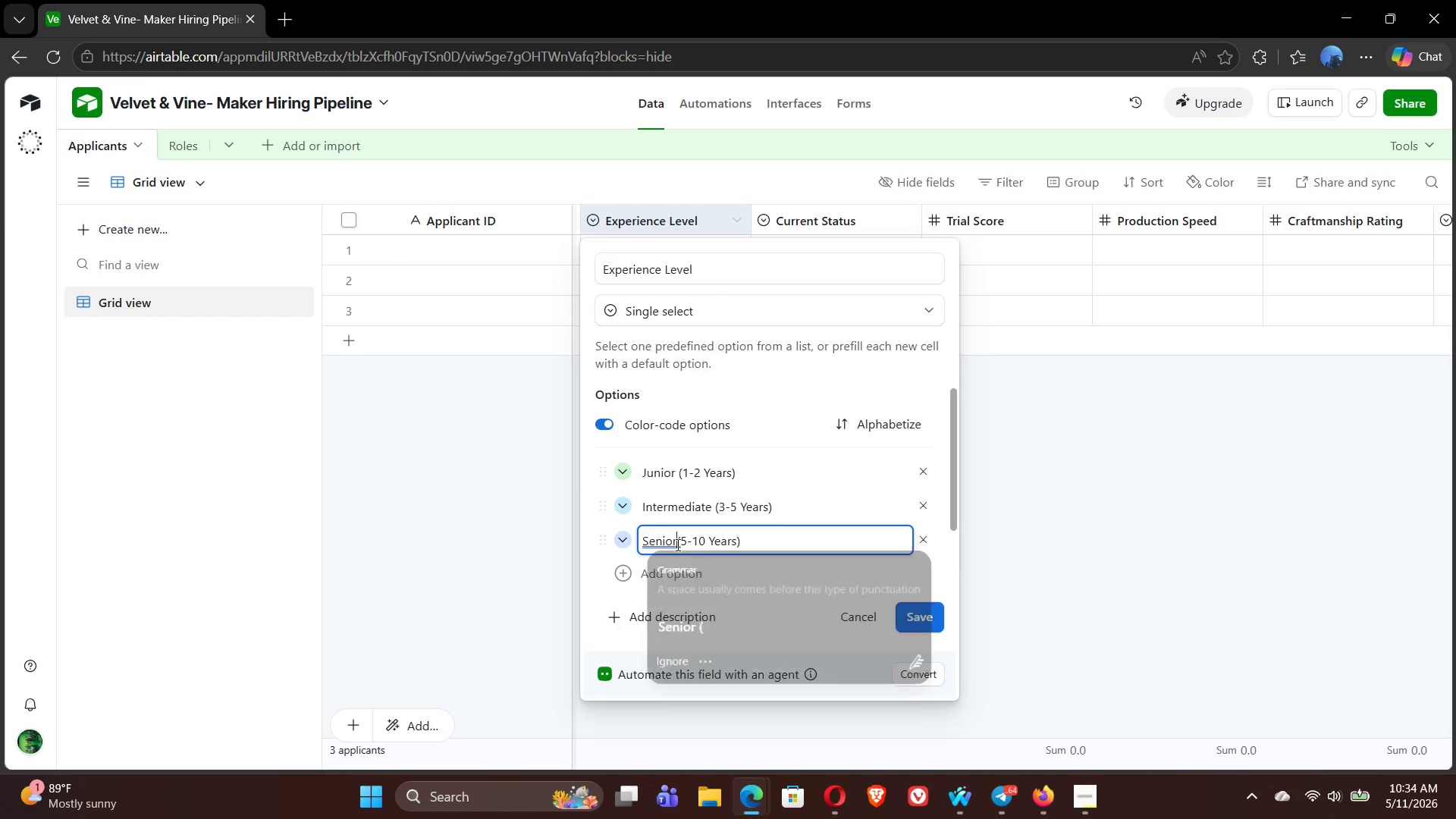 
key(Space)
 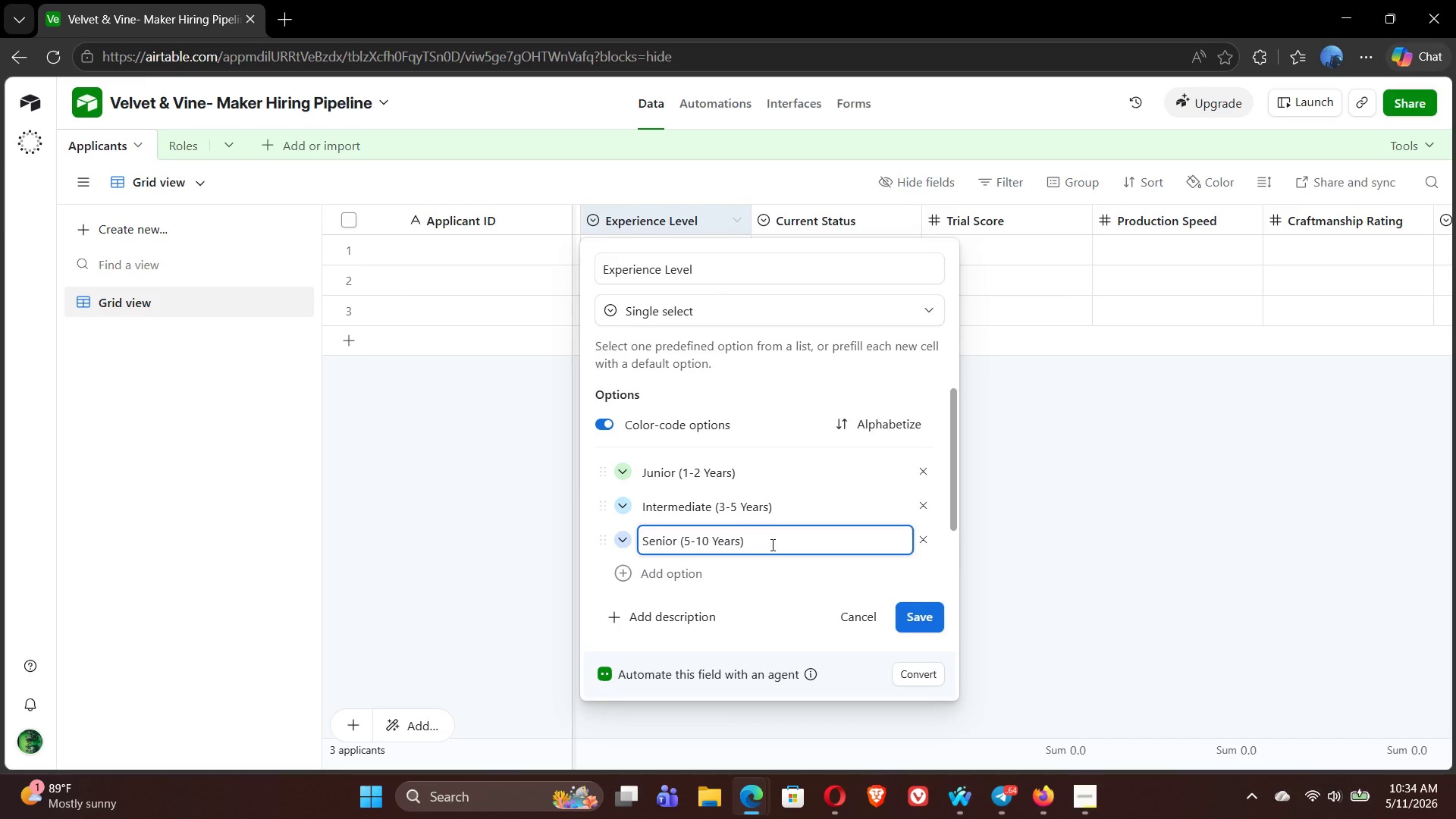 
left_click([773, 544])
 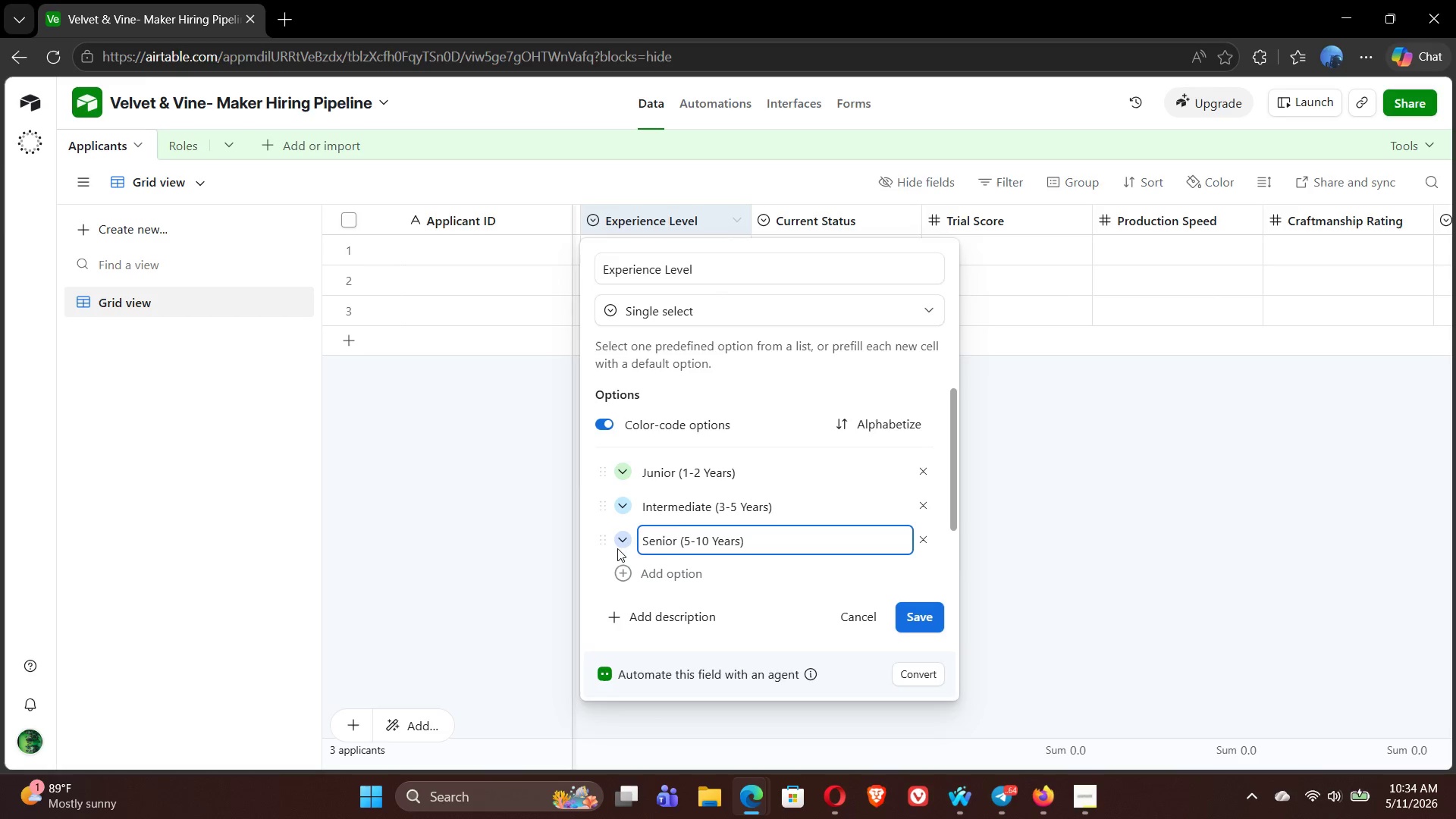 
left_click([623, 538])
 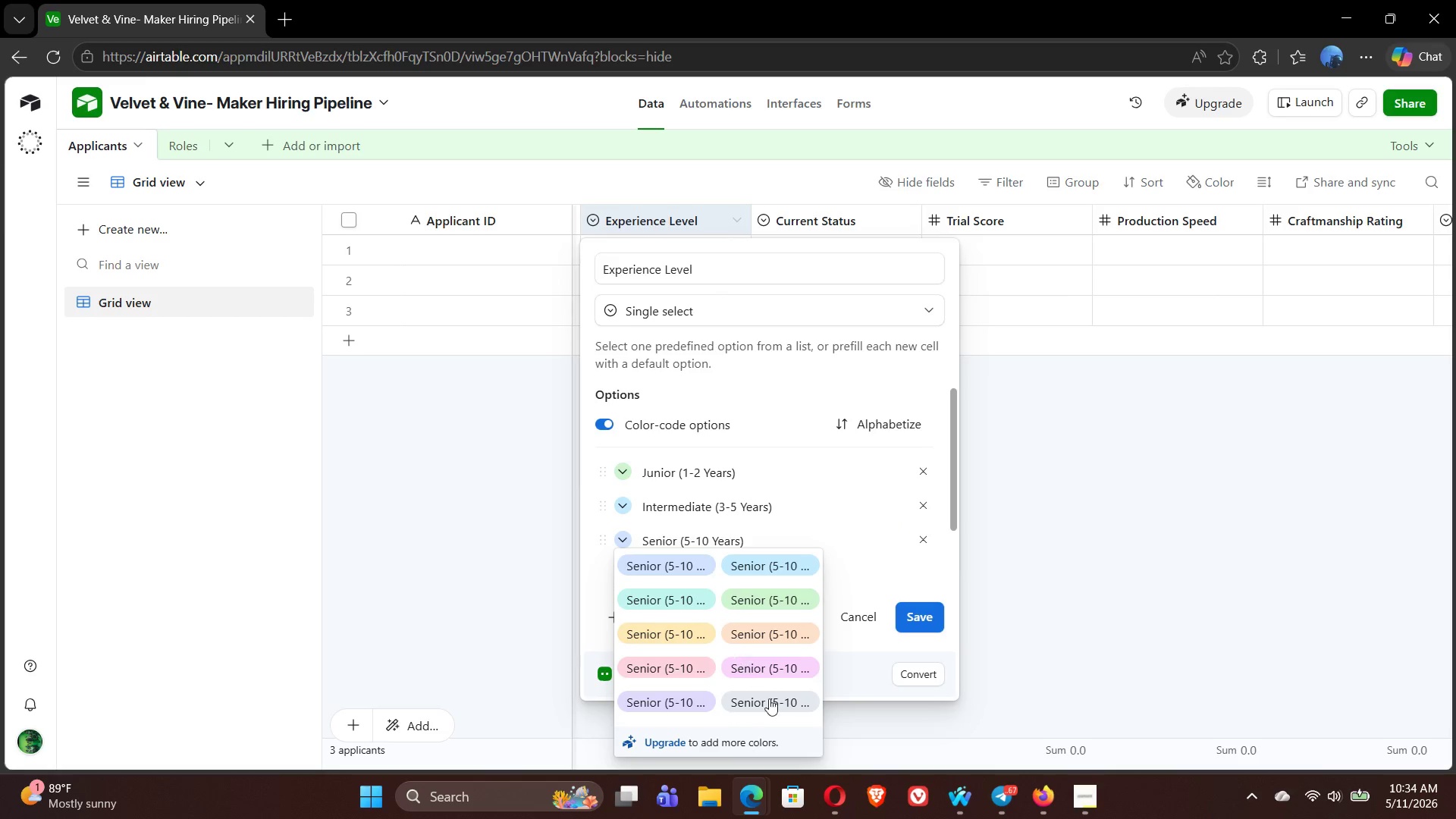 
left_click([683, 706])
 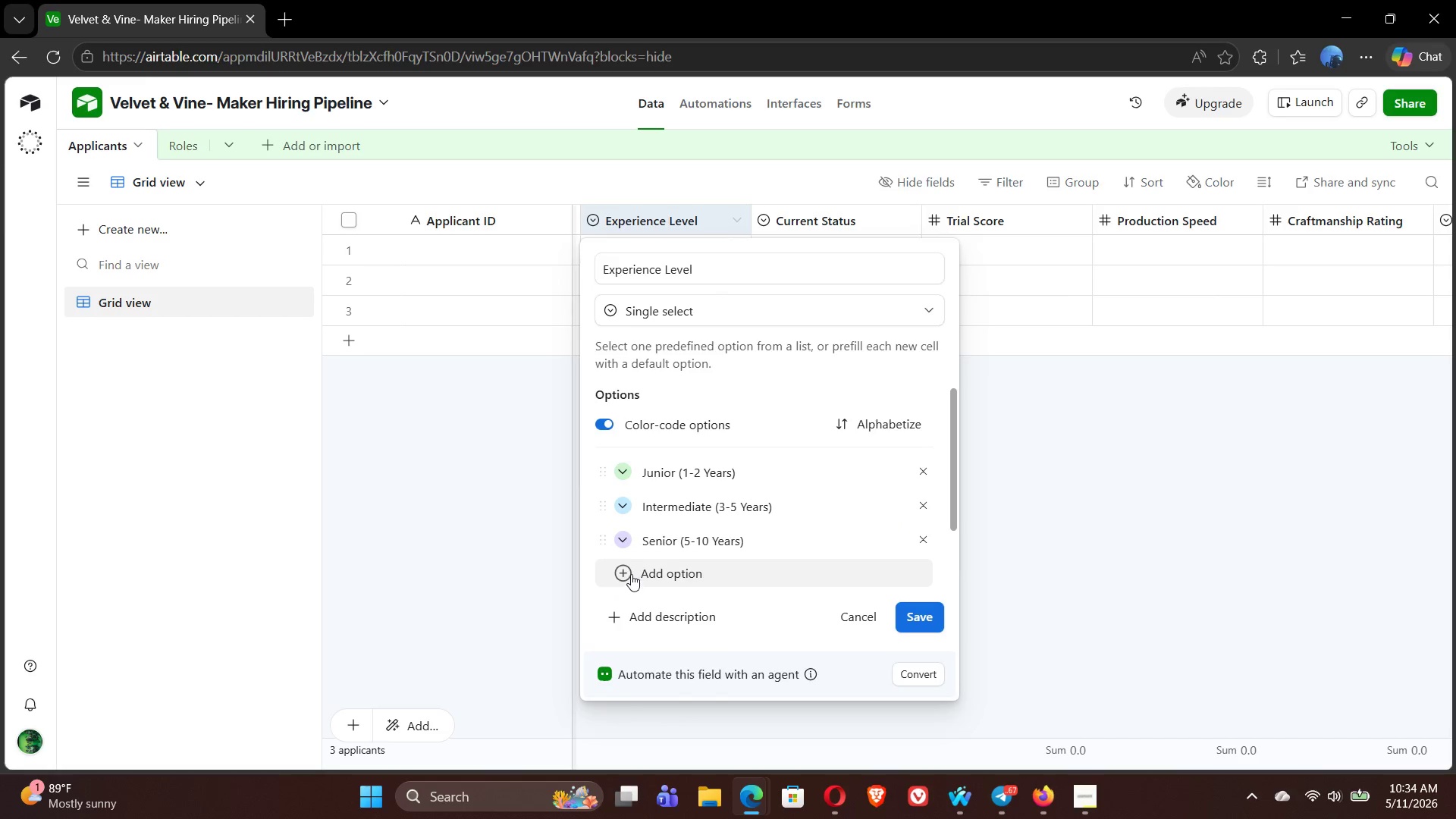 
left_click([627, 571])
 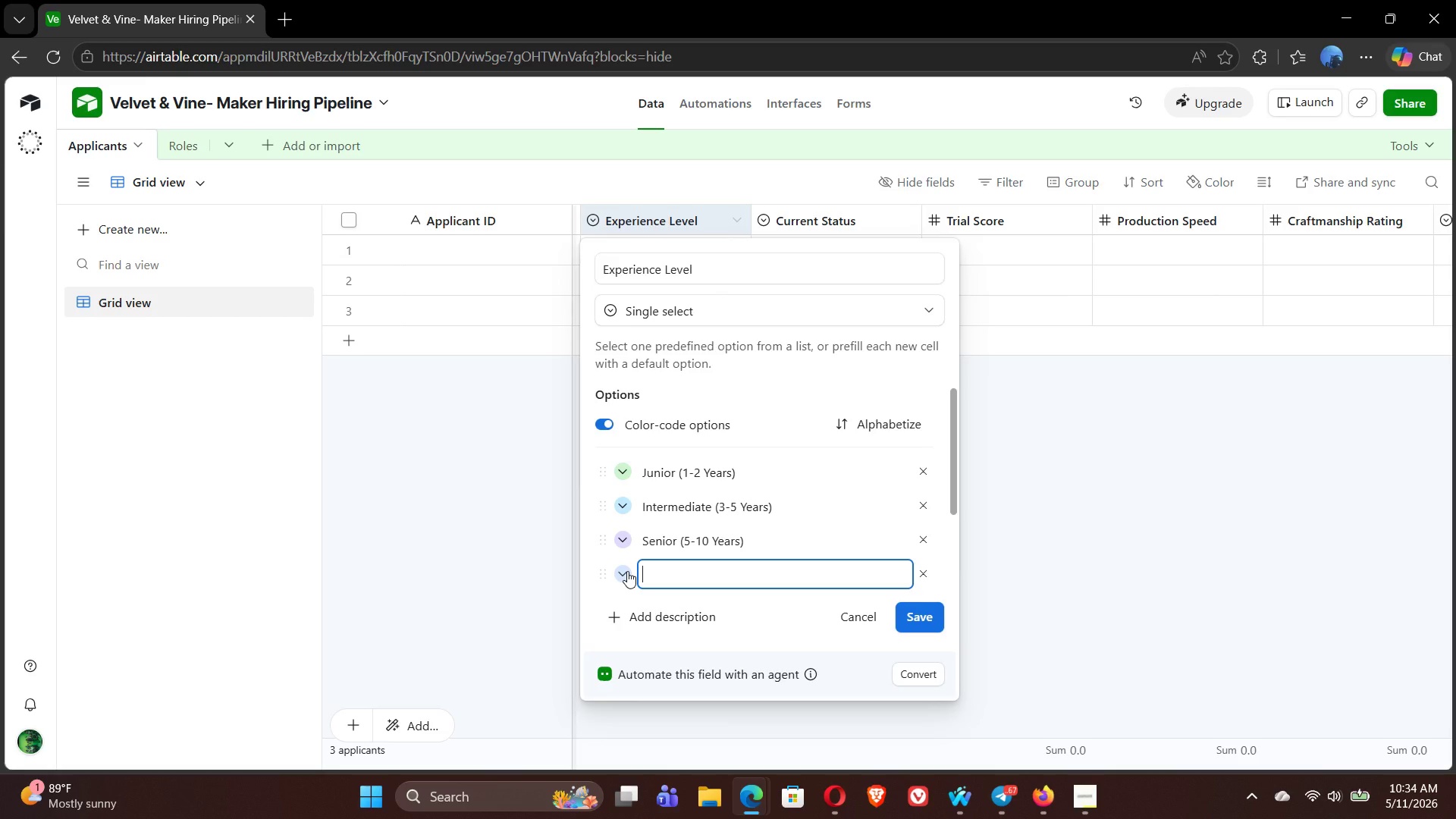 
type(Expert ())
 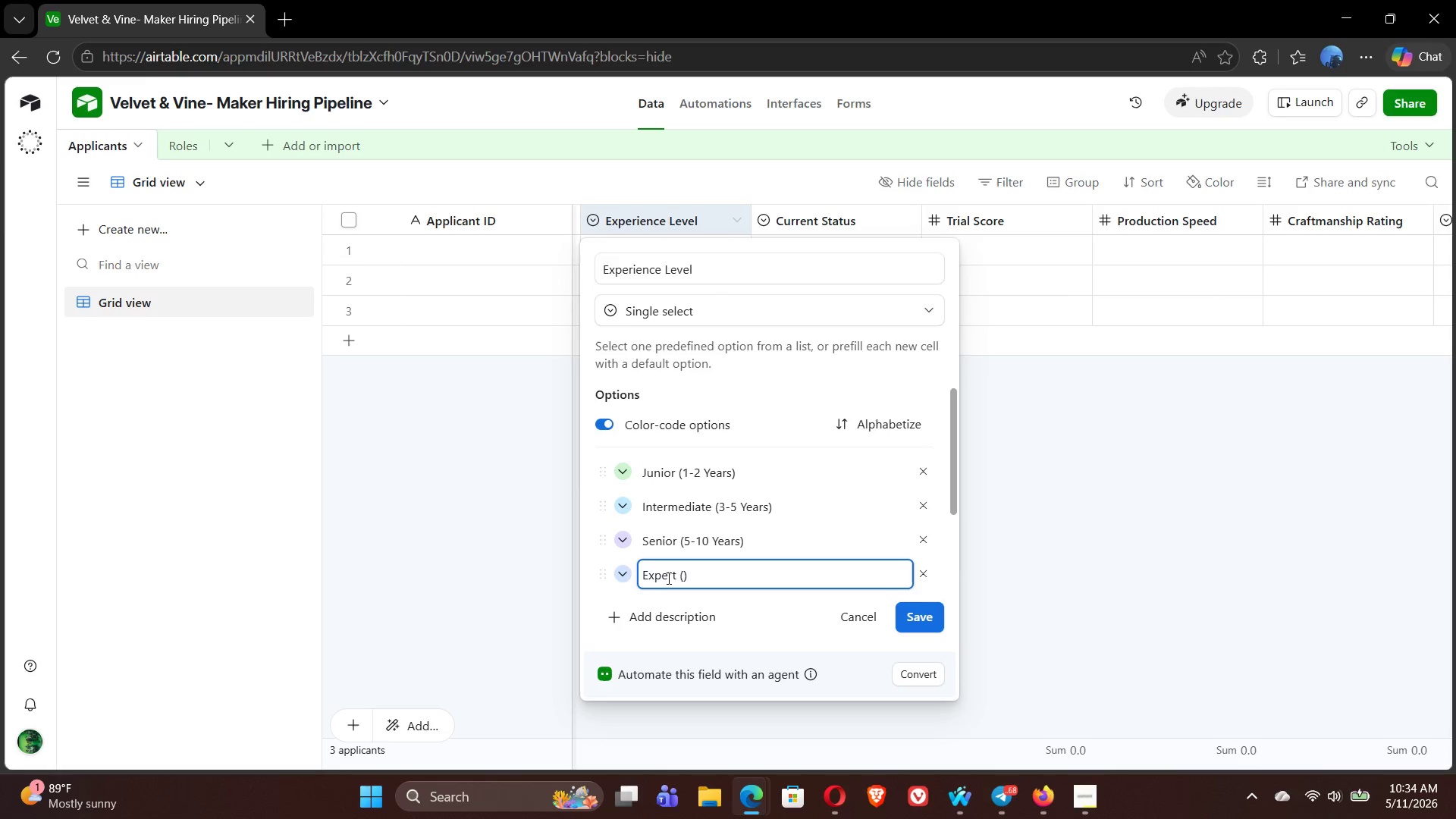 
key(ArrowLeft)
 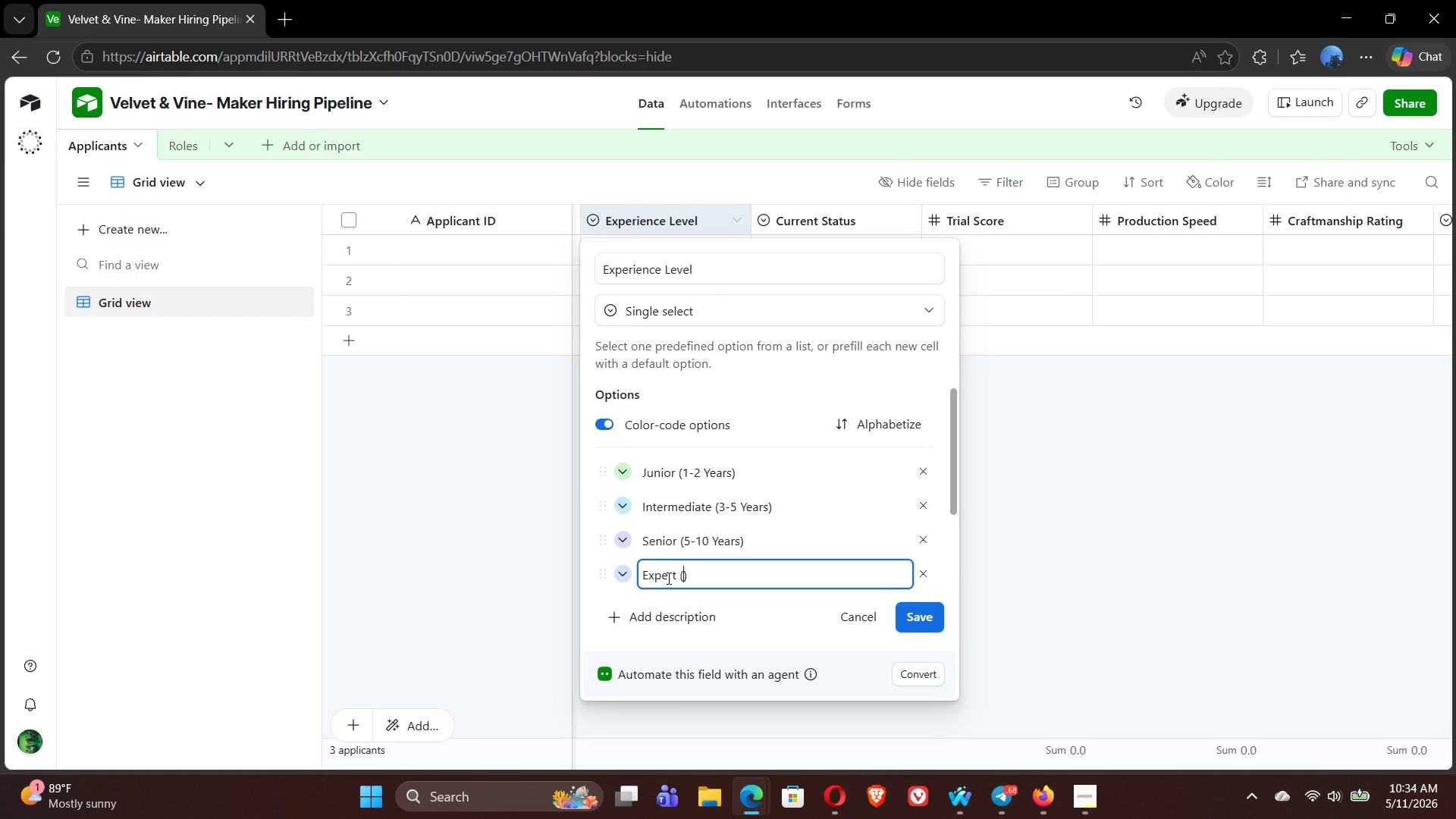 
type(10+ Years)
 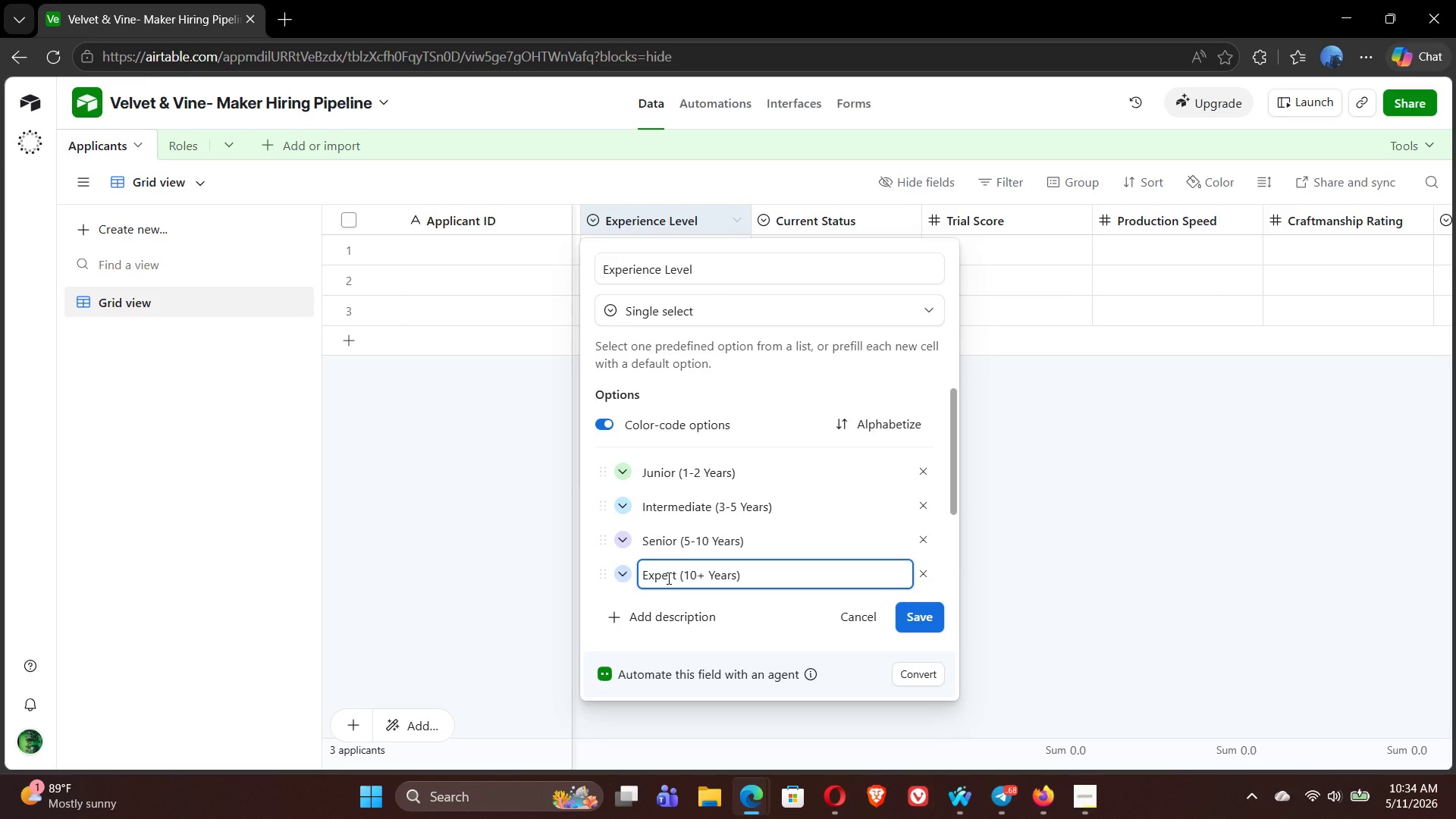 
left_click([620, 571])
 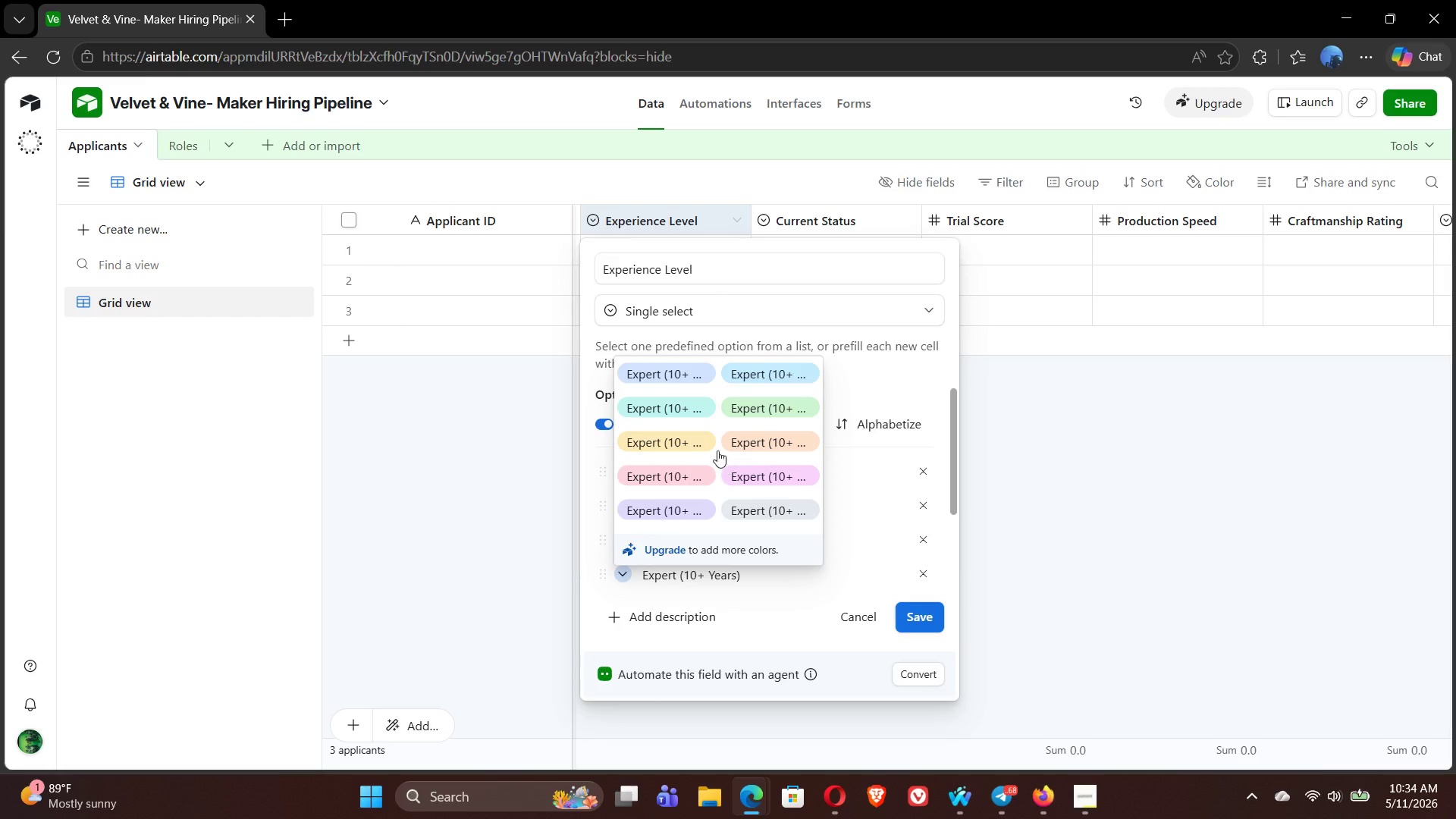 
left_click([683, 442])
 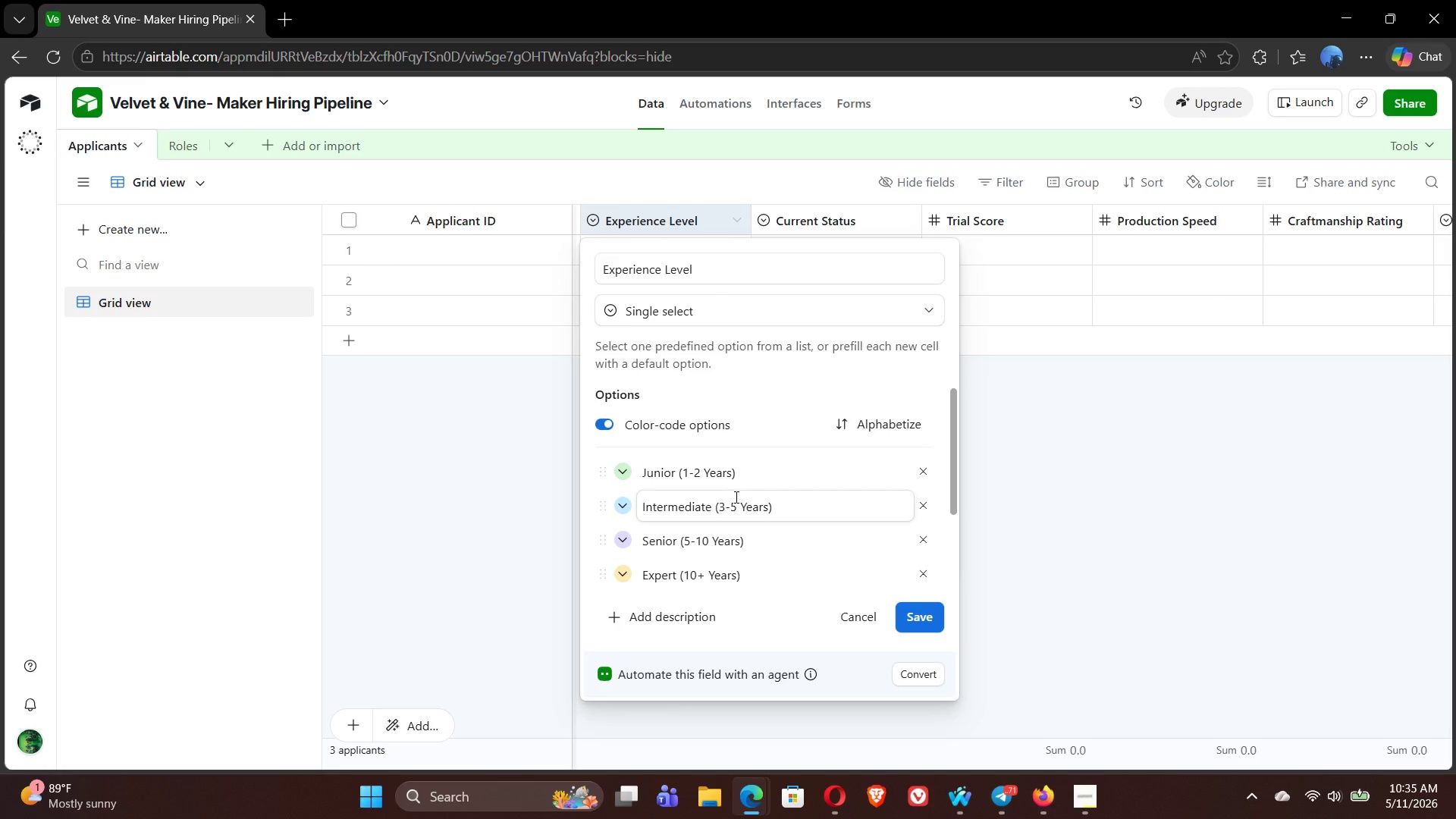 
wait(23.34)
 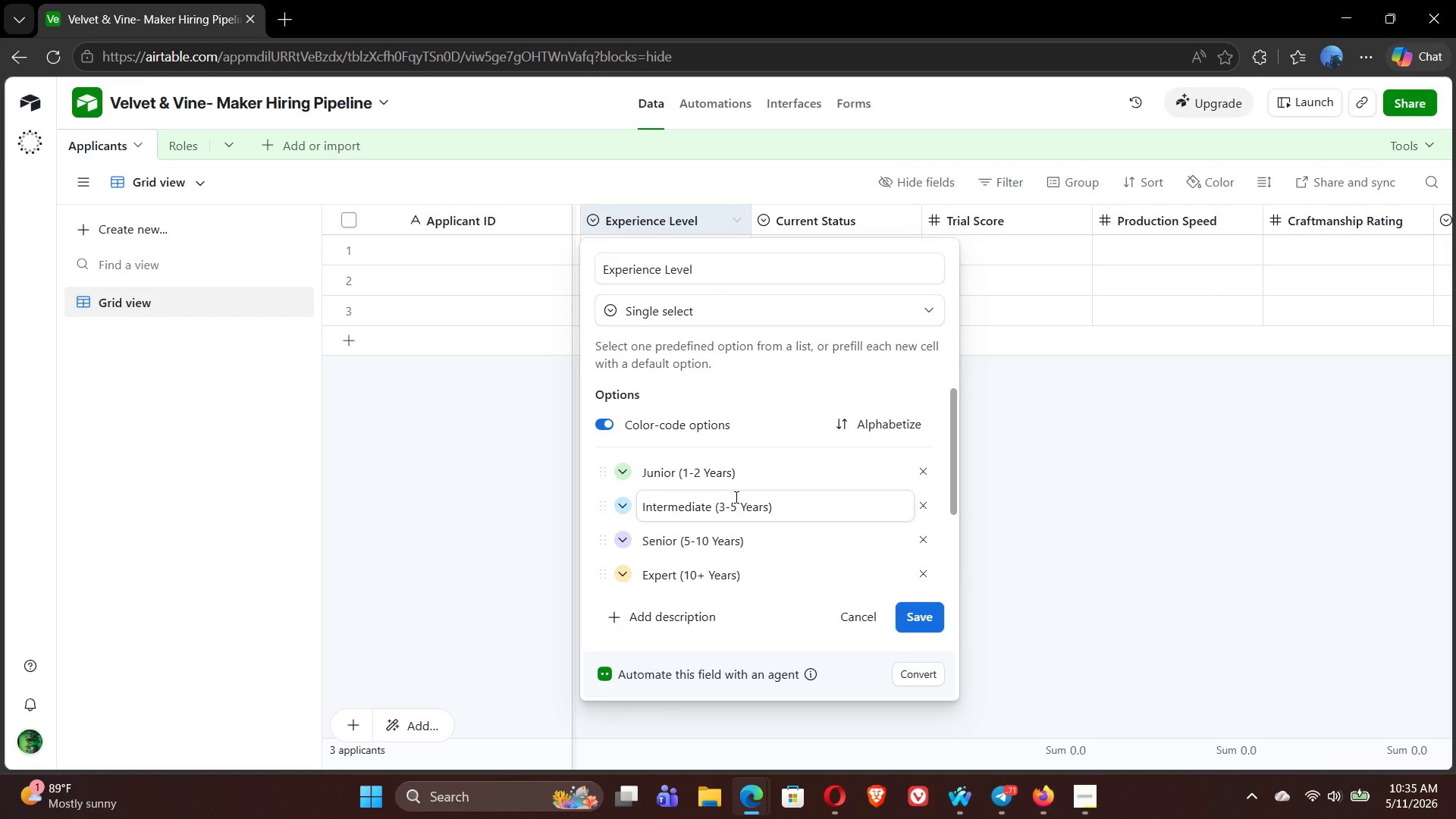 
left_click([920, 629])
 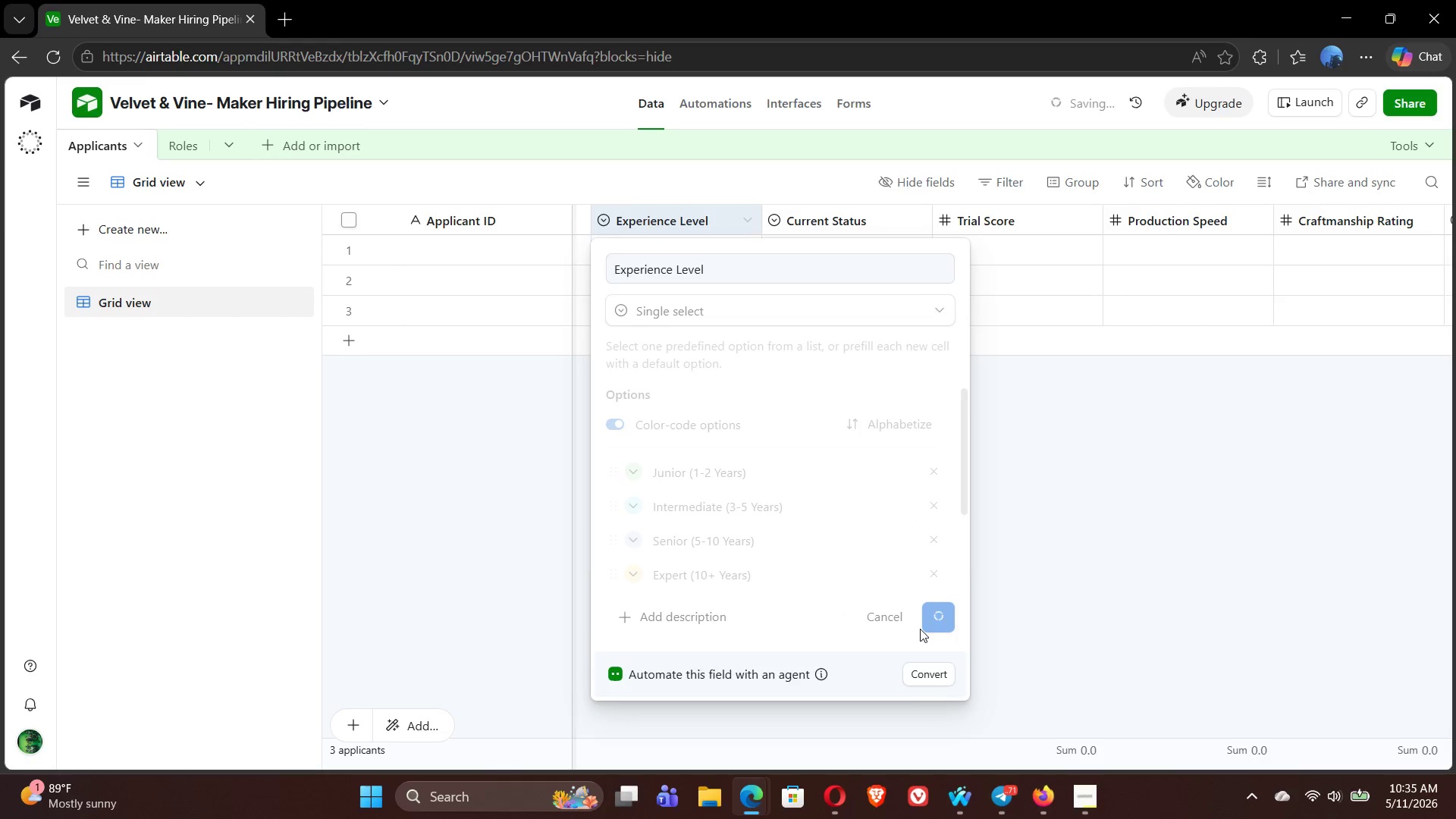 
wait(8.33)
 